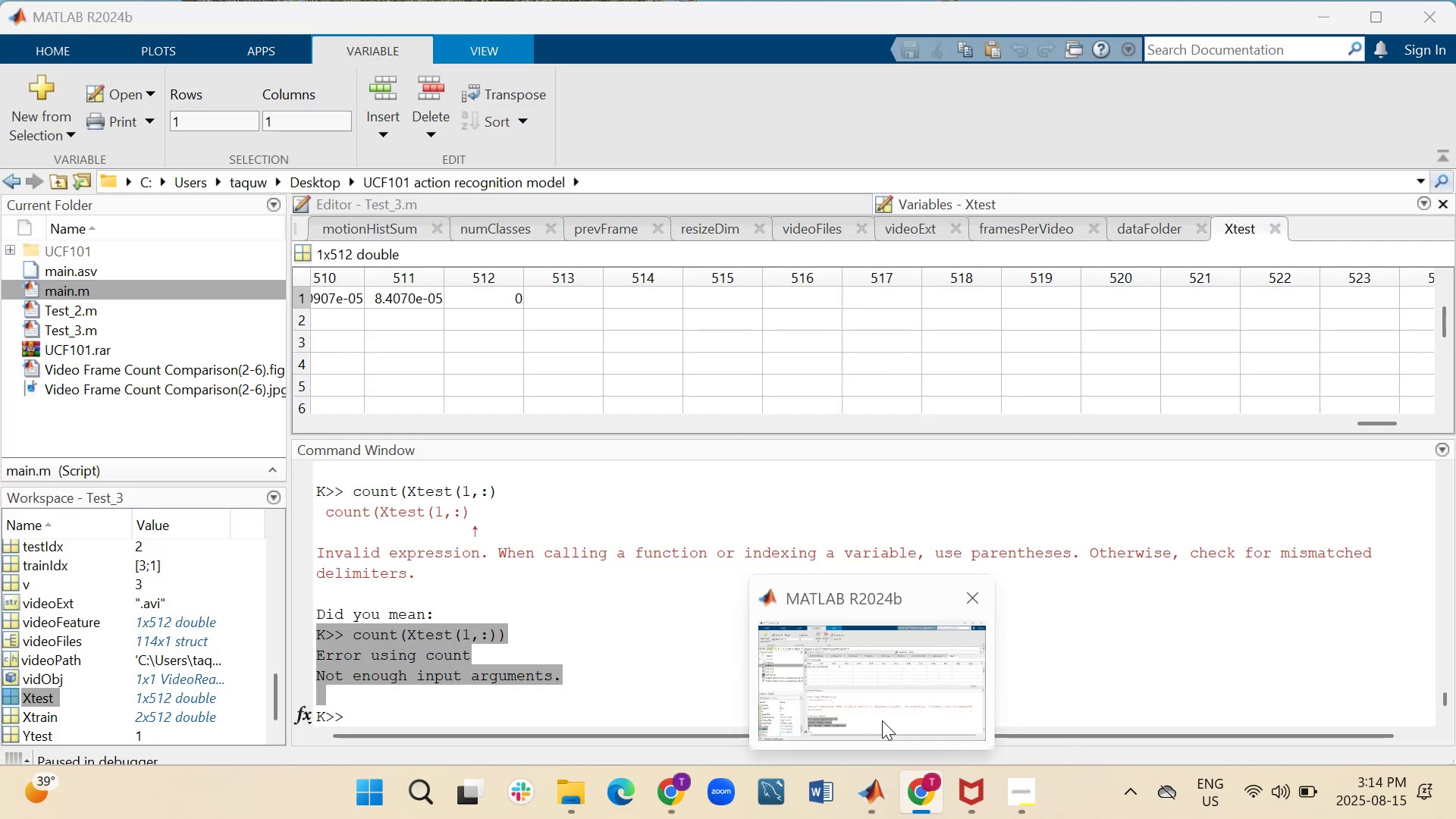 
left_click([882, 720])
 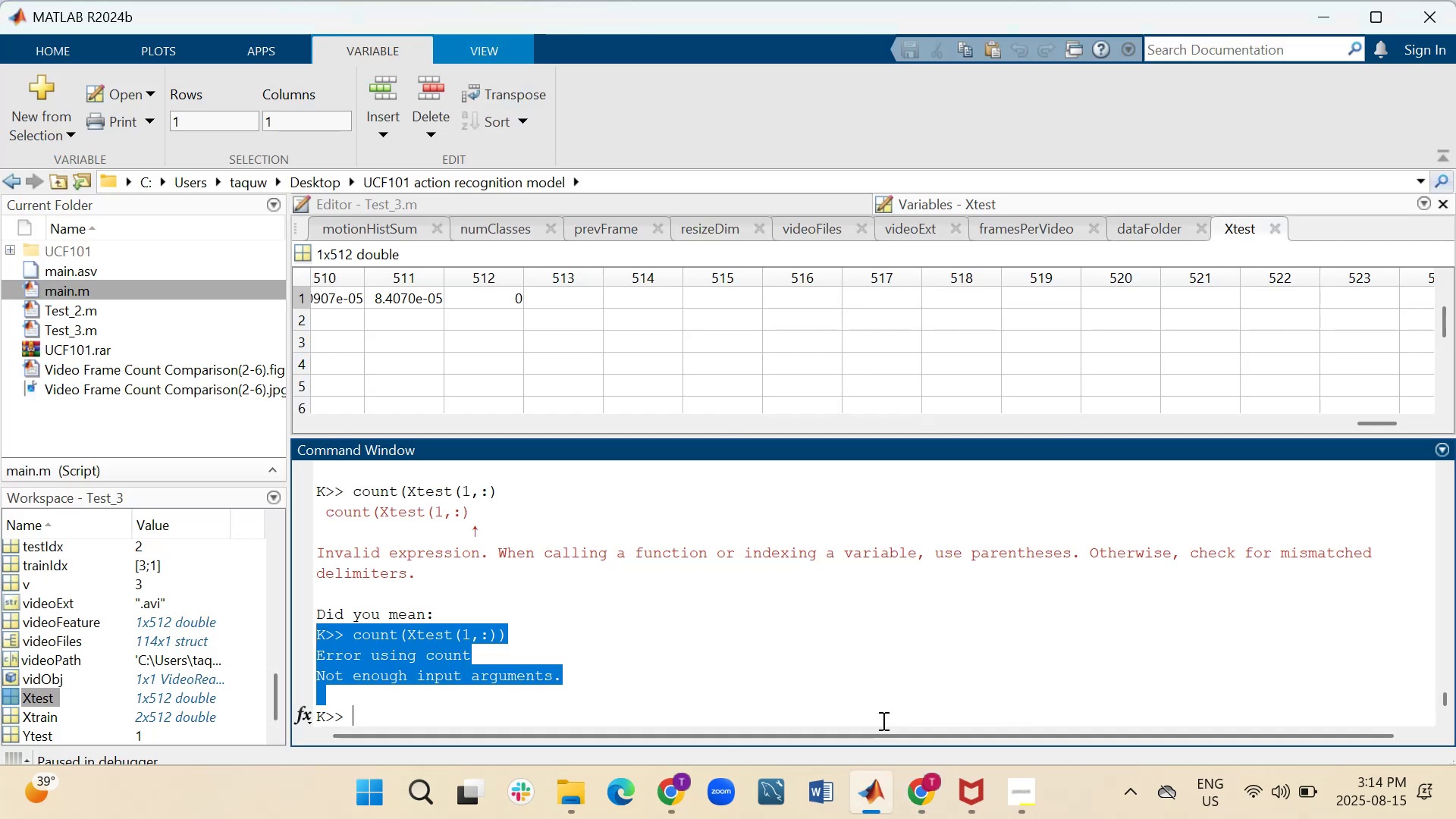 
type(sum(Xtest(1:)
key(Backspace)
type(,:)==0))
 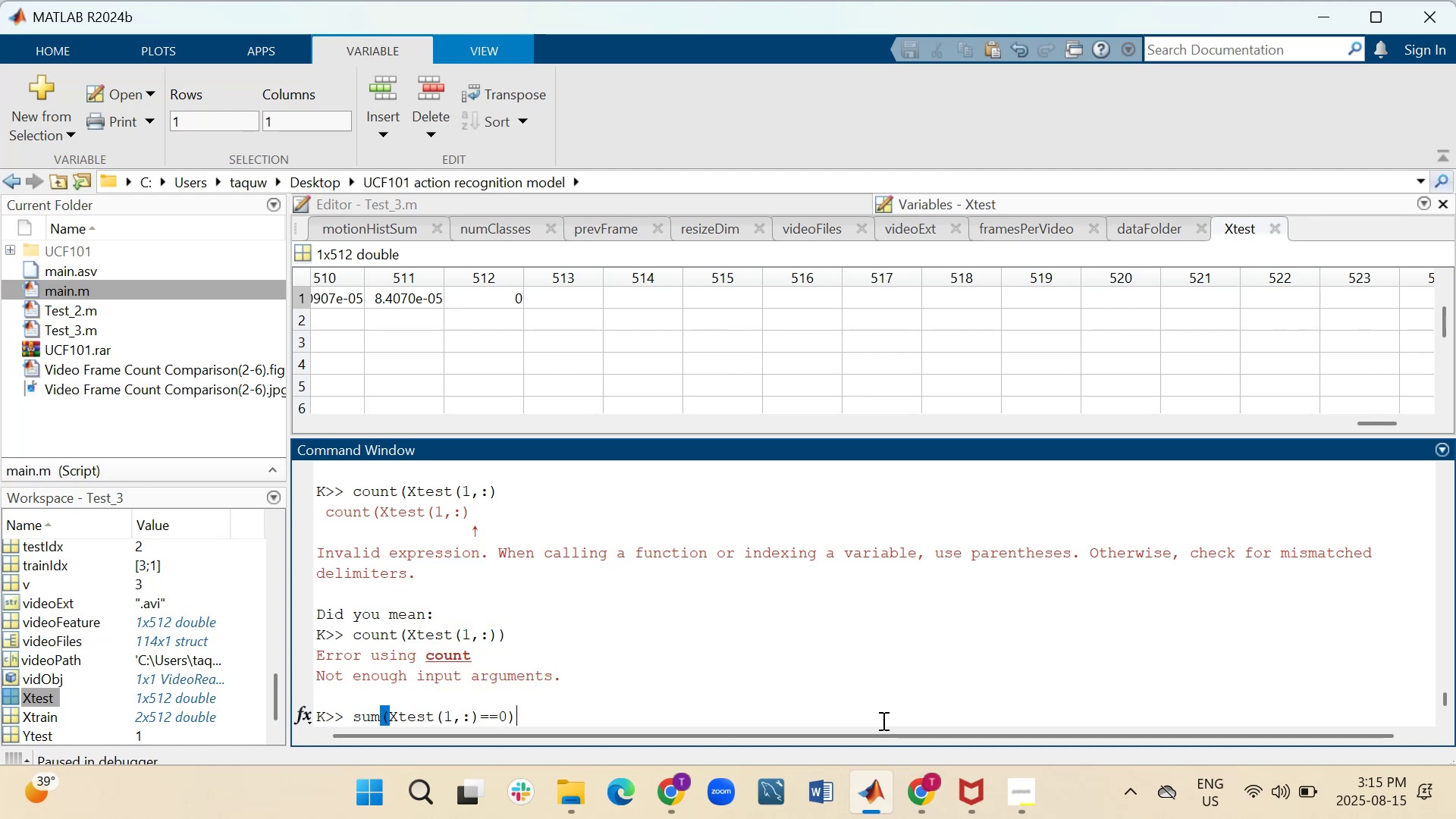 
wait(9.26)
 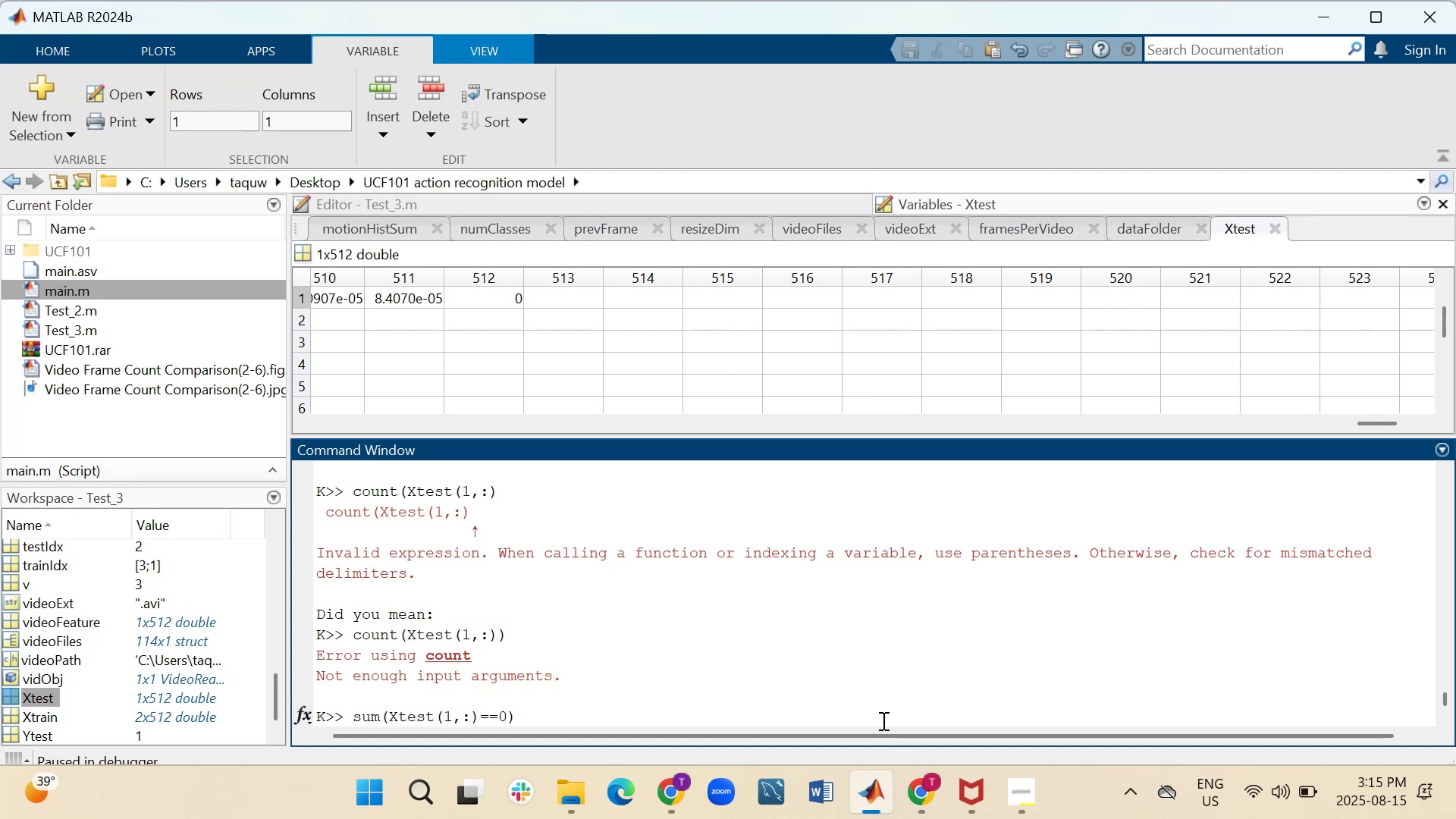 
key(Enter)
 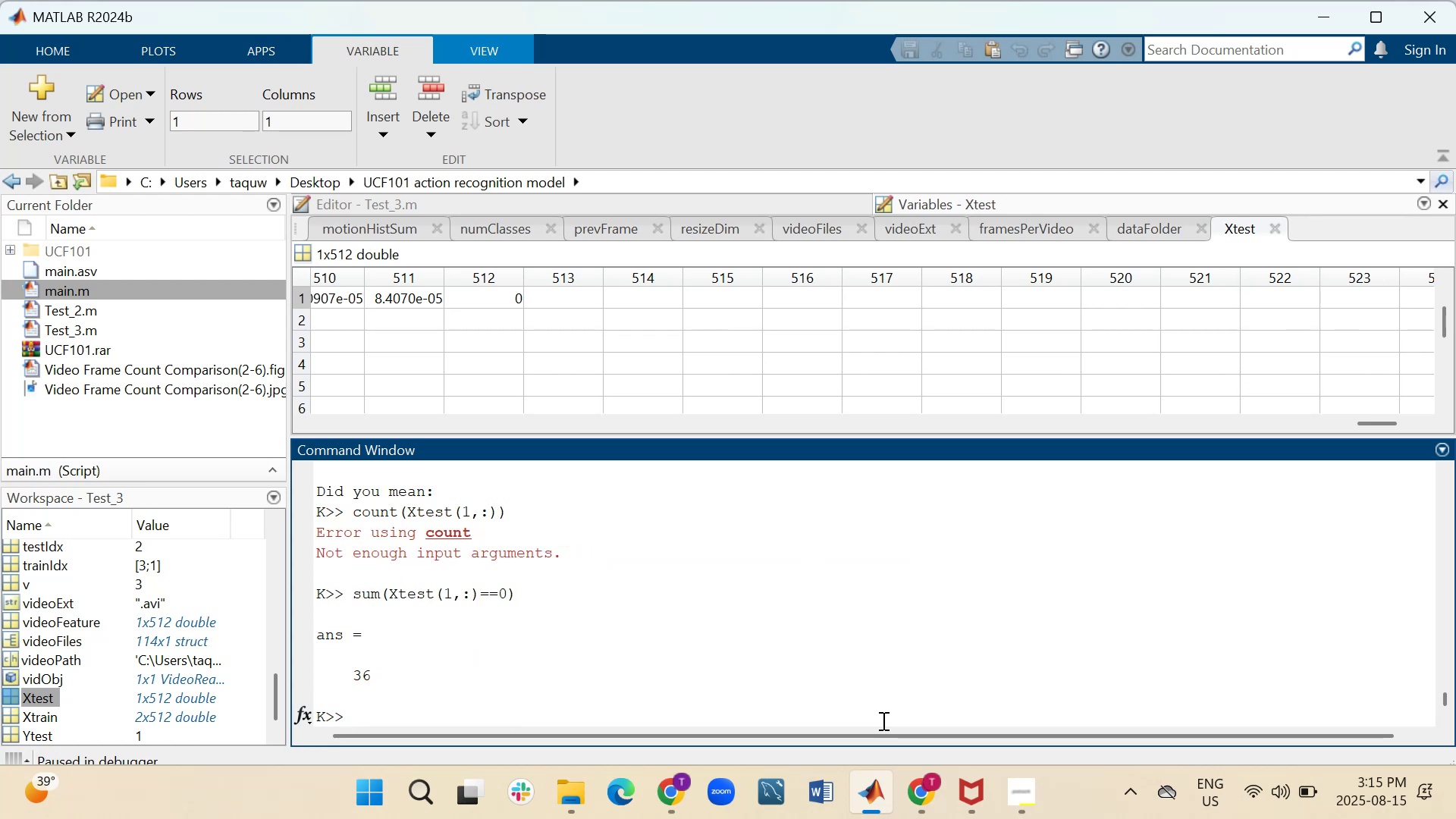 
wait(7.19)
 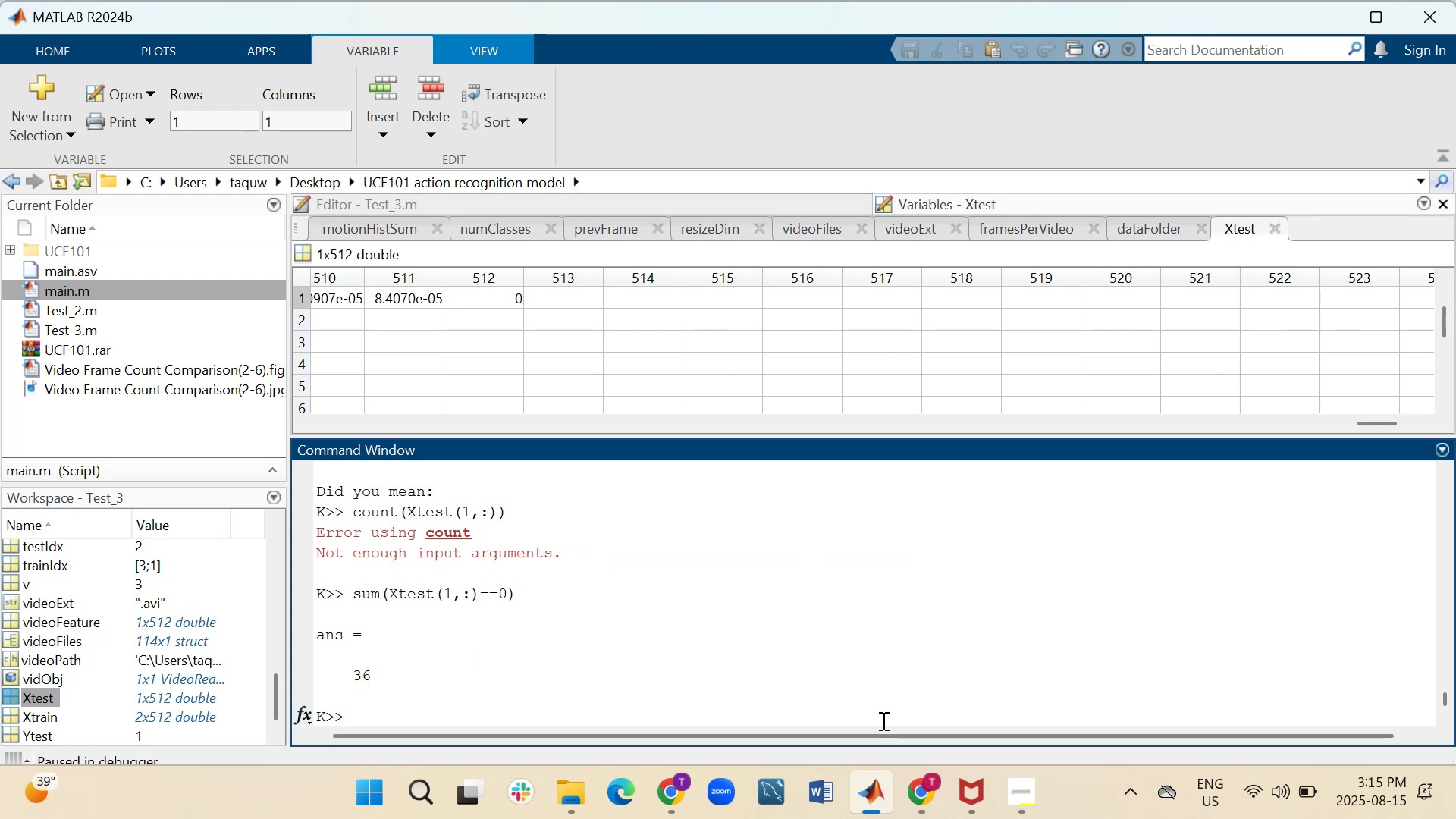 
scroll: coordinate [882, 720], scroll_direction: up, amount: 2.0
 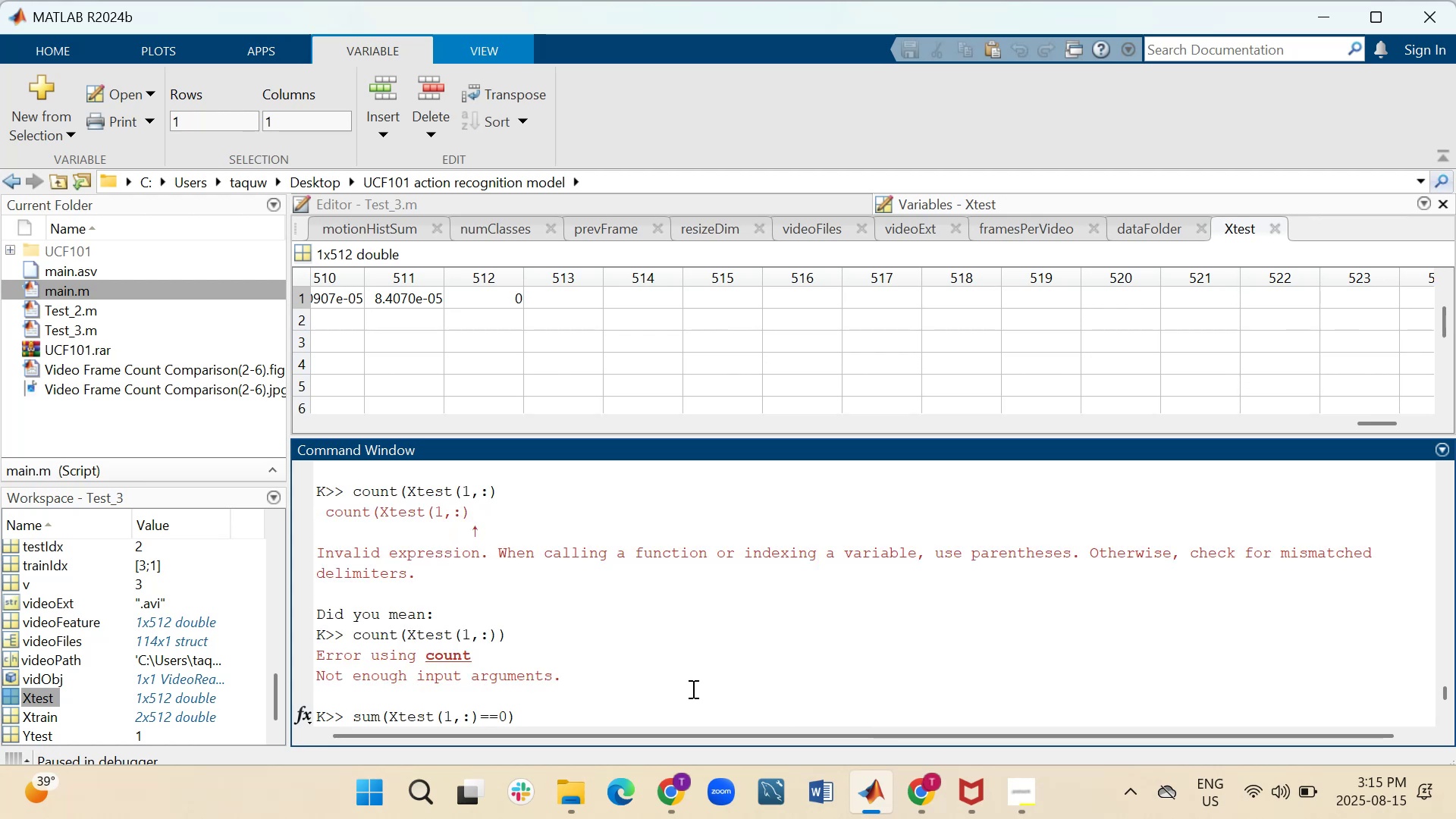 
scroll: coordinate [691, 682], scroll_direction: down, amount: 2.0
 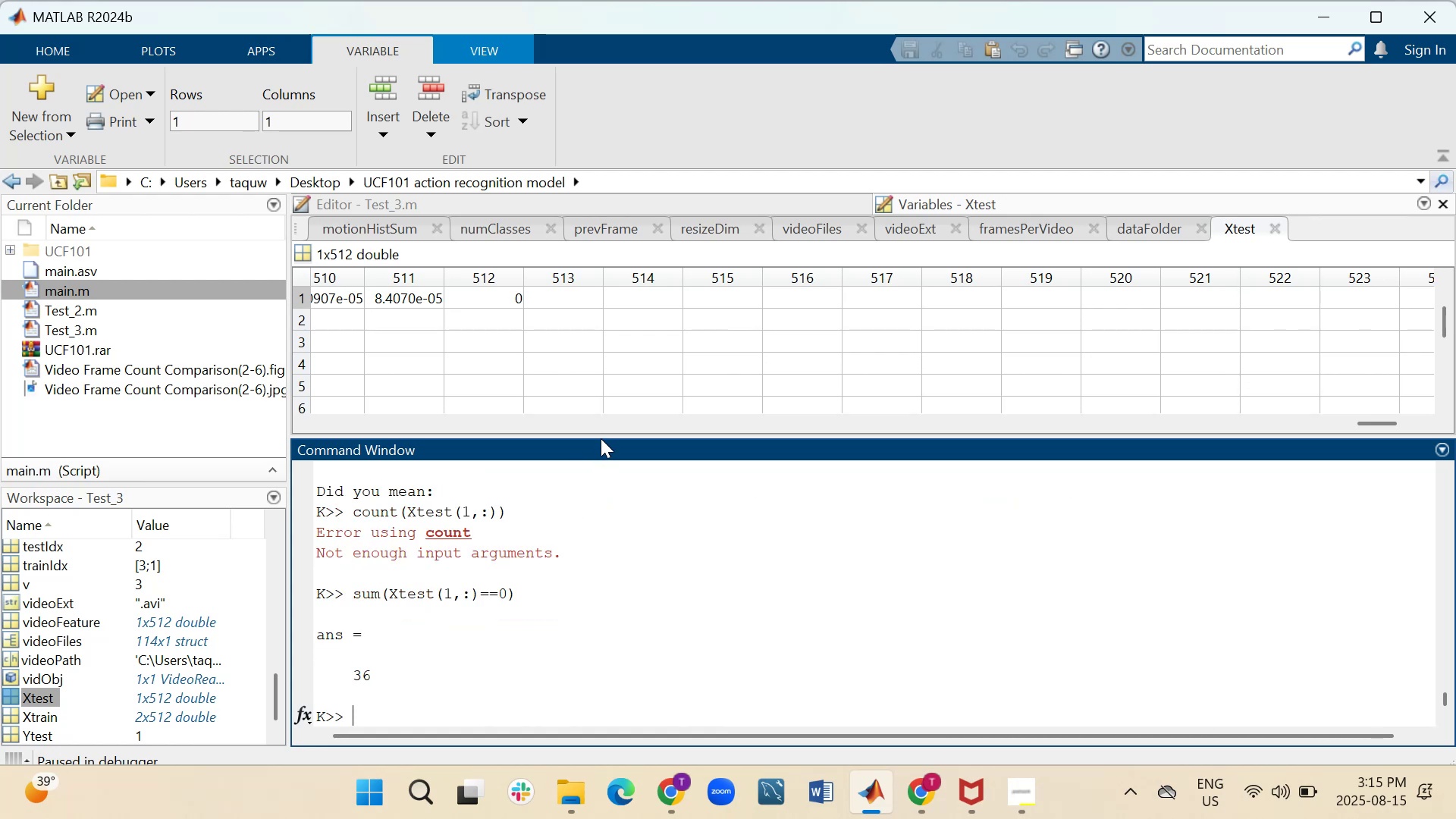 
left_click_drag(start_coordinate=[599, 435], to_coordinate=[604, 598])
 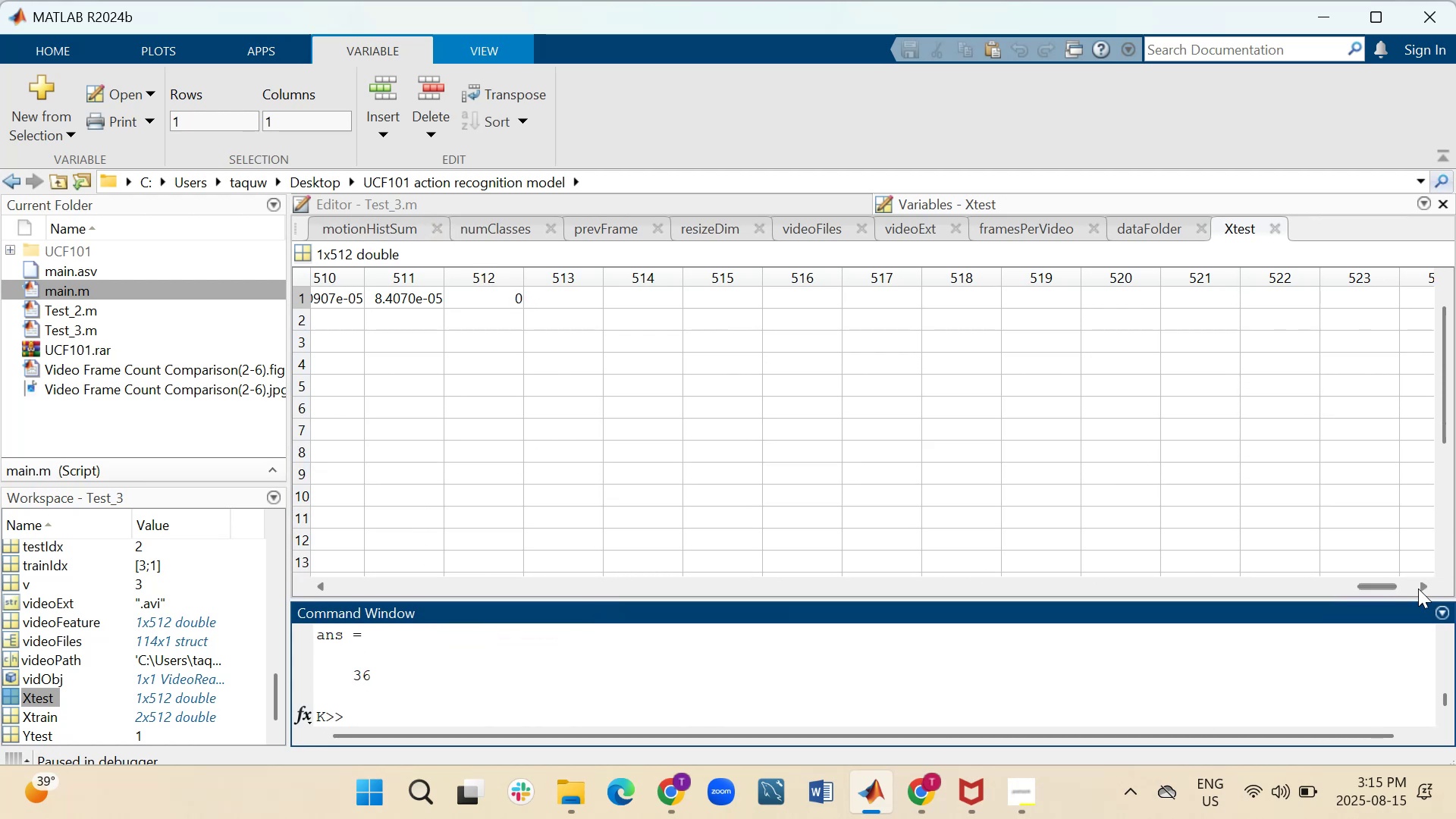 
left_click_drag(start_coordinate=[1386, 588], to_coordinate=[1370, 588])
 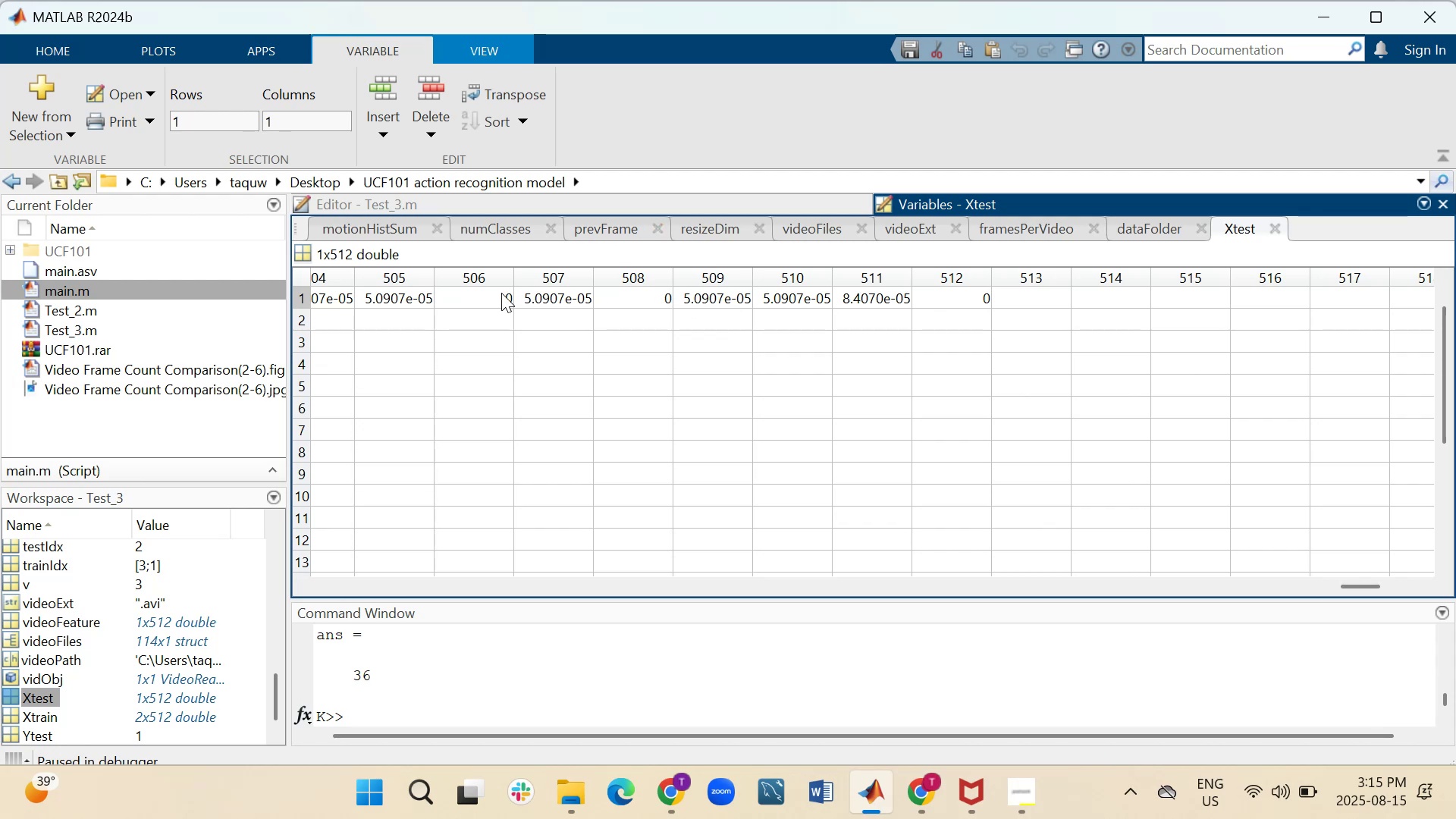 
wait(5.9)
 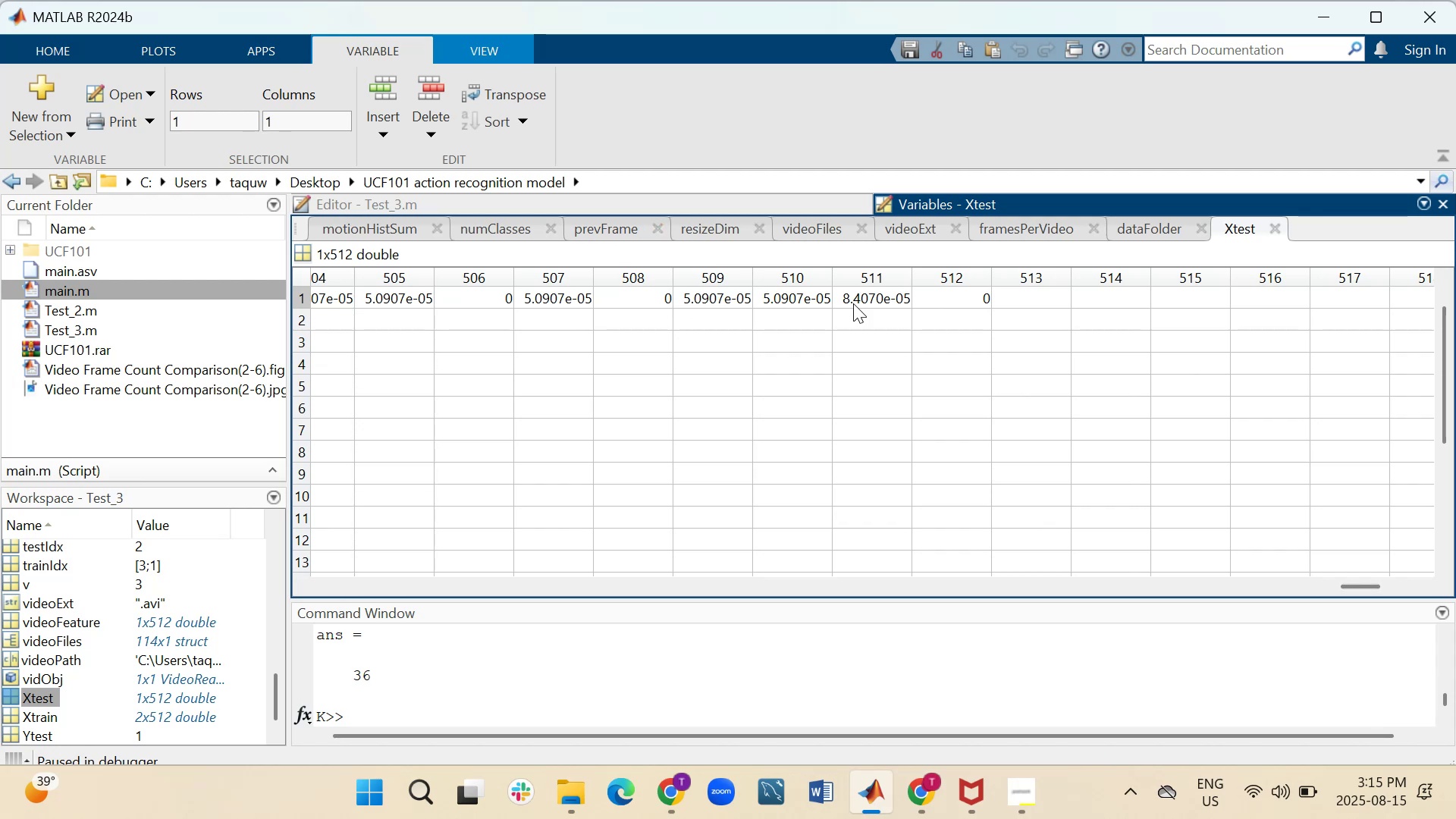 
left_click_drag(start_coordinate=[1350, 585], to_coordinate=[1097, 584])
 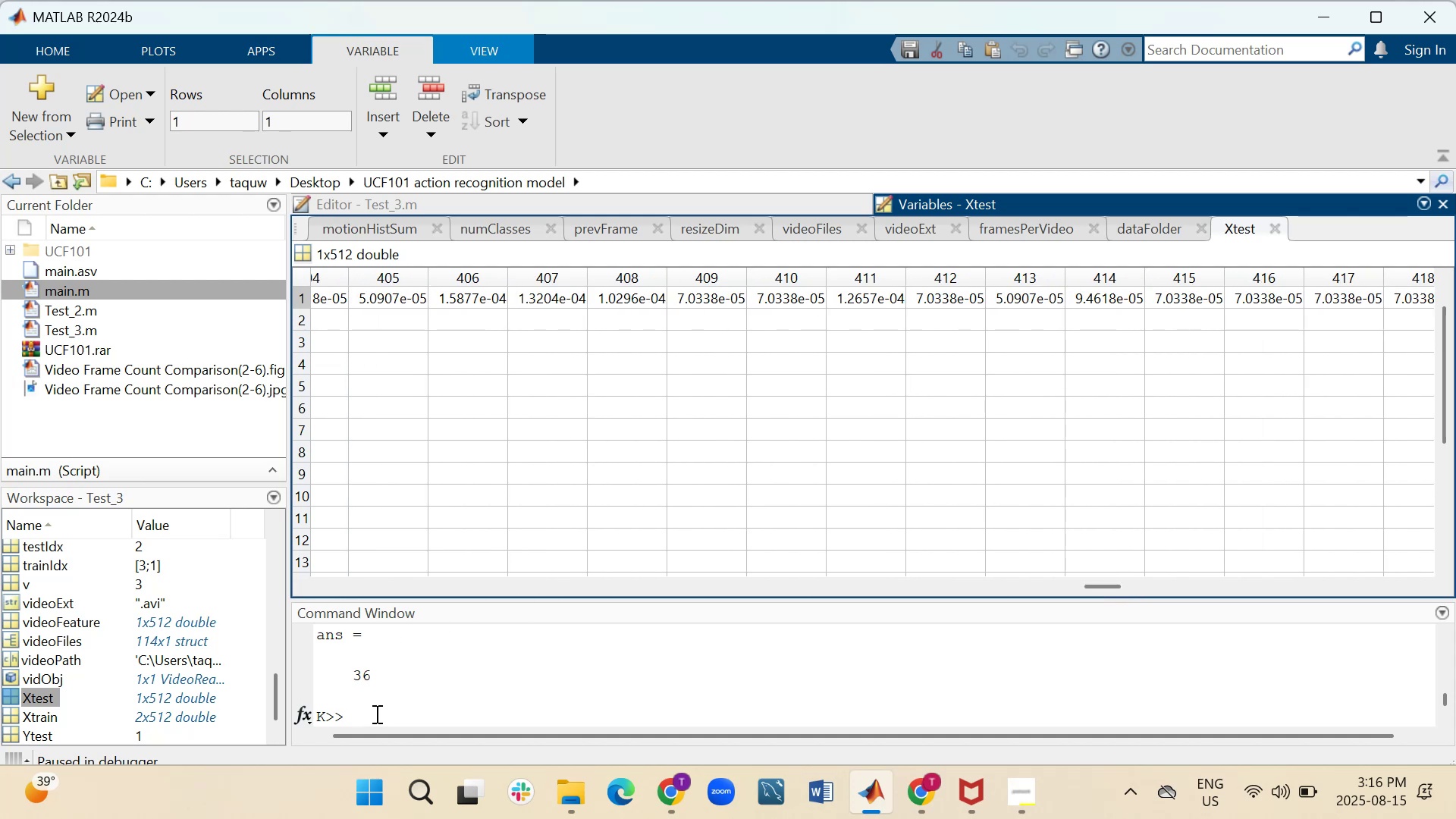 
left_click([375, 714])
 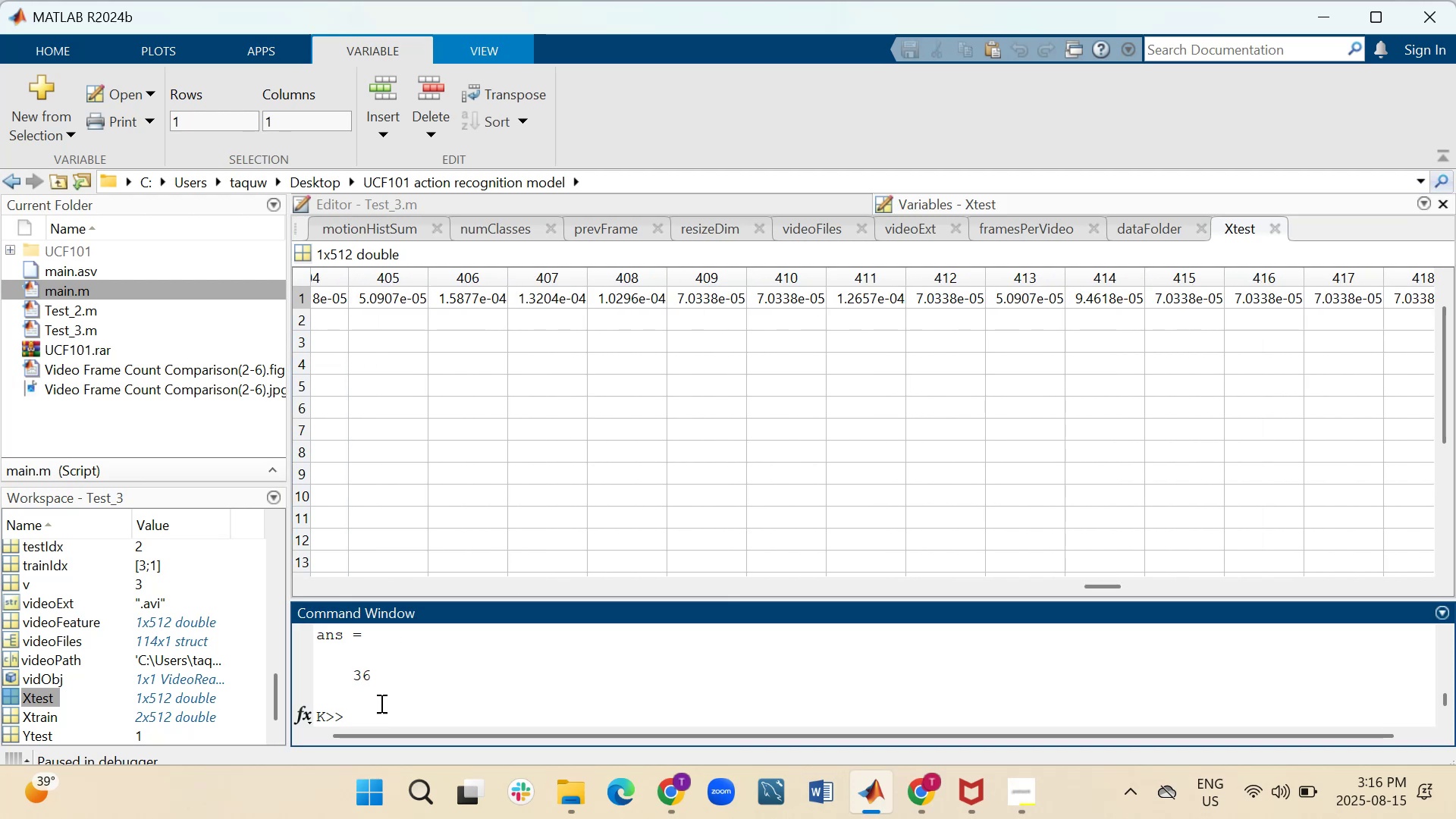 
scroll: coordinate [381, 697], scroll_direction: up, amount: 1.0
 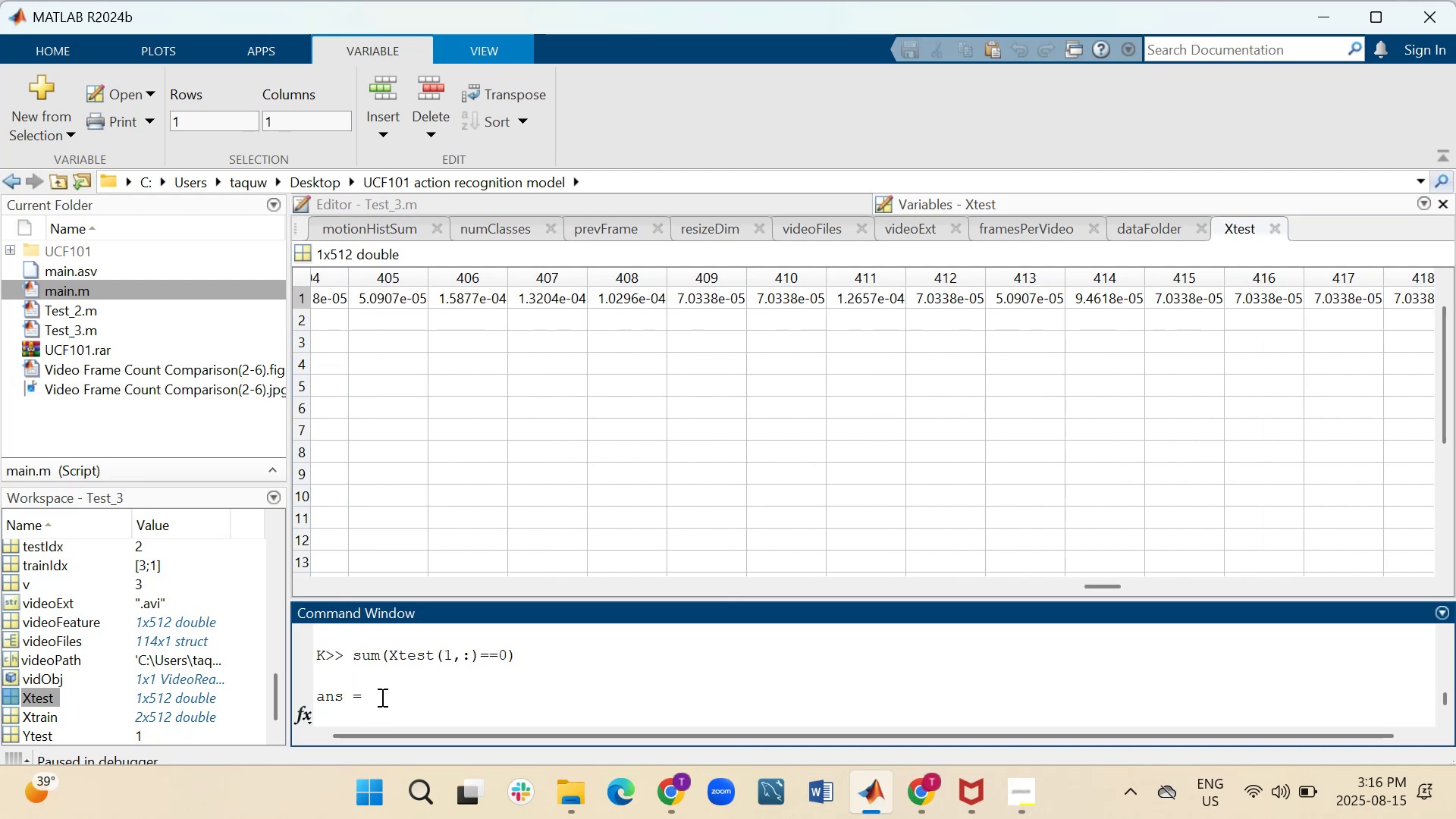 
scroll: coordinate [381, 697], scroll_direction: down, amount: 3.0
 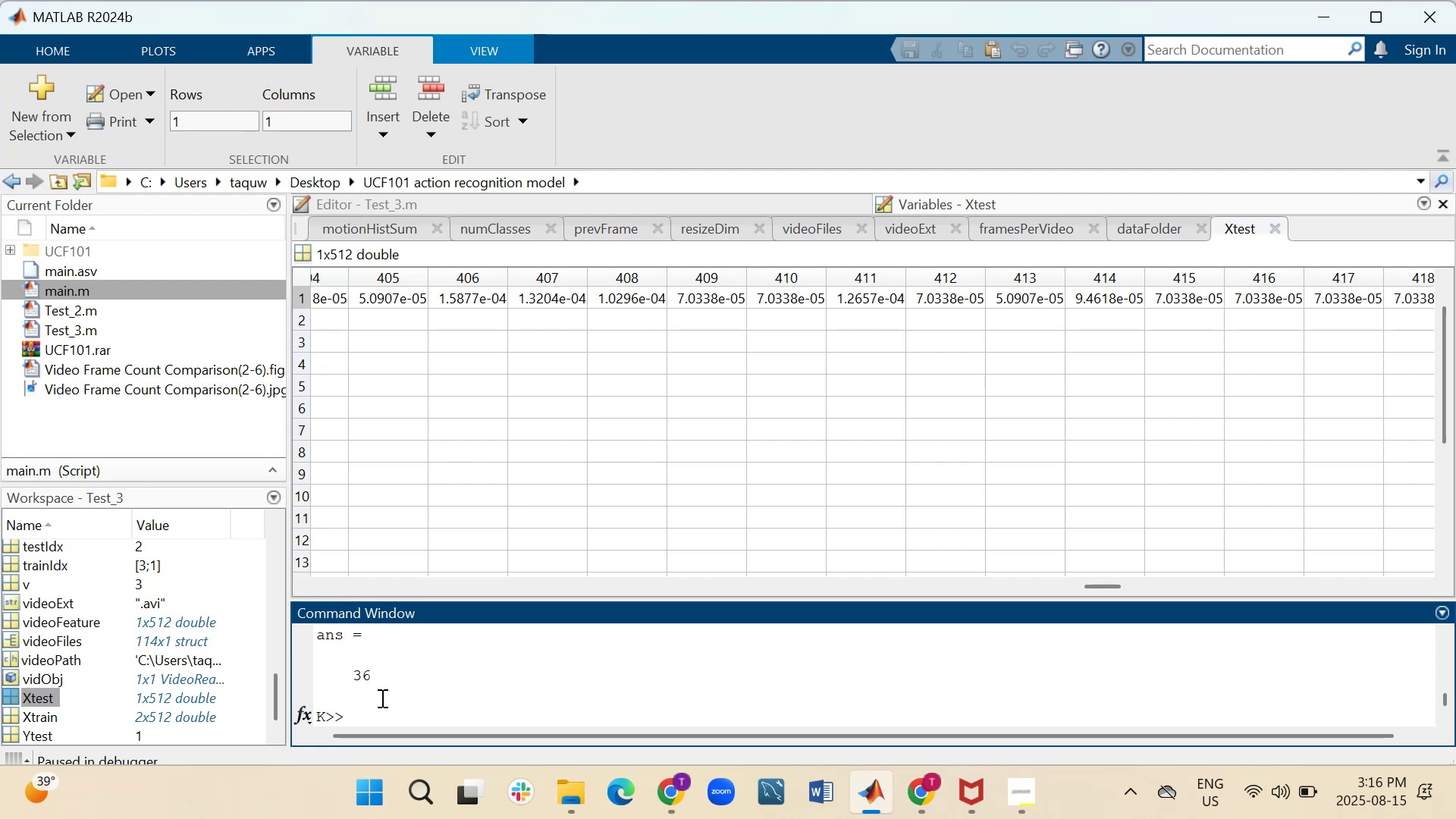 
key(A)
 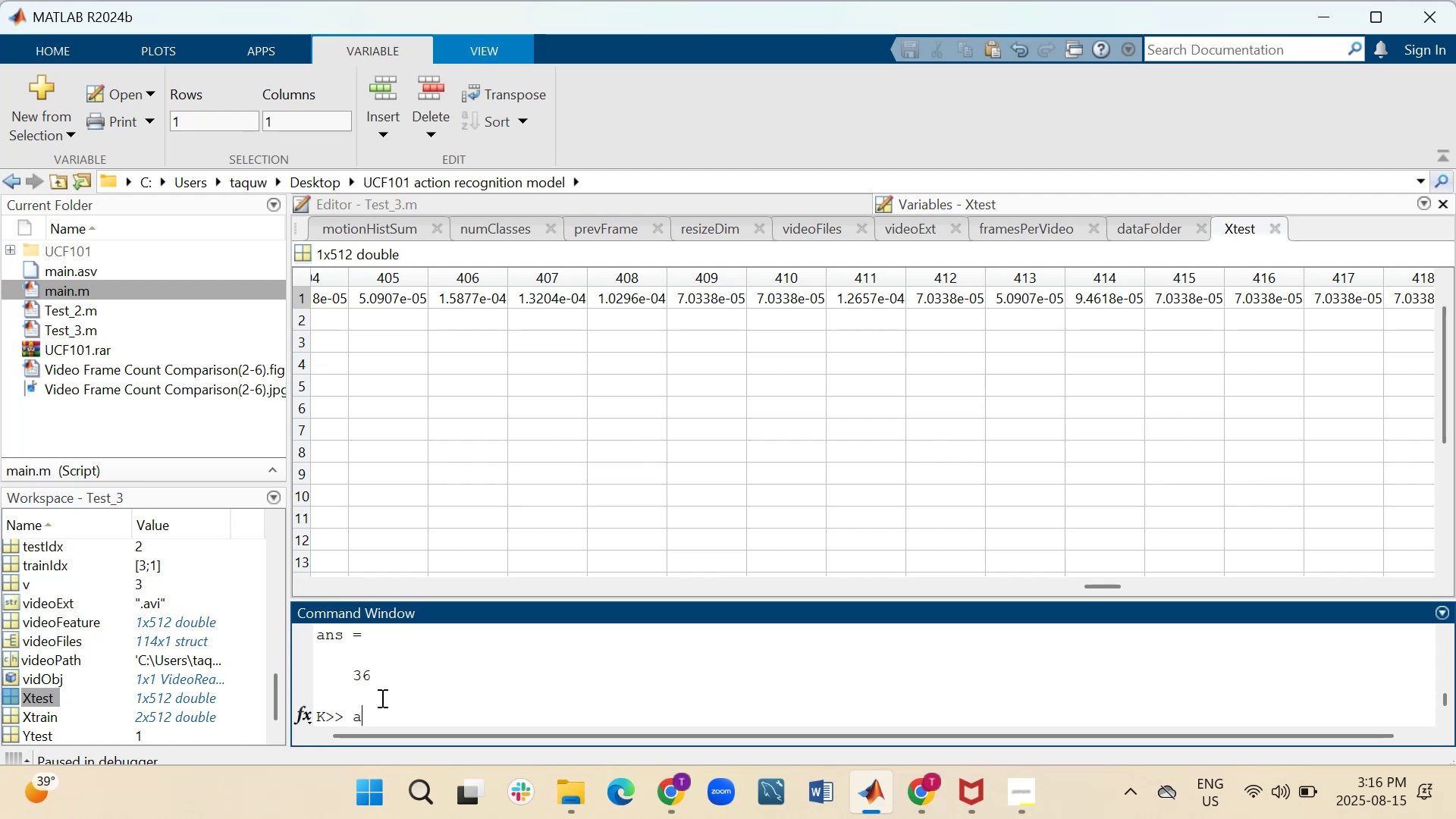 
key(Equal)
 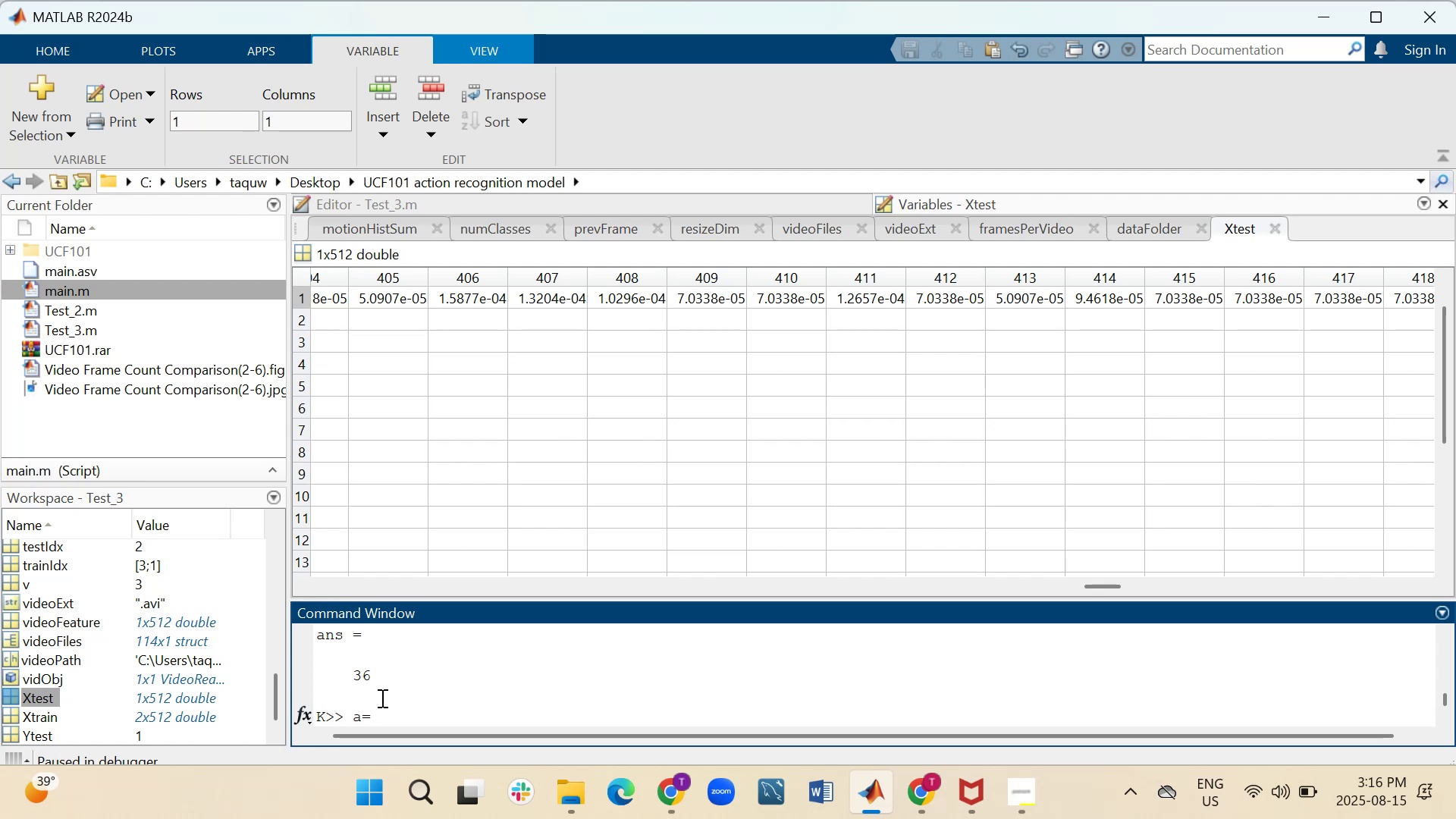 
key(ArrowUp)
 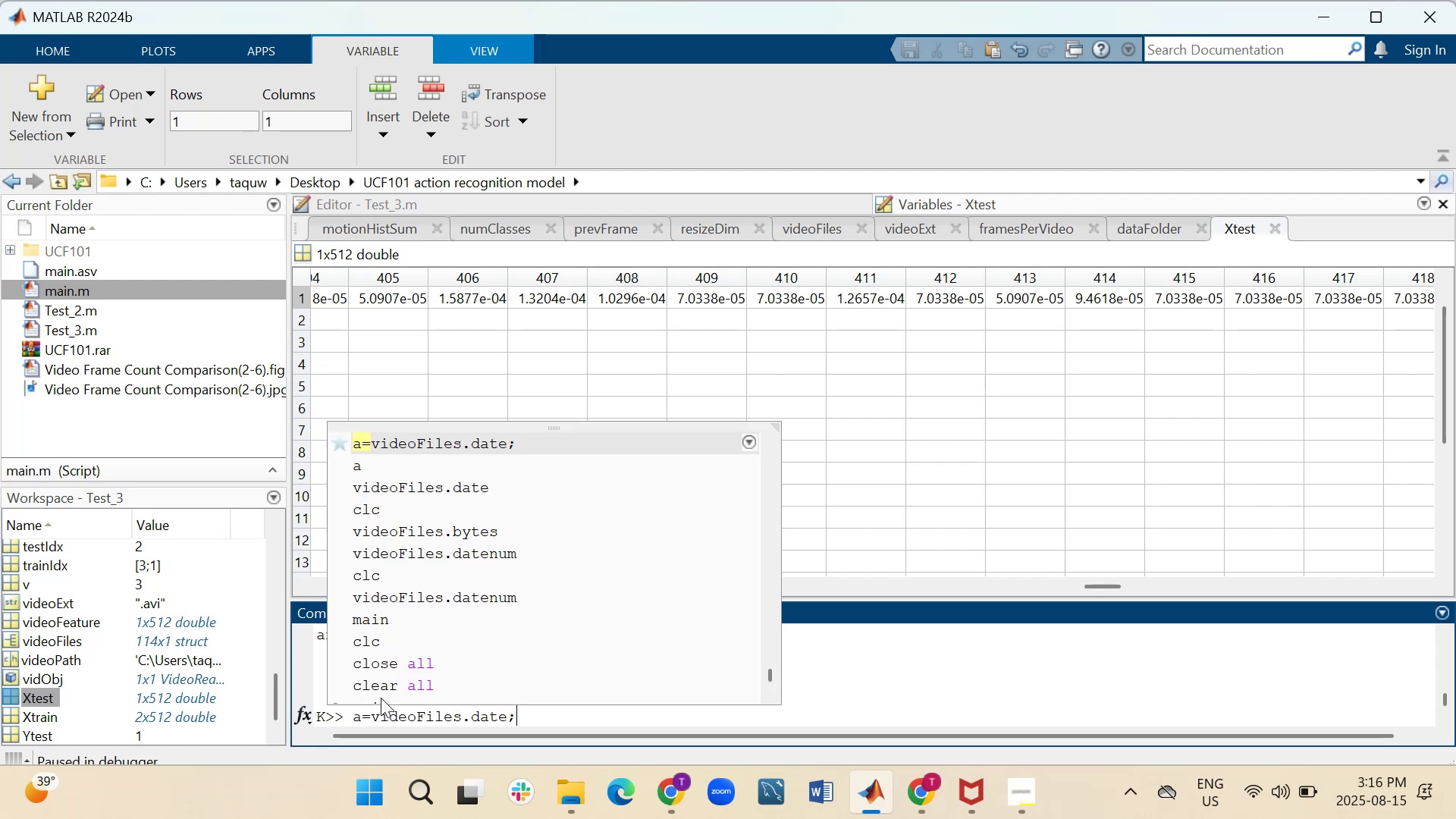 
key(Enter)
 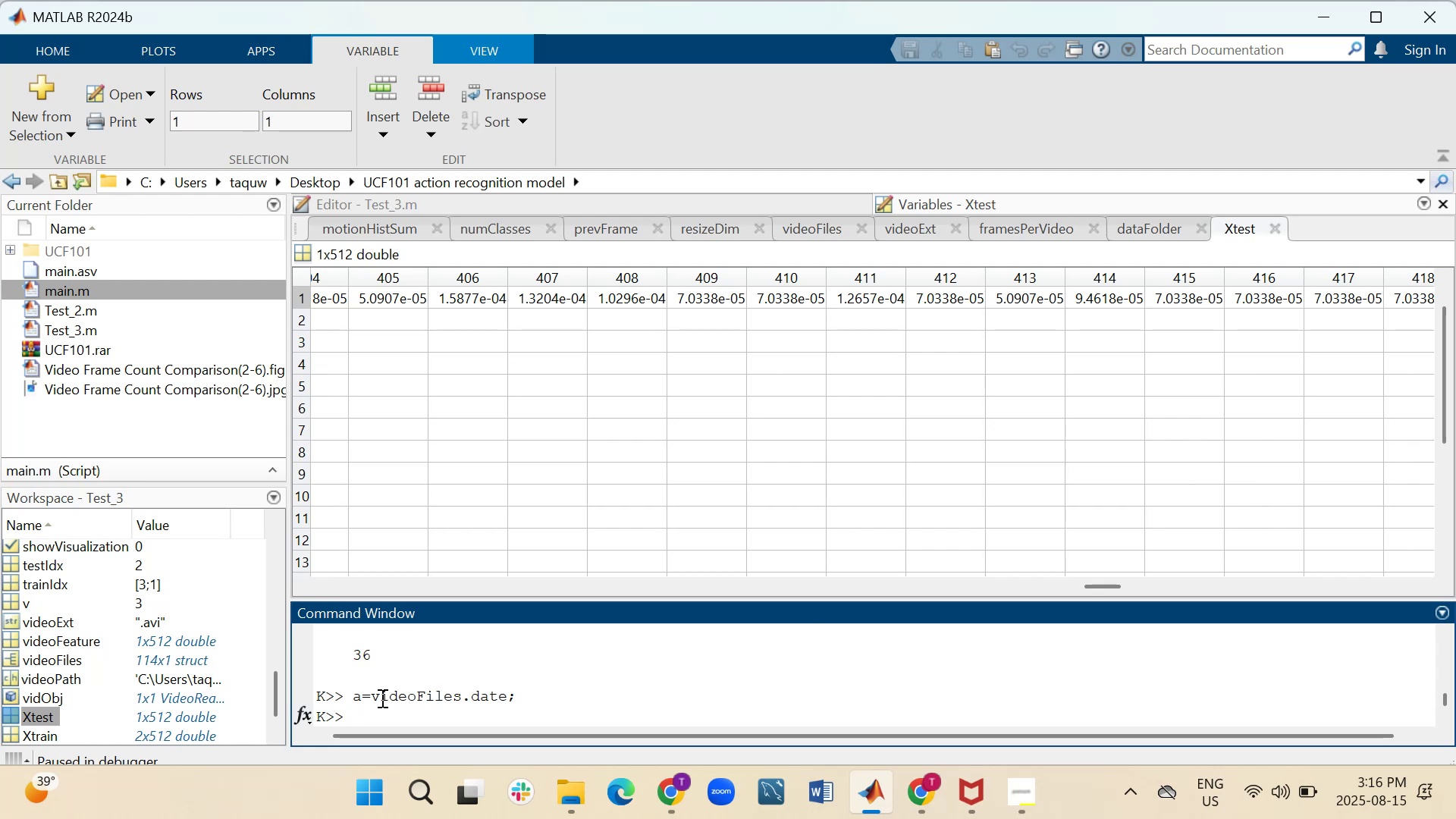 
scroll: coordinate [37, 601], scroll_direction: up, amount: 13.0
 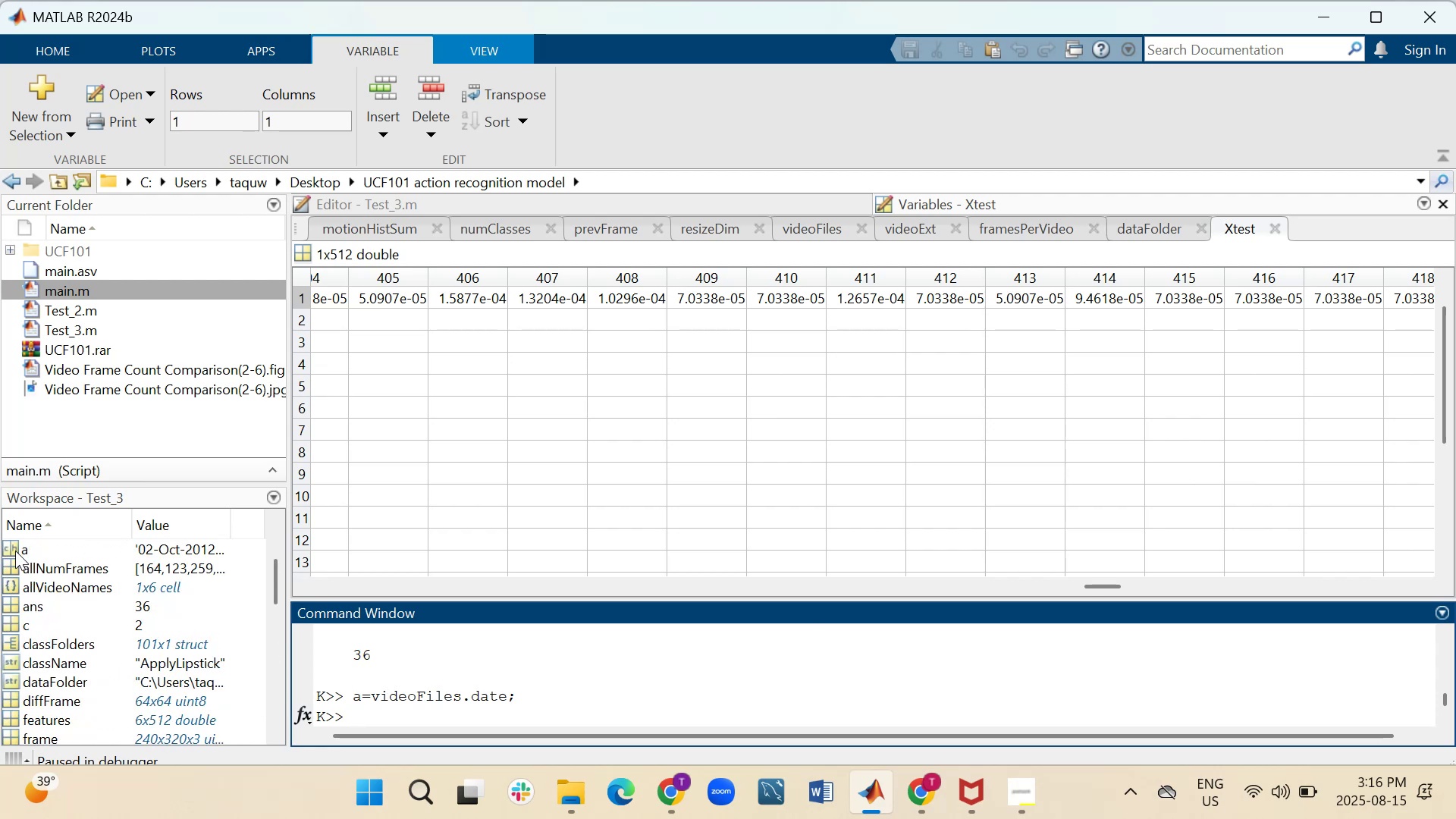 
double_click([9, 551])
 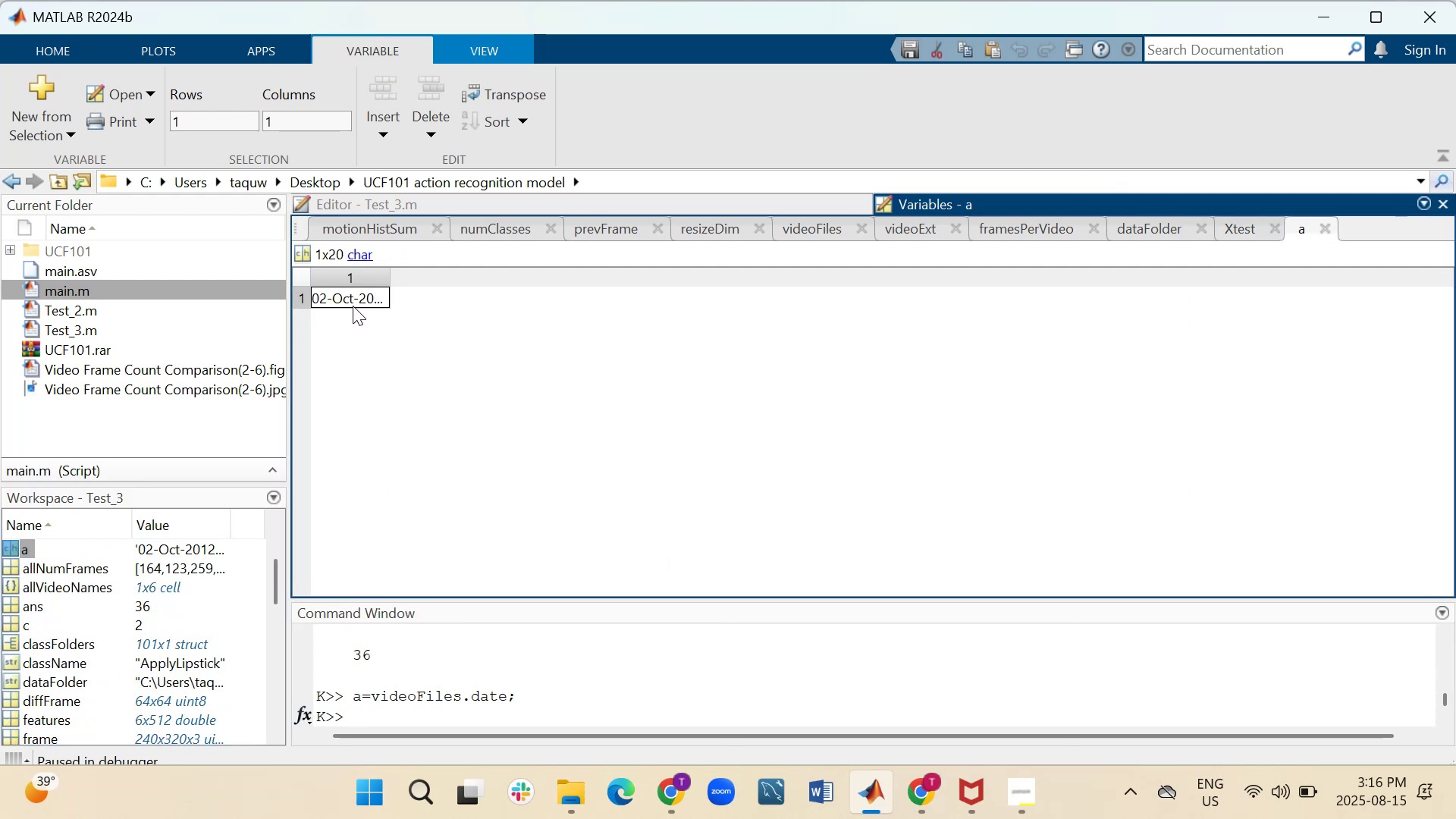 
wait(8.02)
 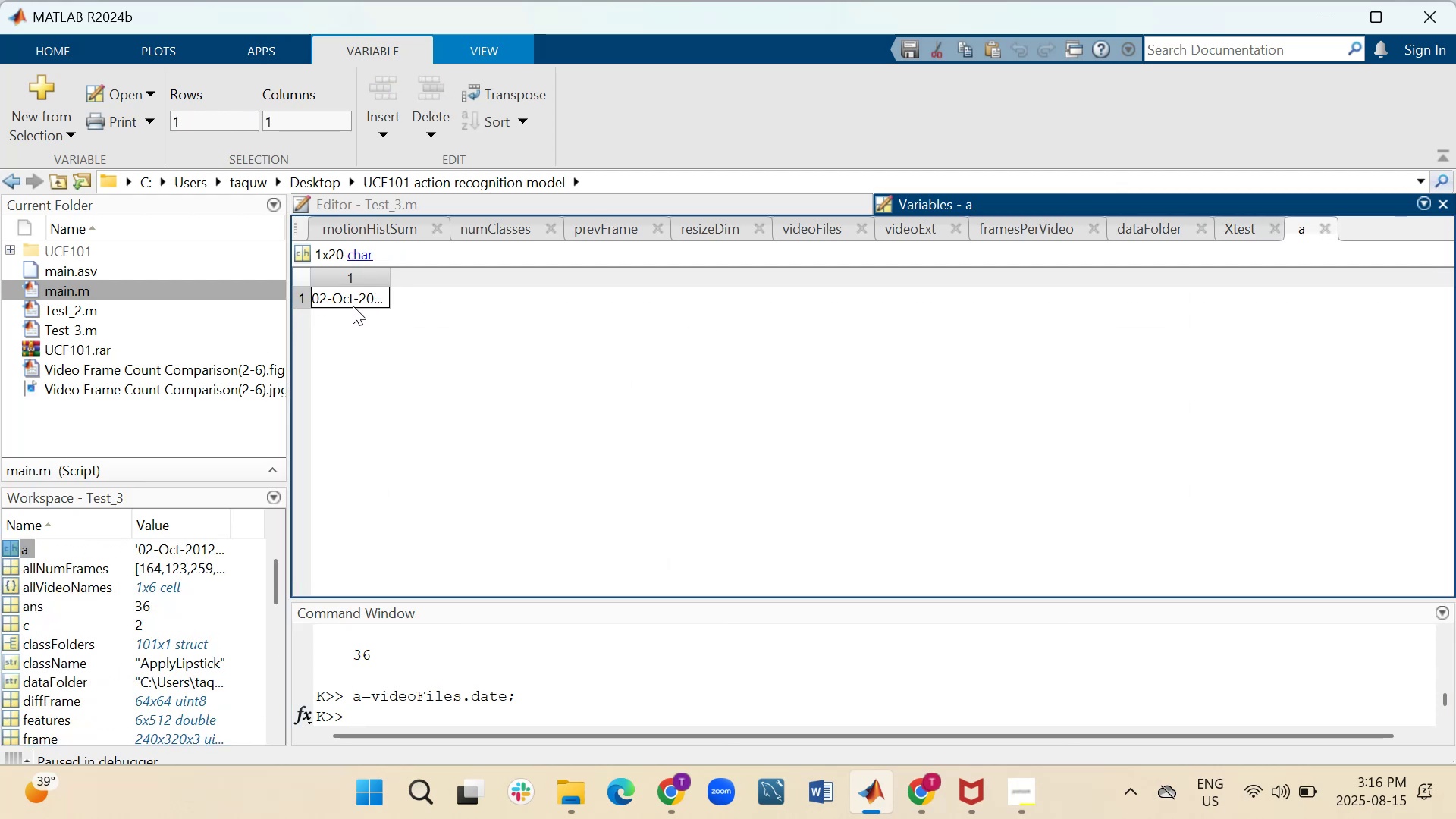 
left_click([445, 723])
 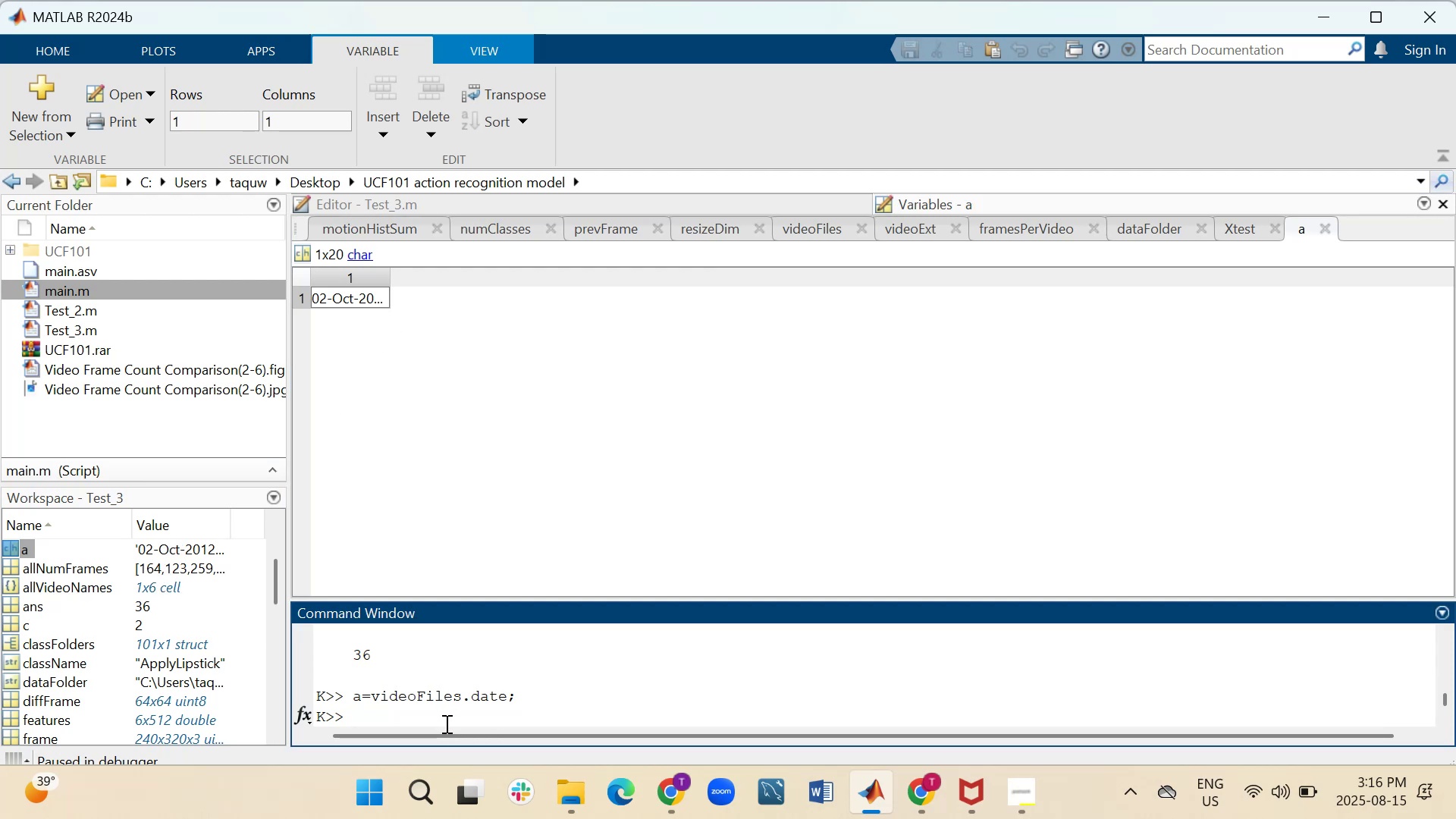 
key(A)
 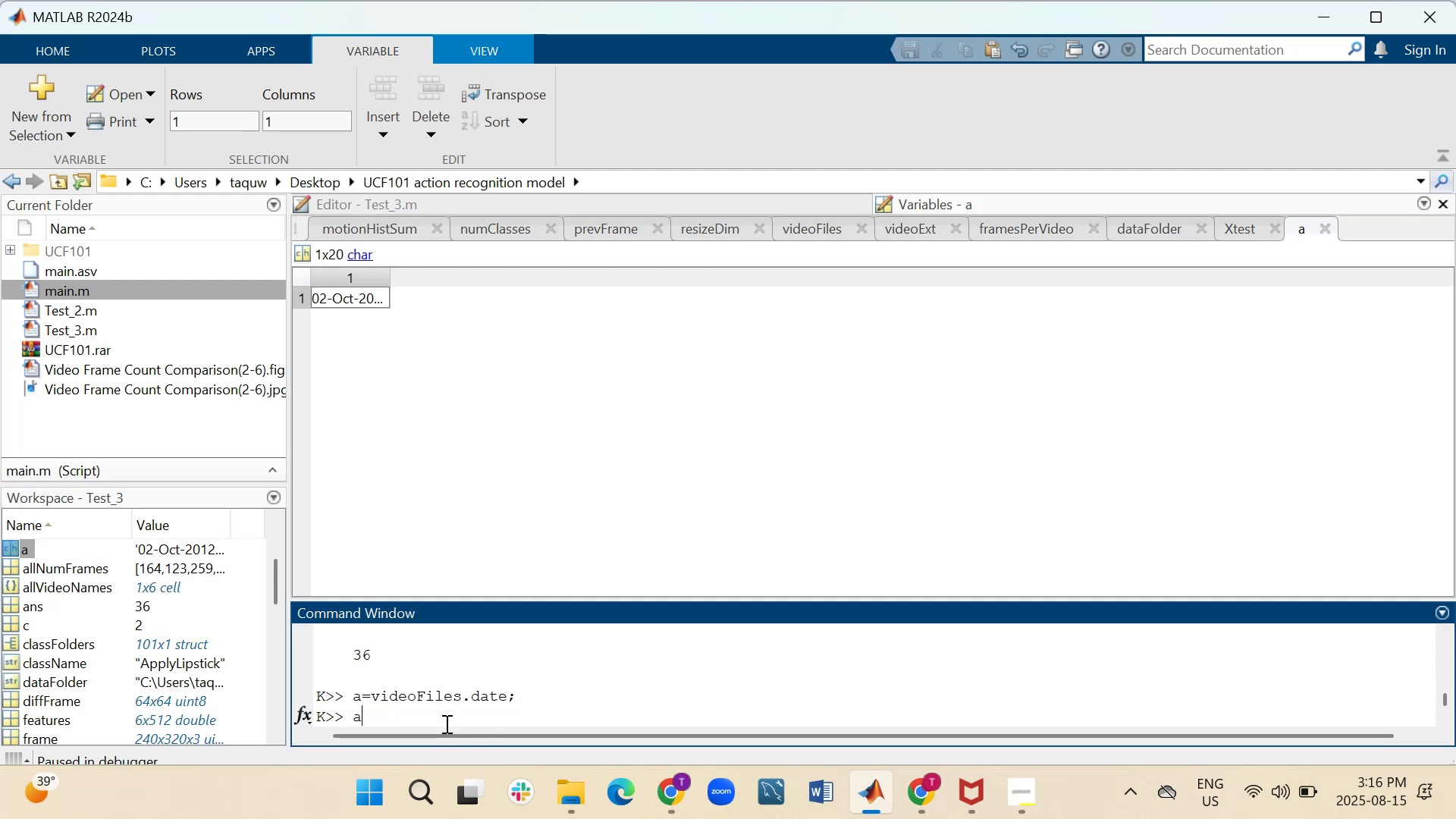 
key(Equal)
 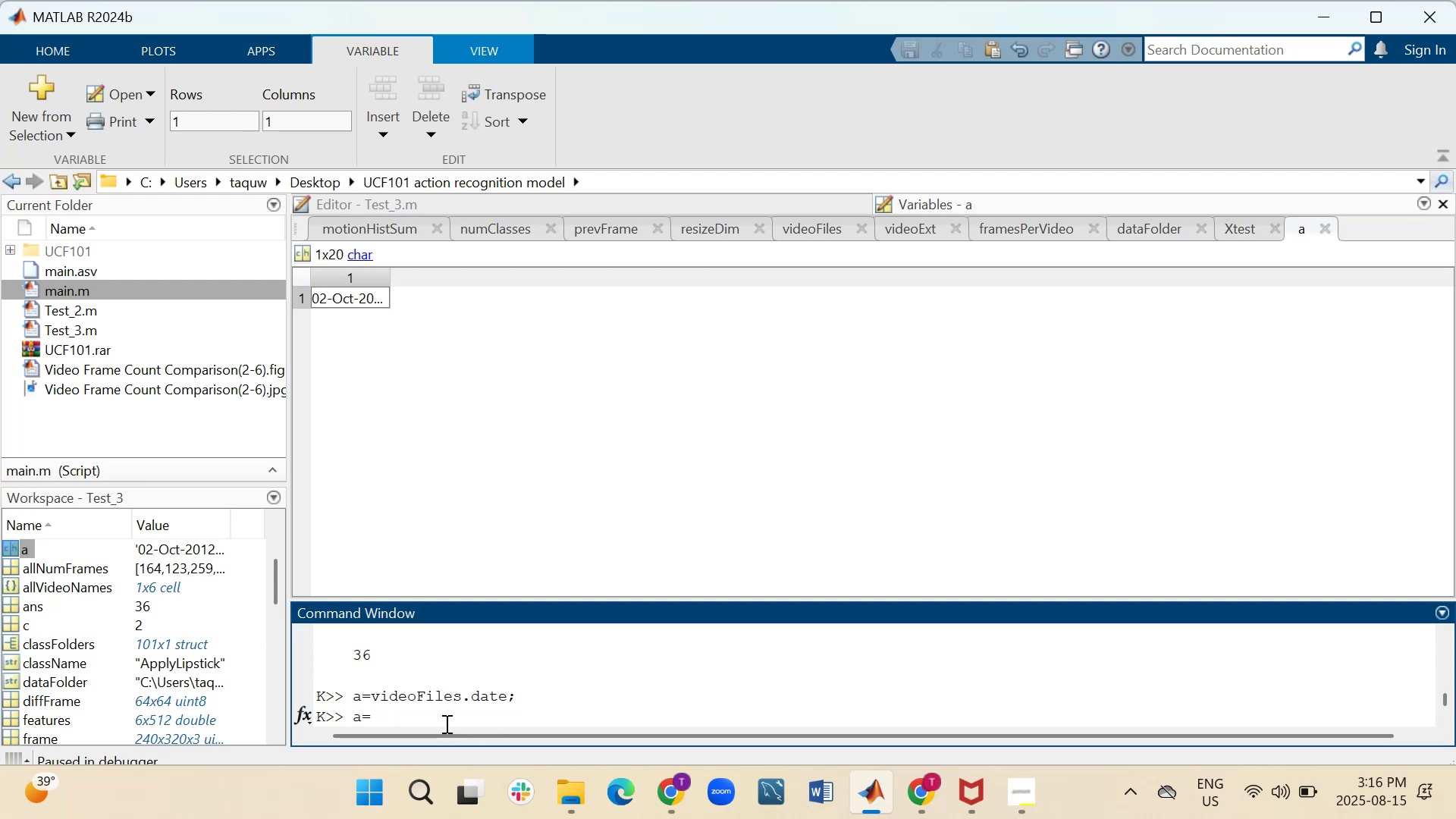 
key(ArrowUp)
 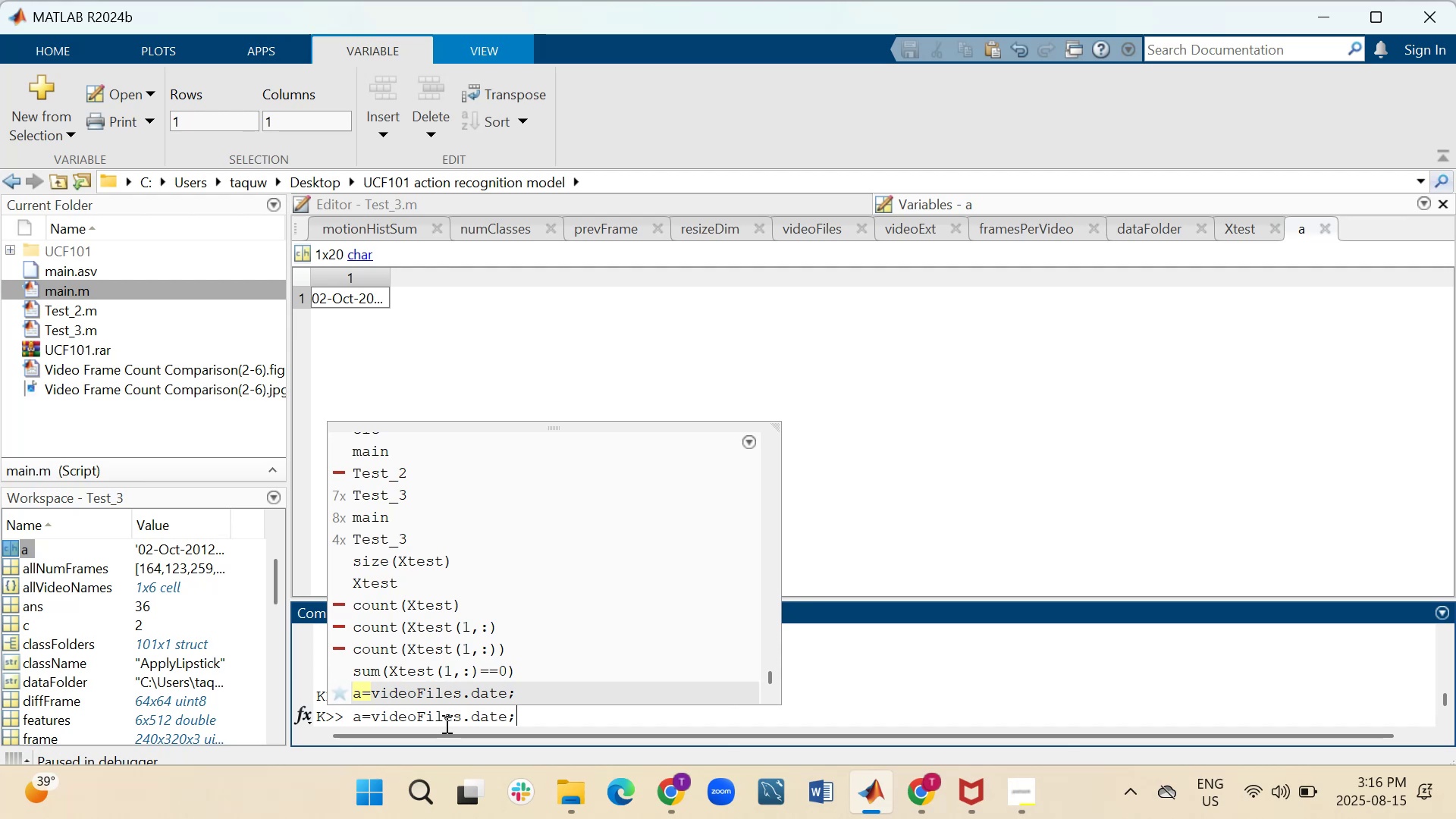 
key(ArrowUp)
 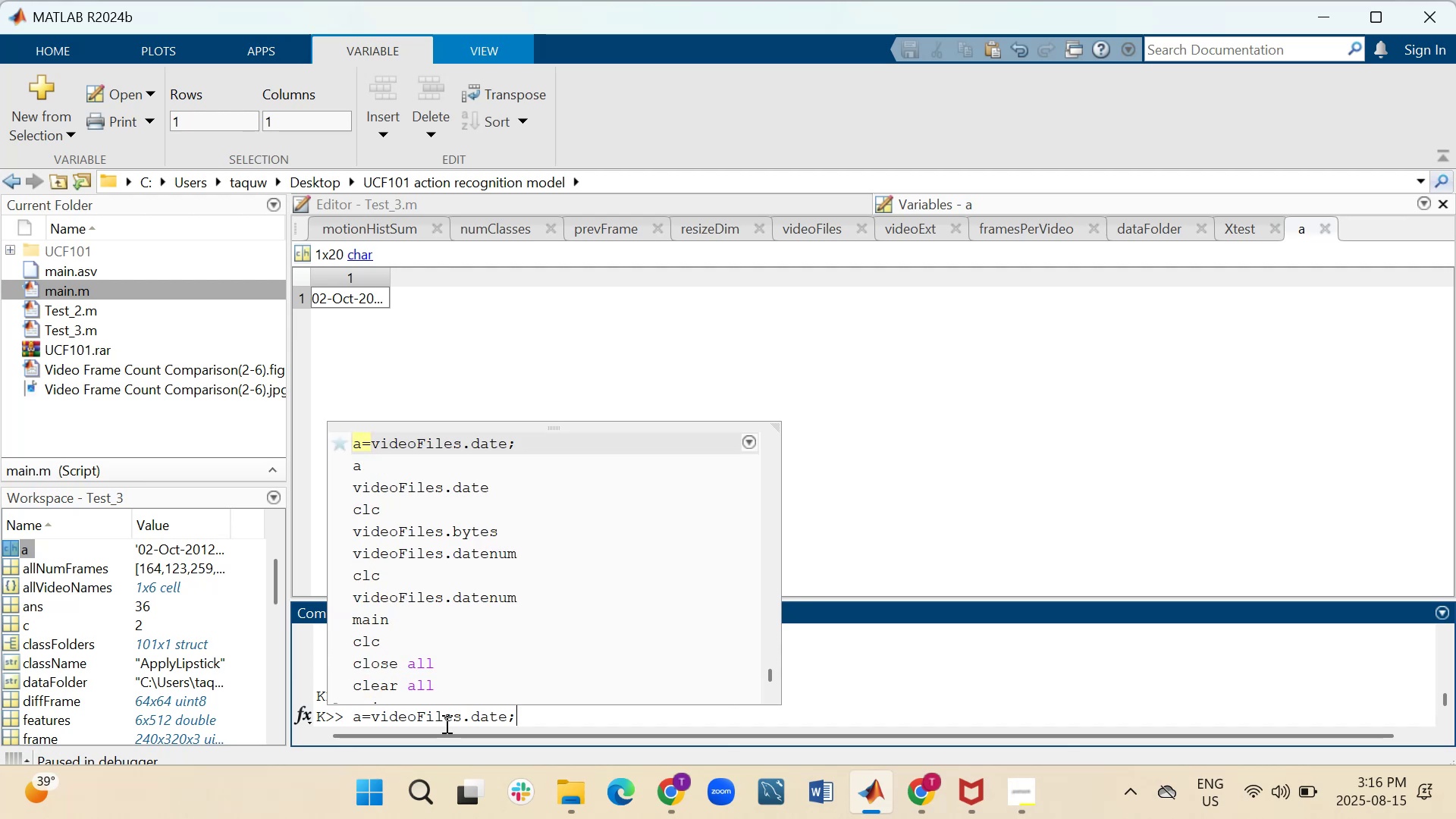 
key(ArrowUp)
 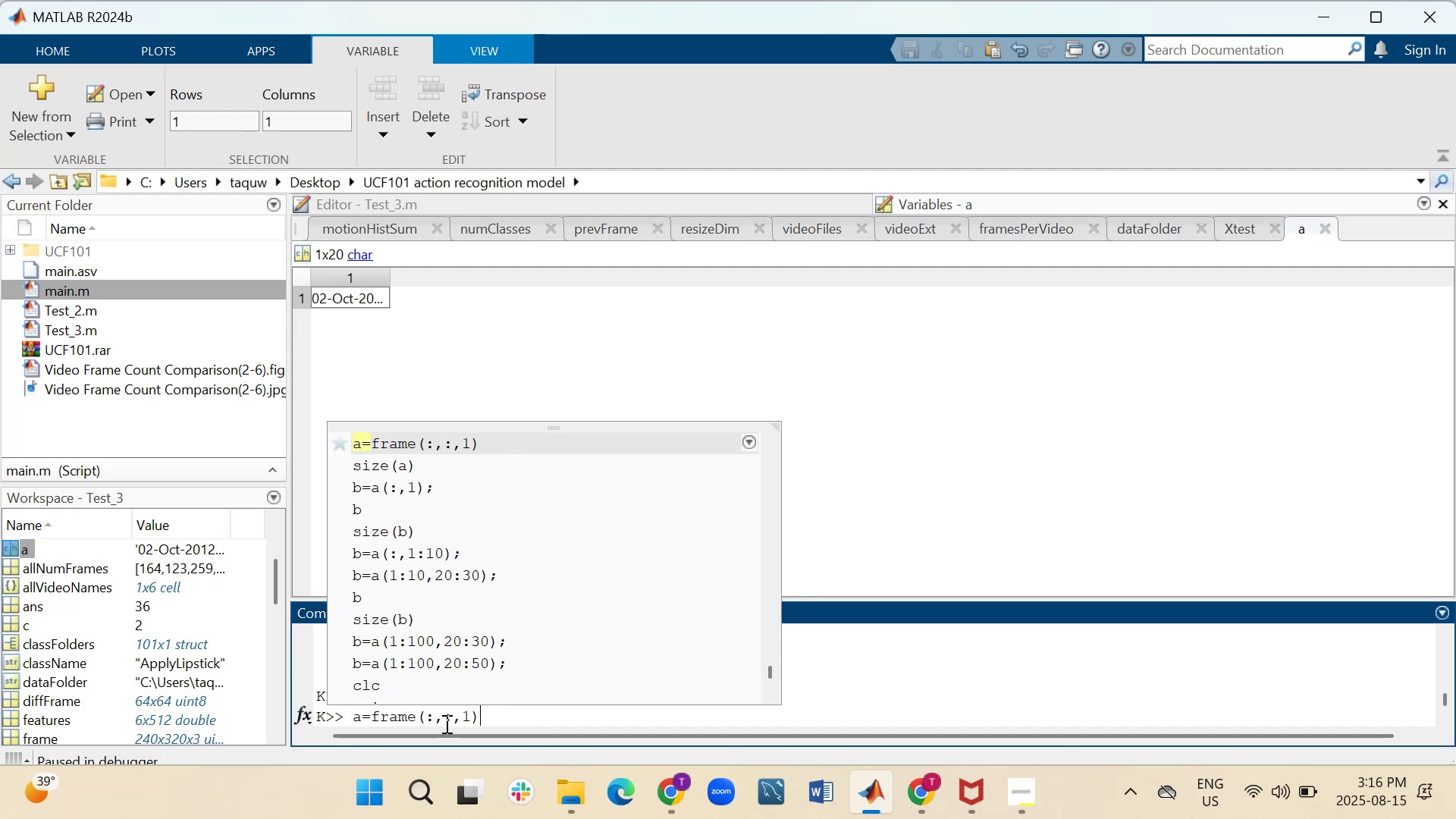 
key(ArrowDown)
 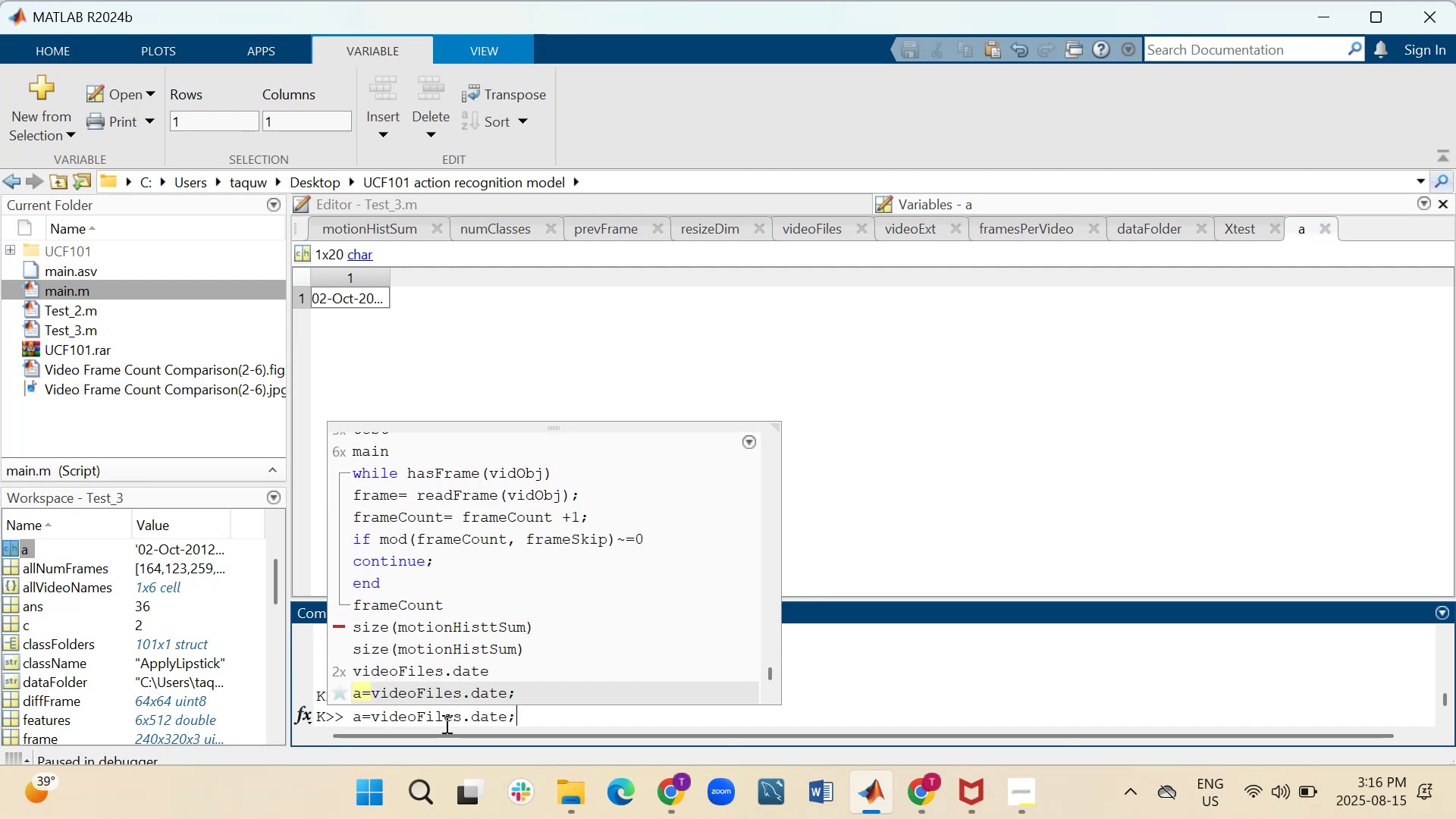 
key(ArrowDown)
 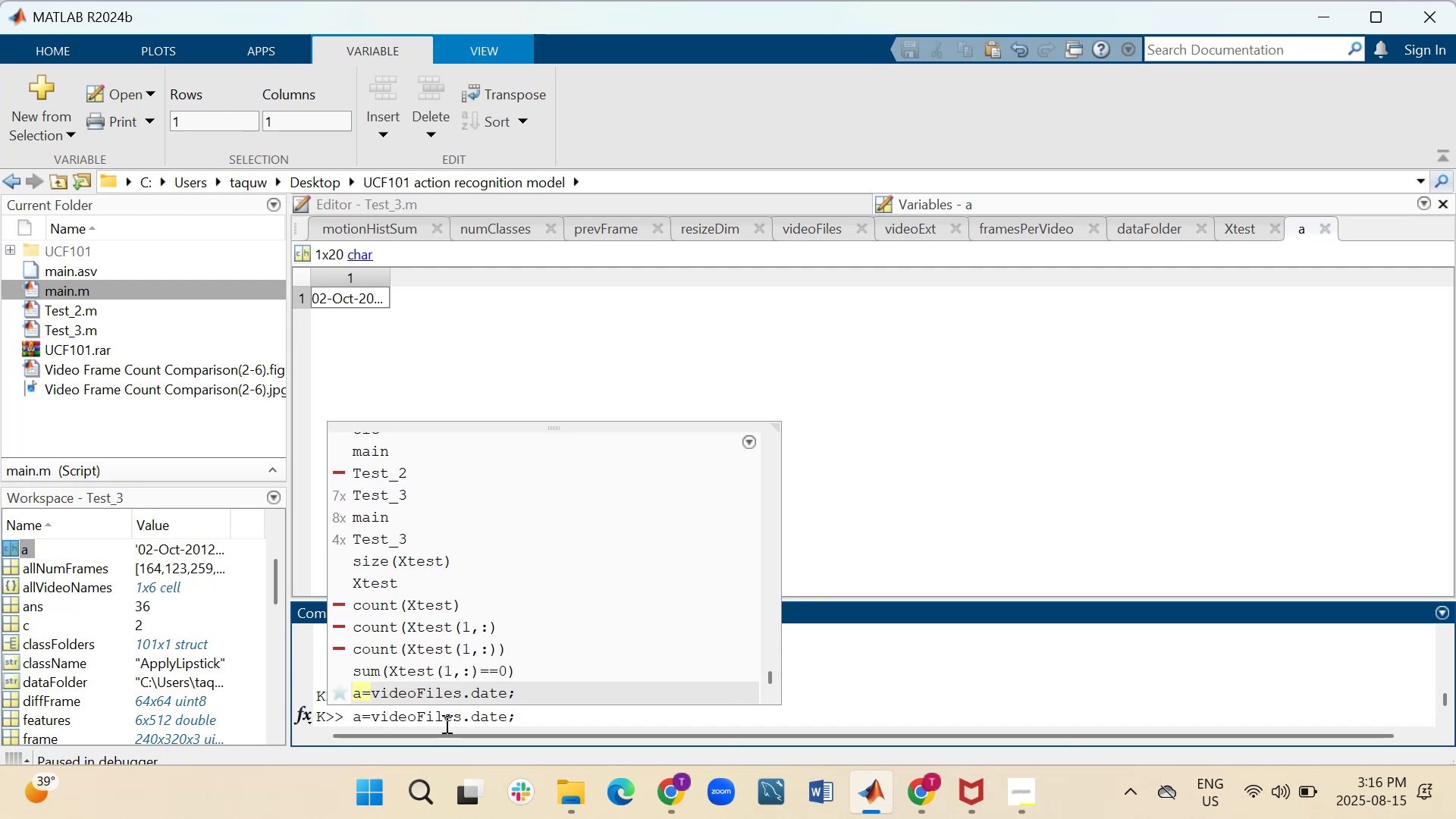 
key(ArrowUp)
 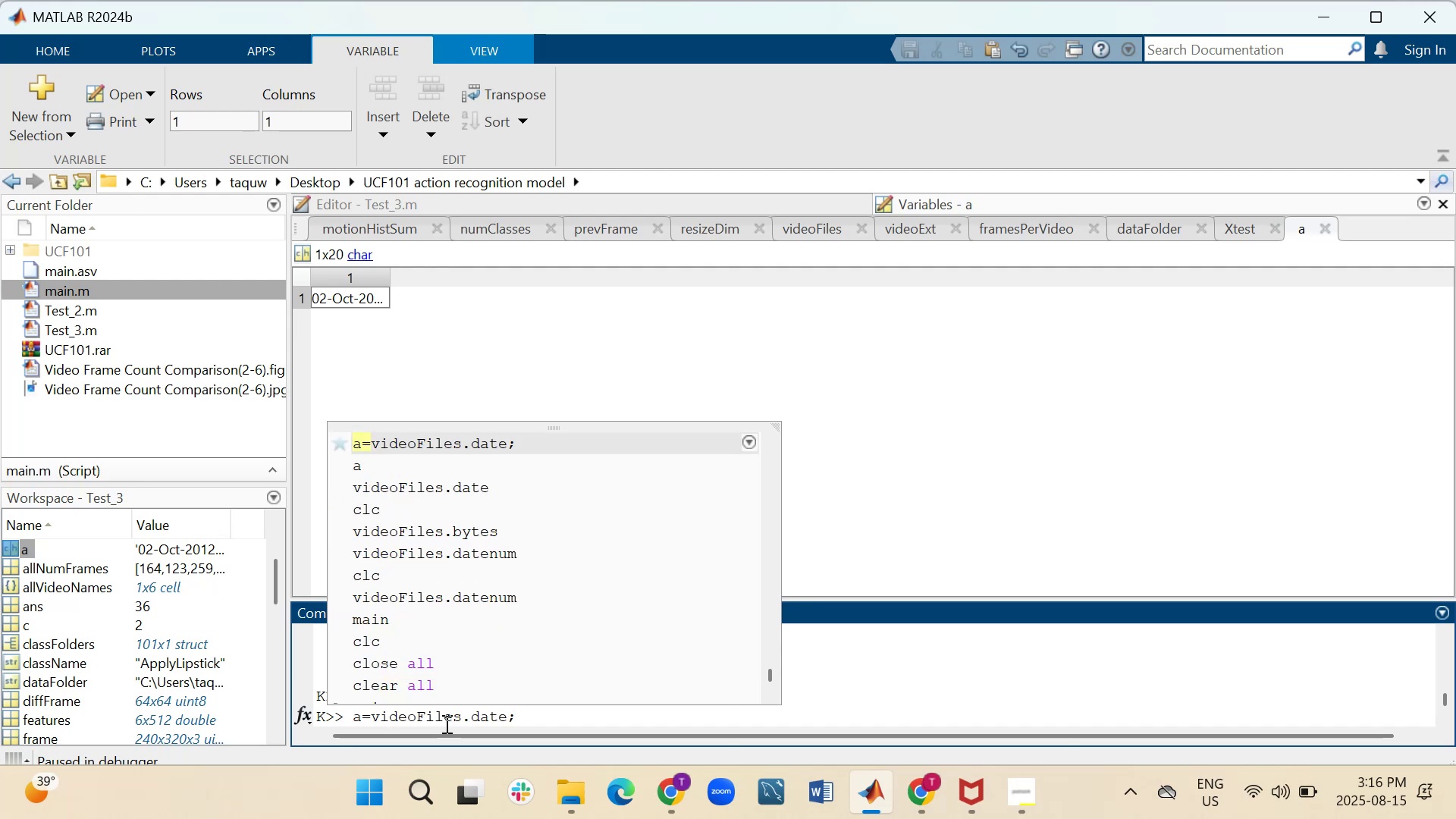 
key(ArrowUp)
 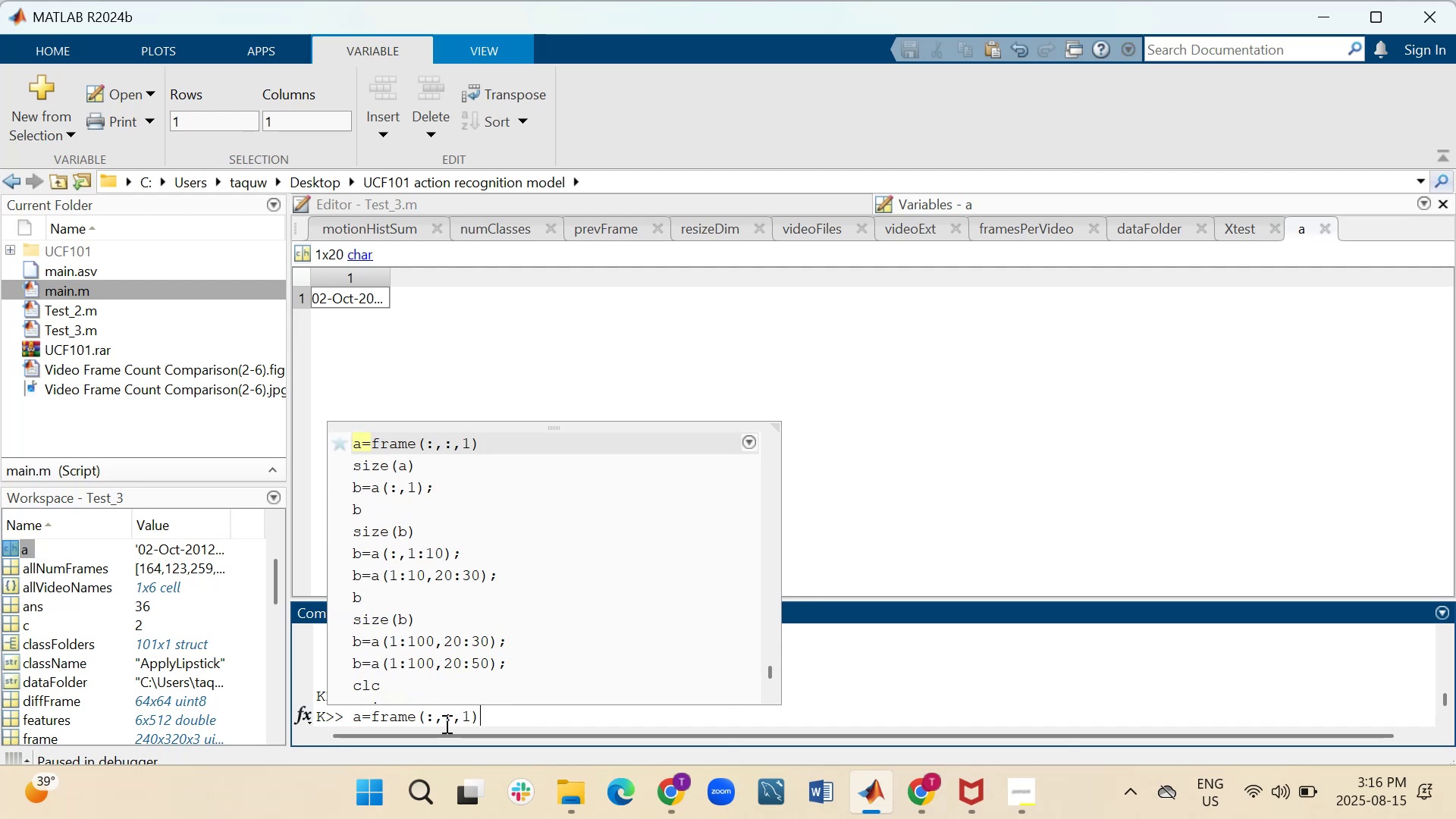 
key(ArrowUp)
 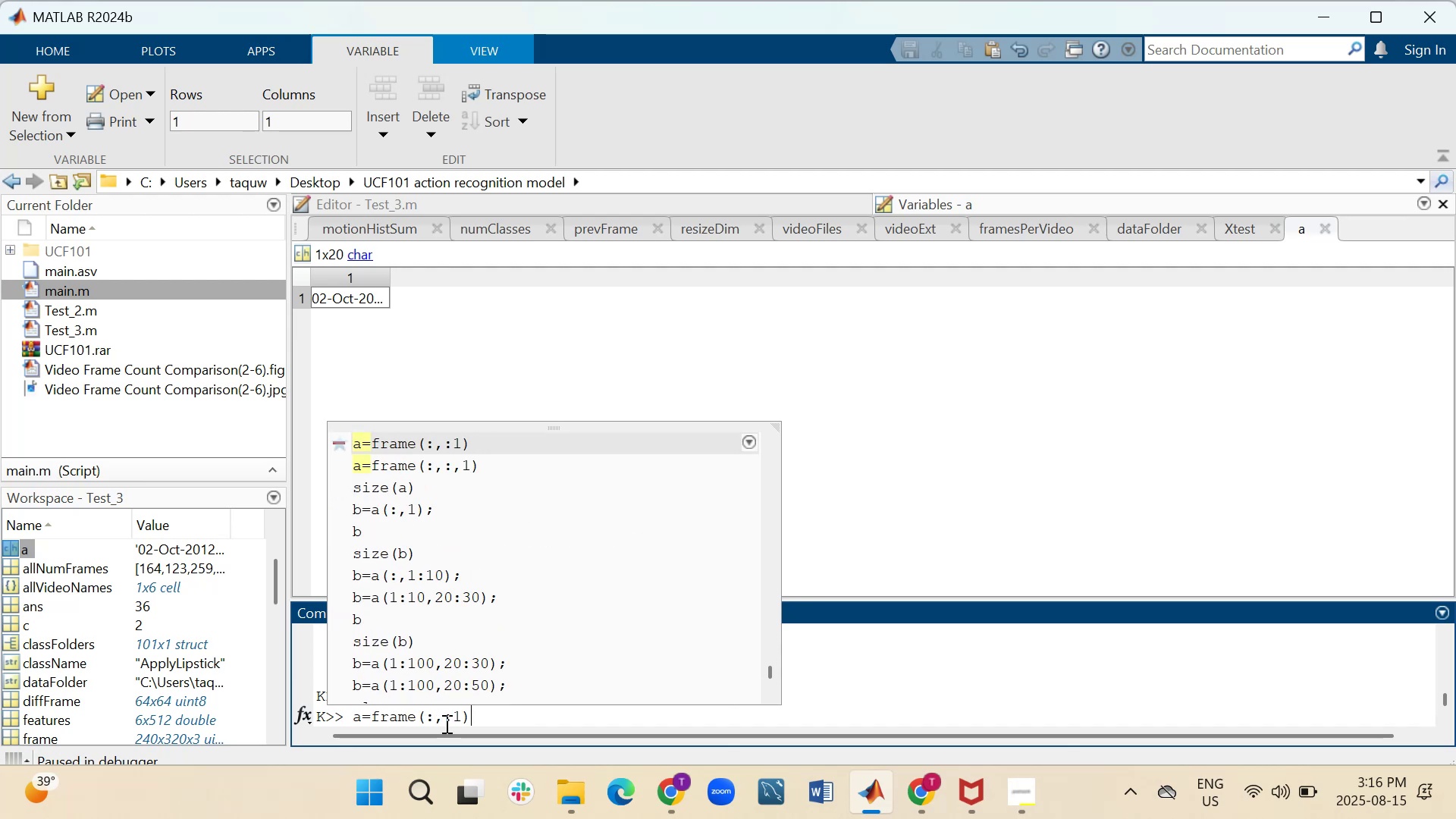 
key(ArrowUp)
 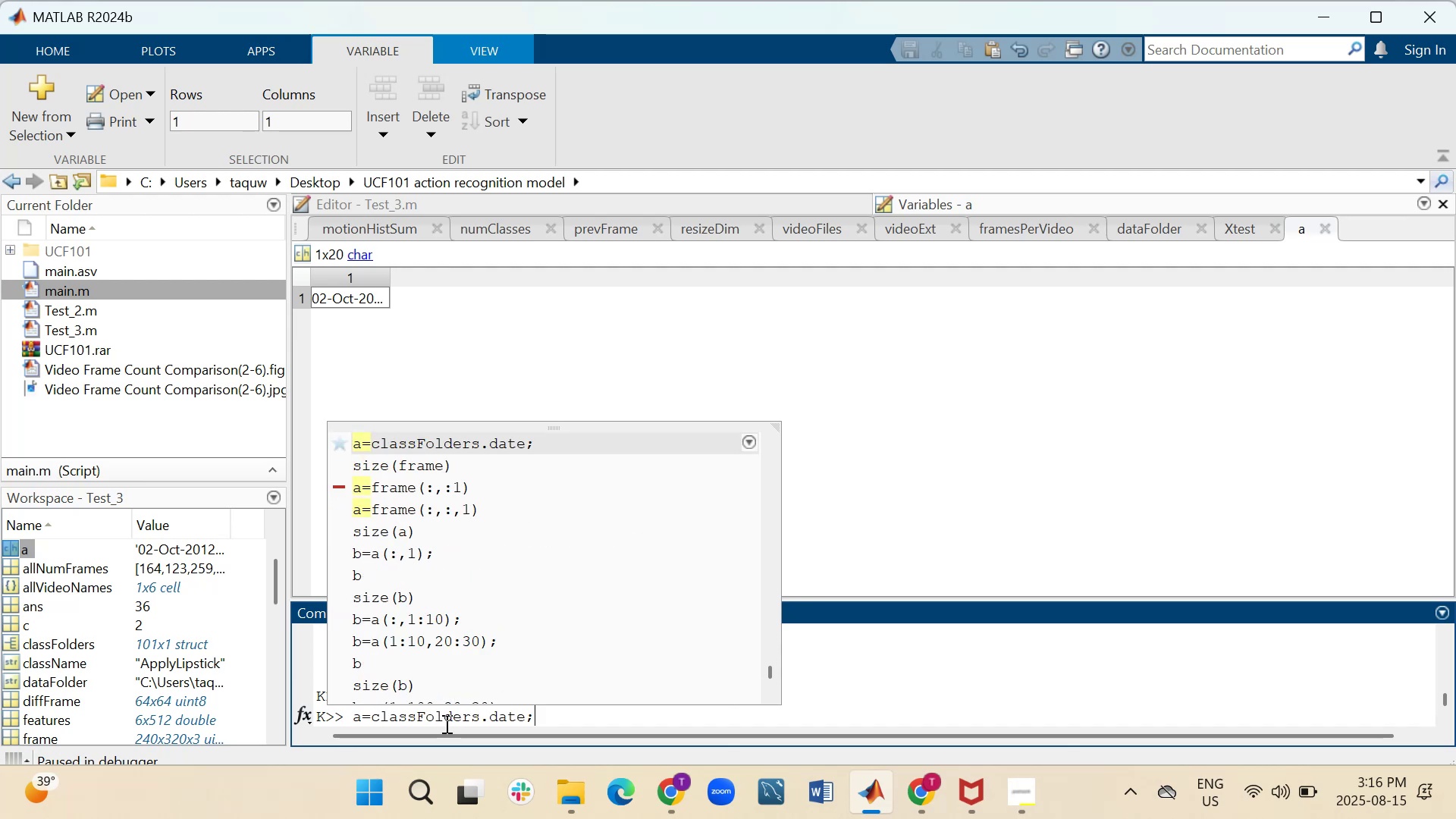 
key(ArrowUp)
 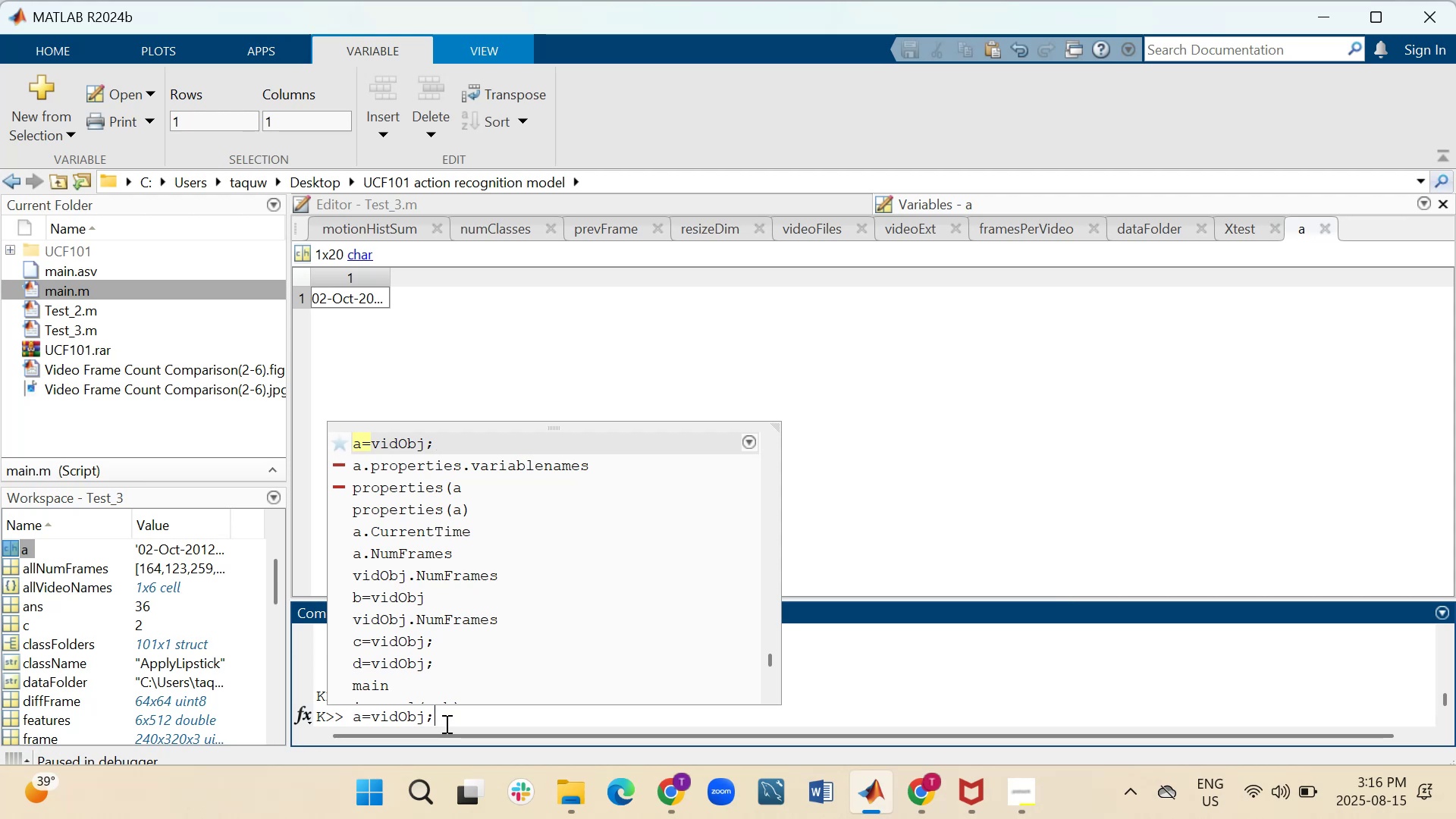 
scroll: coordinate [526, 529], scroll_direction: down, amount: 39.0
 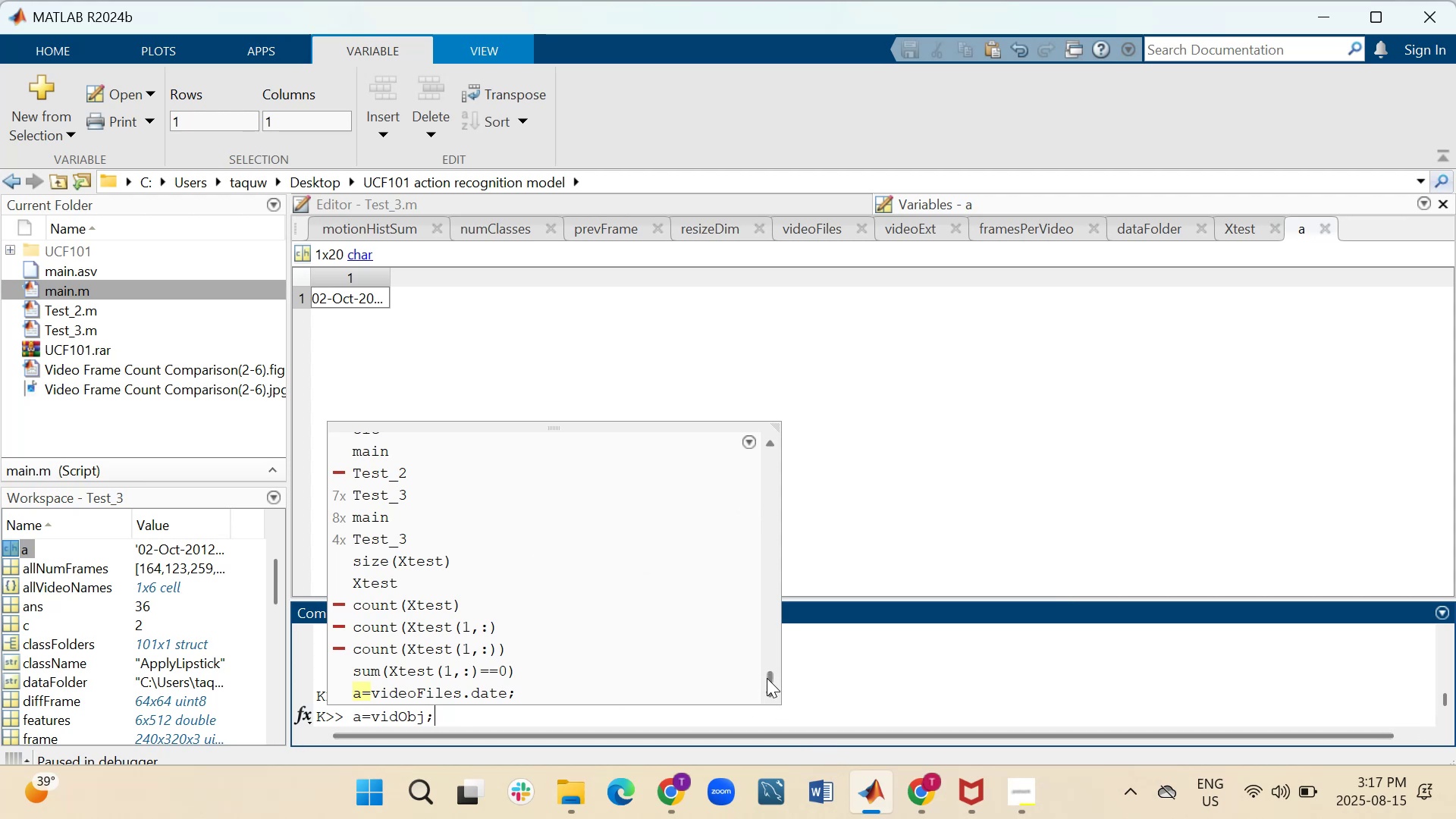 
left_click_drag(start_coordinate=[770, 679], to_coordinate=[770, 708])
 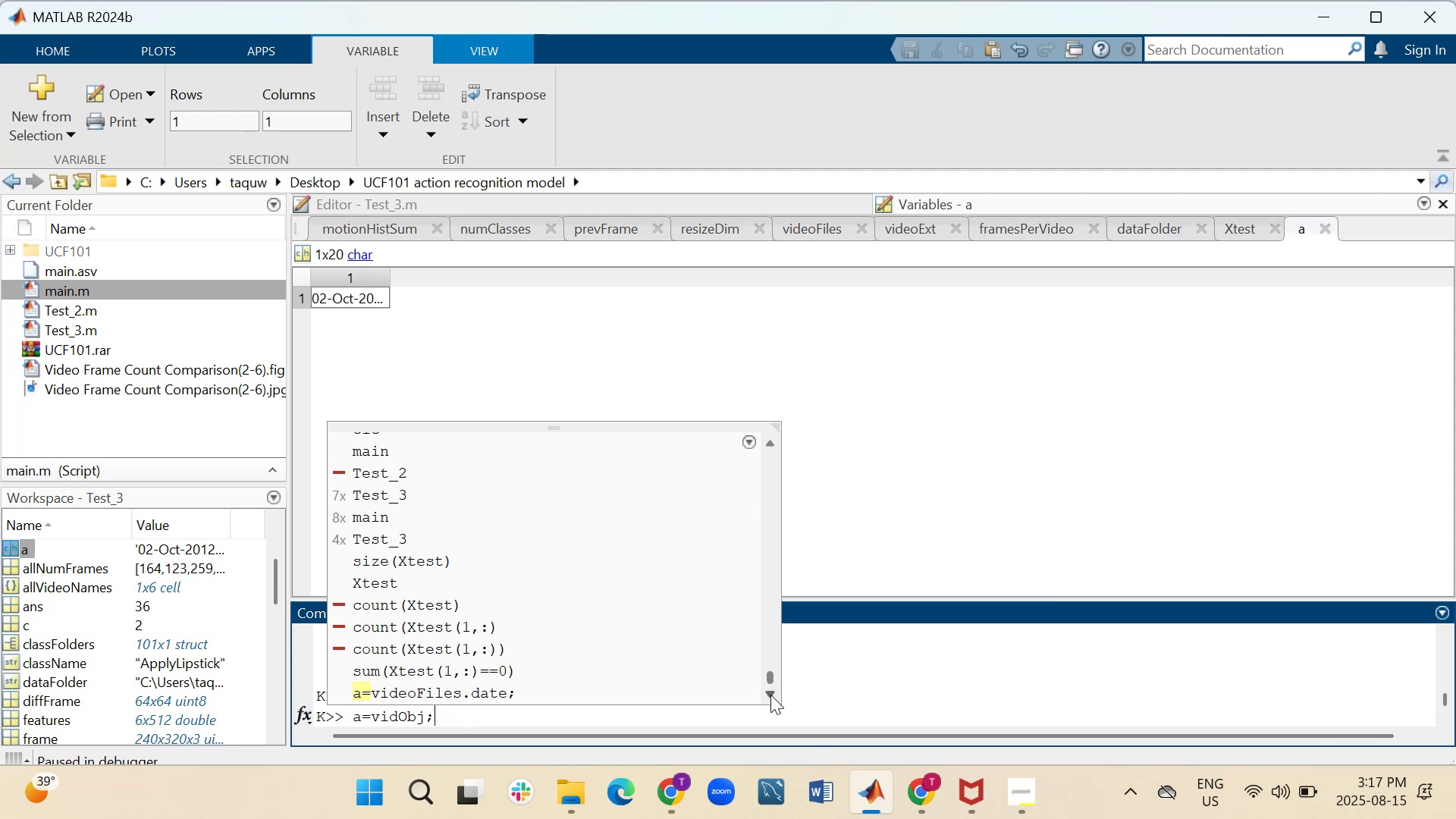 
double_click([770, 695])
 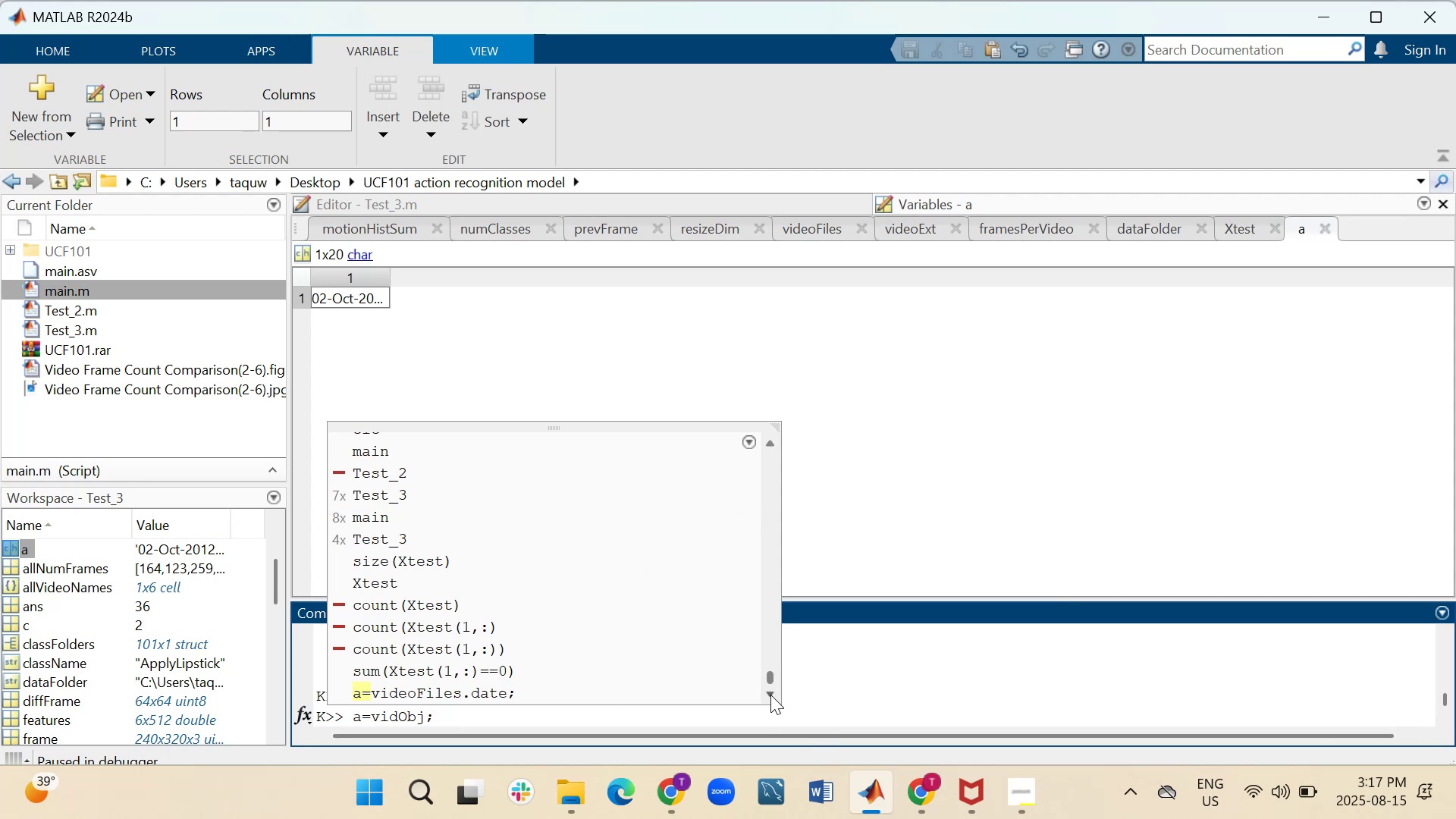 
triple_click([770, 695])
 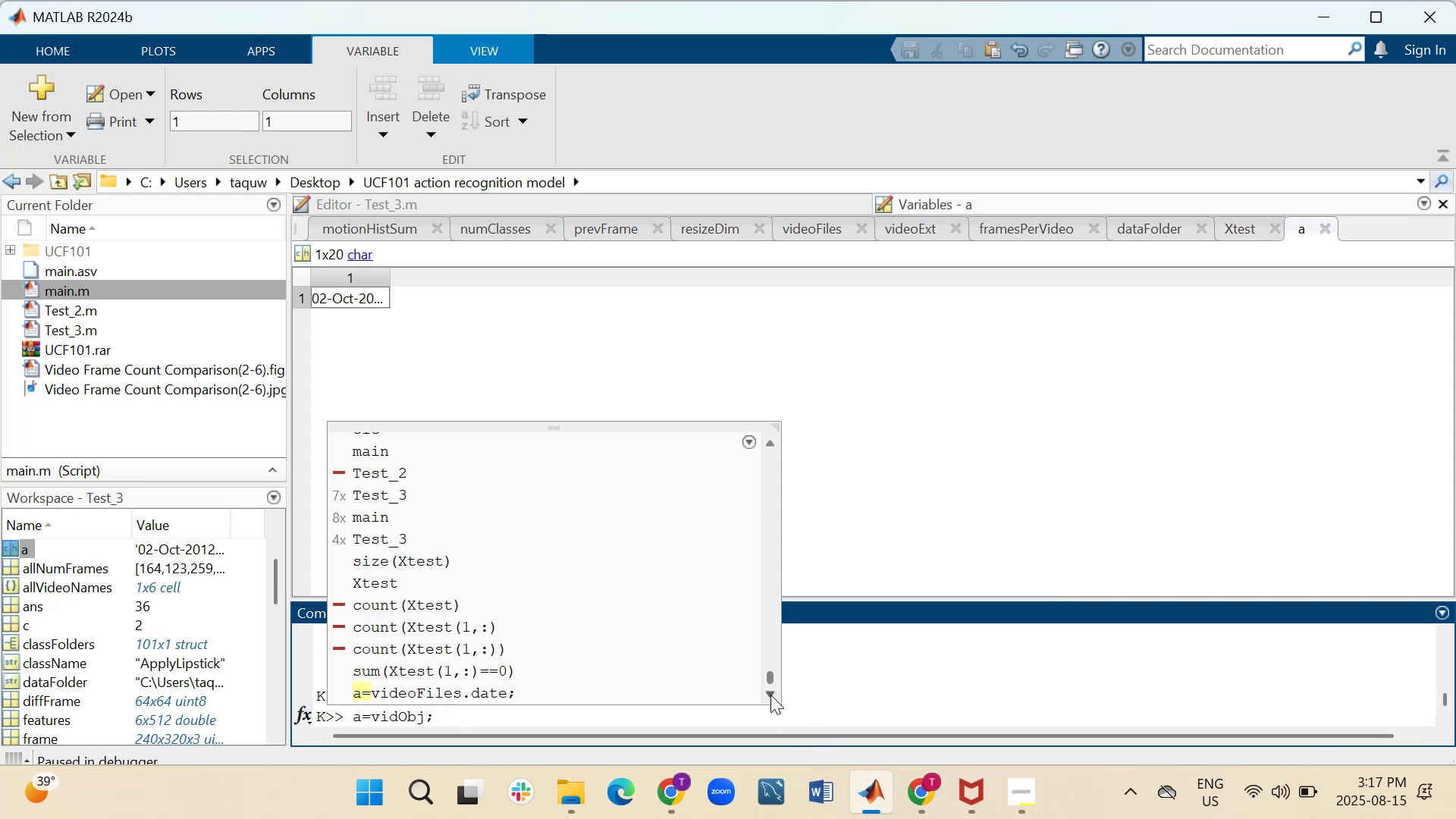 
triple_click([770, 695])
 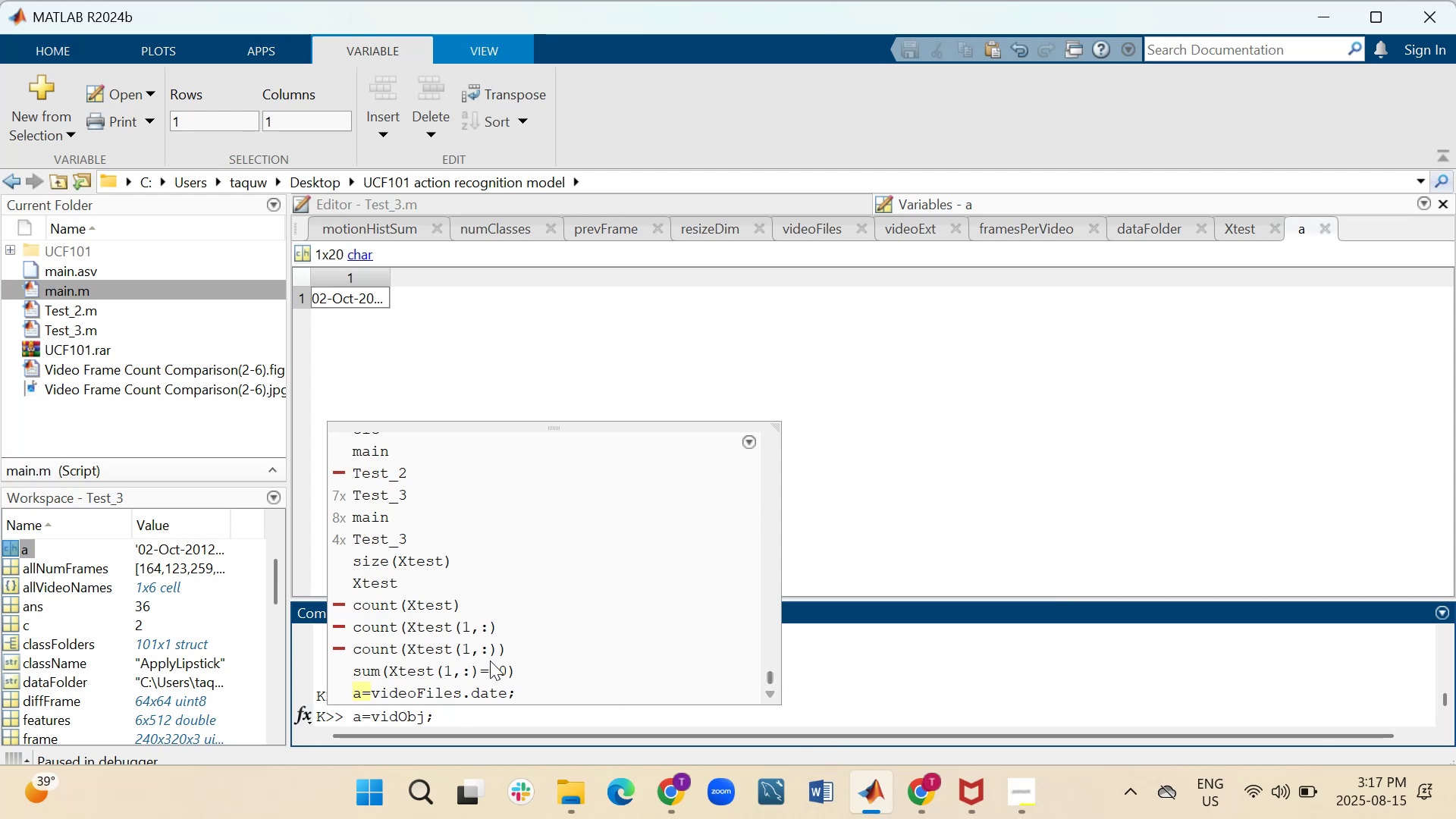 
left_click([474, 672])
 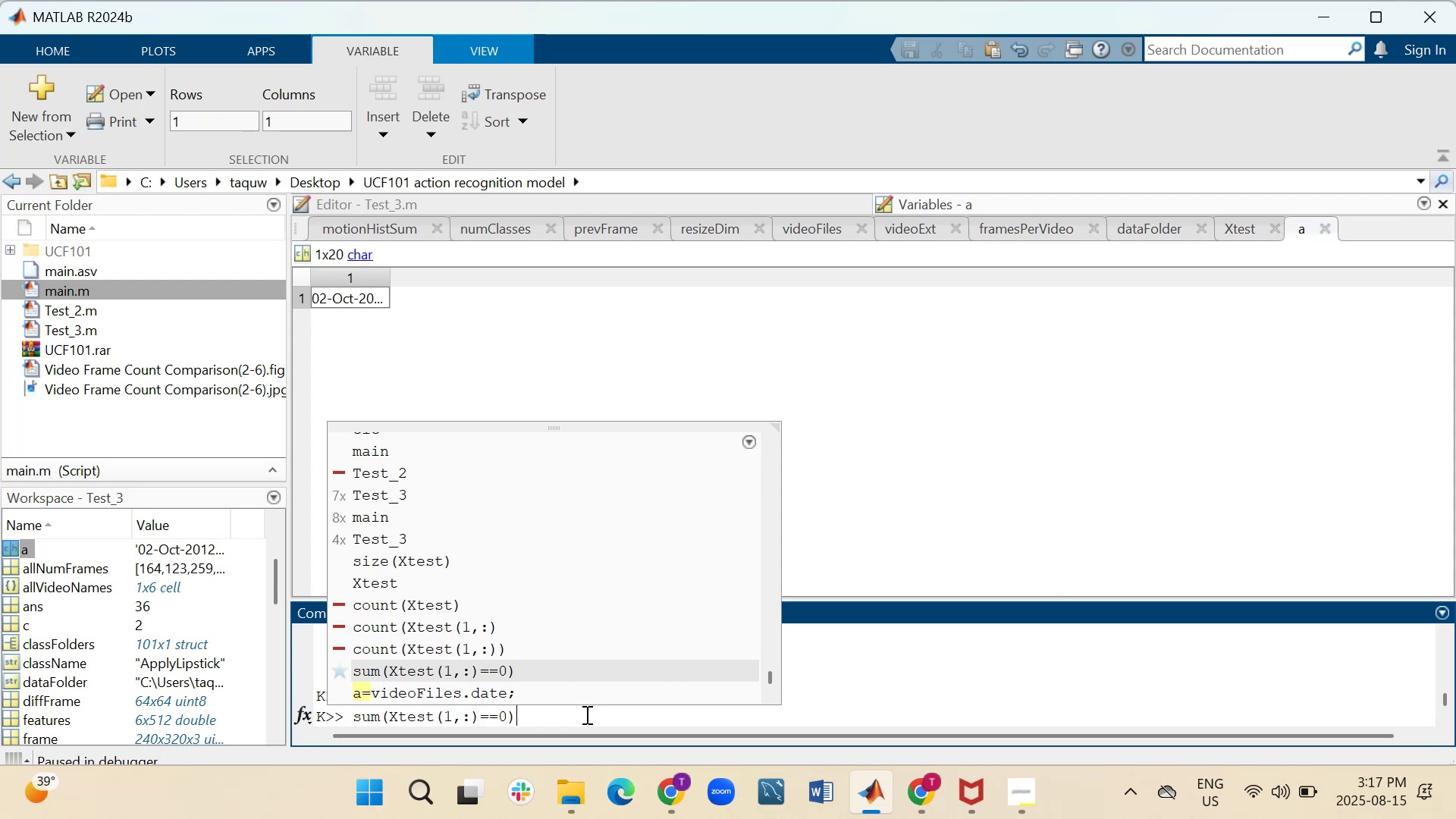 
wait(6.25)
 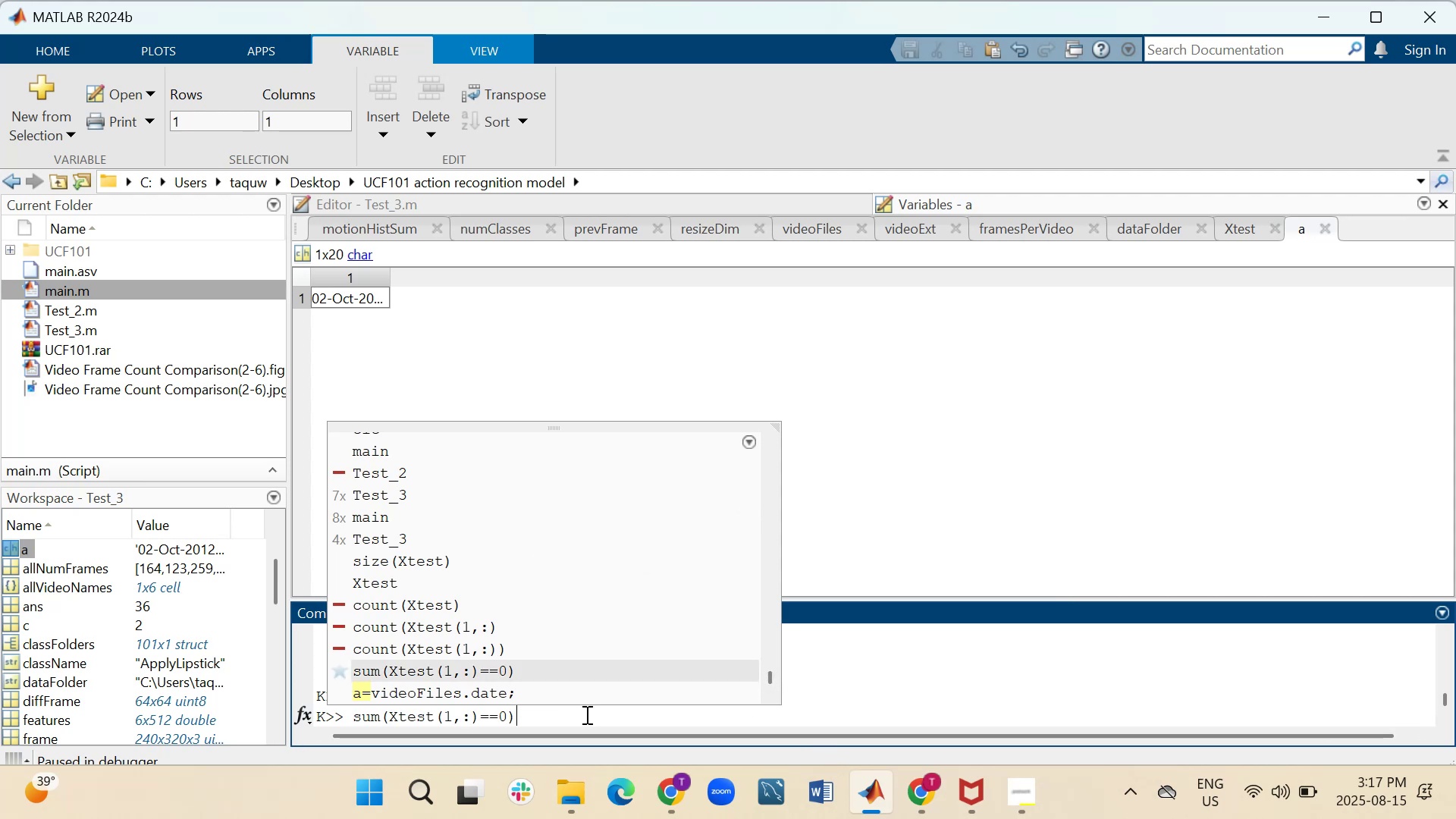 
key(Enter)
 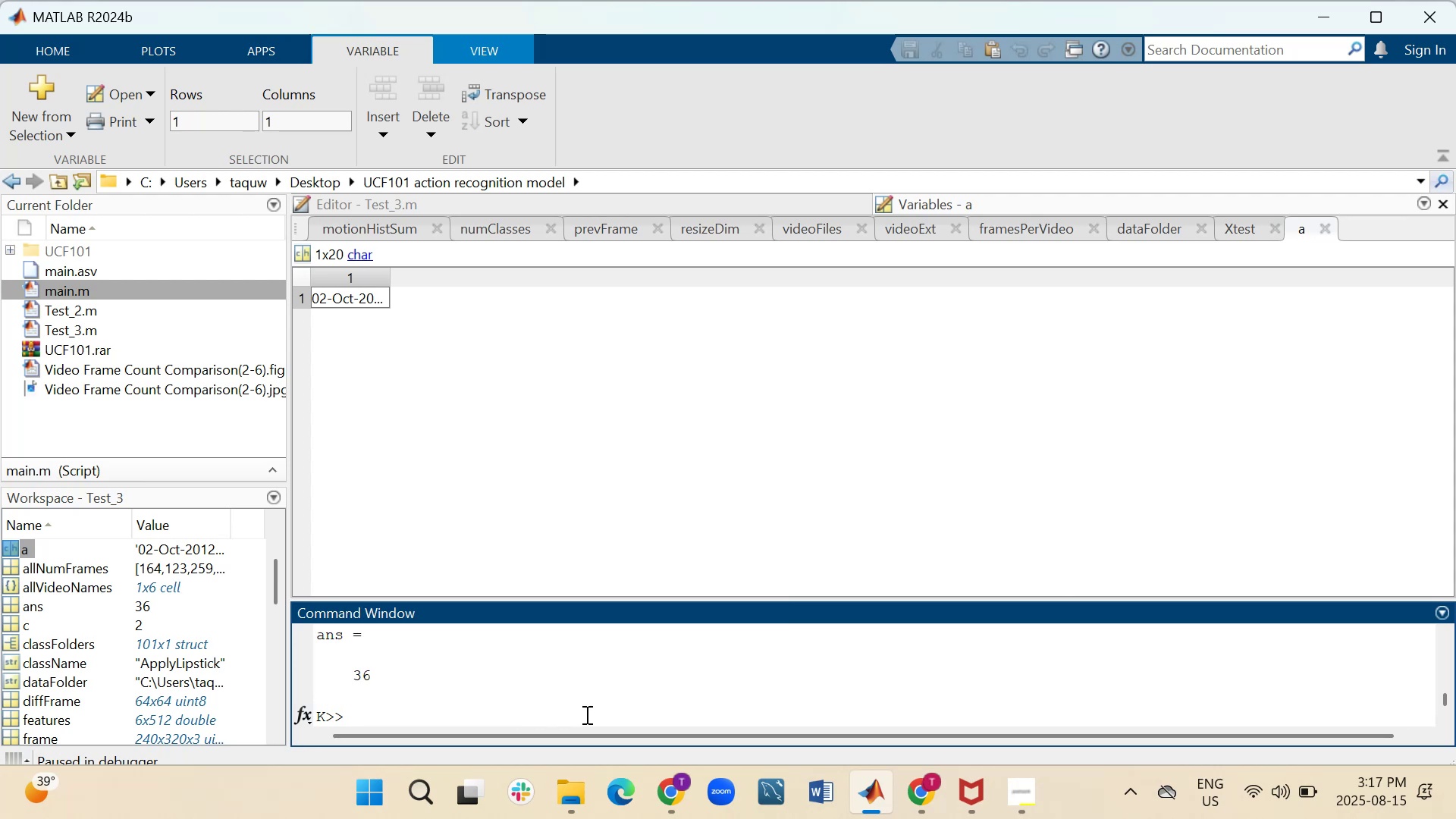 
type(a=sum)
 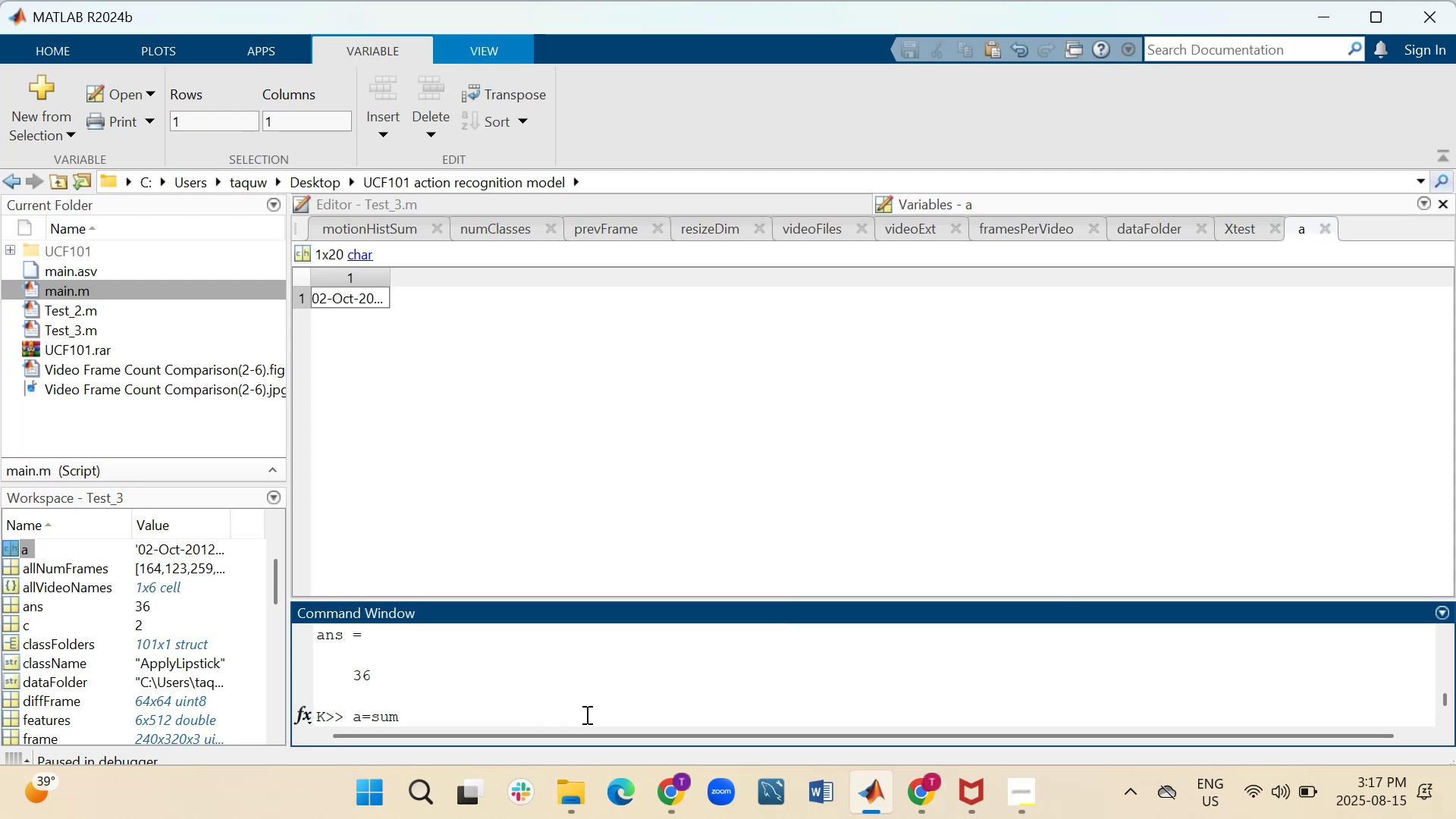 
key(Shift+9)
 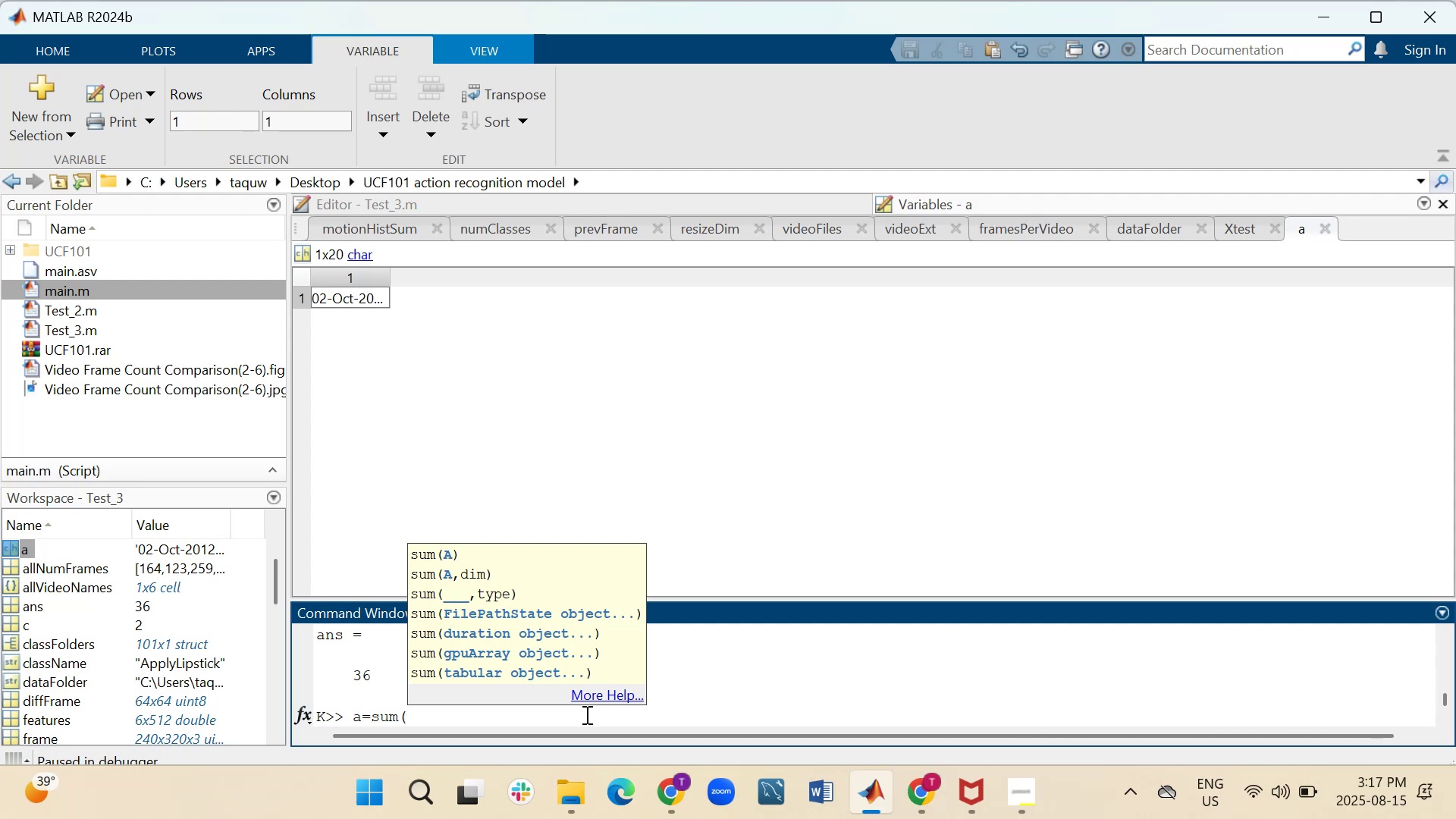 
wait(19.42)
 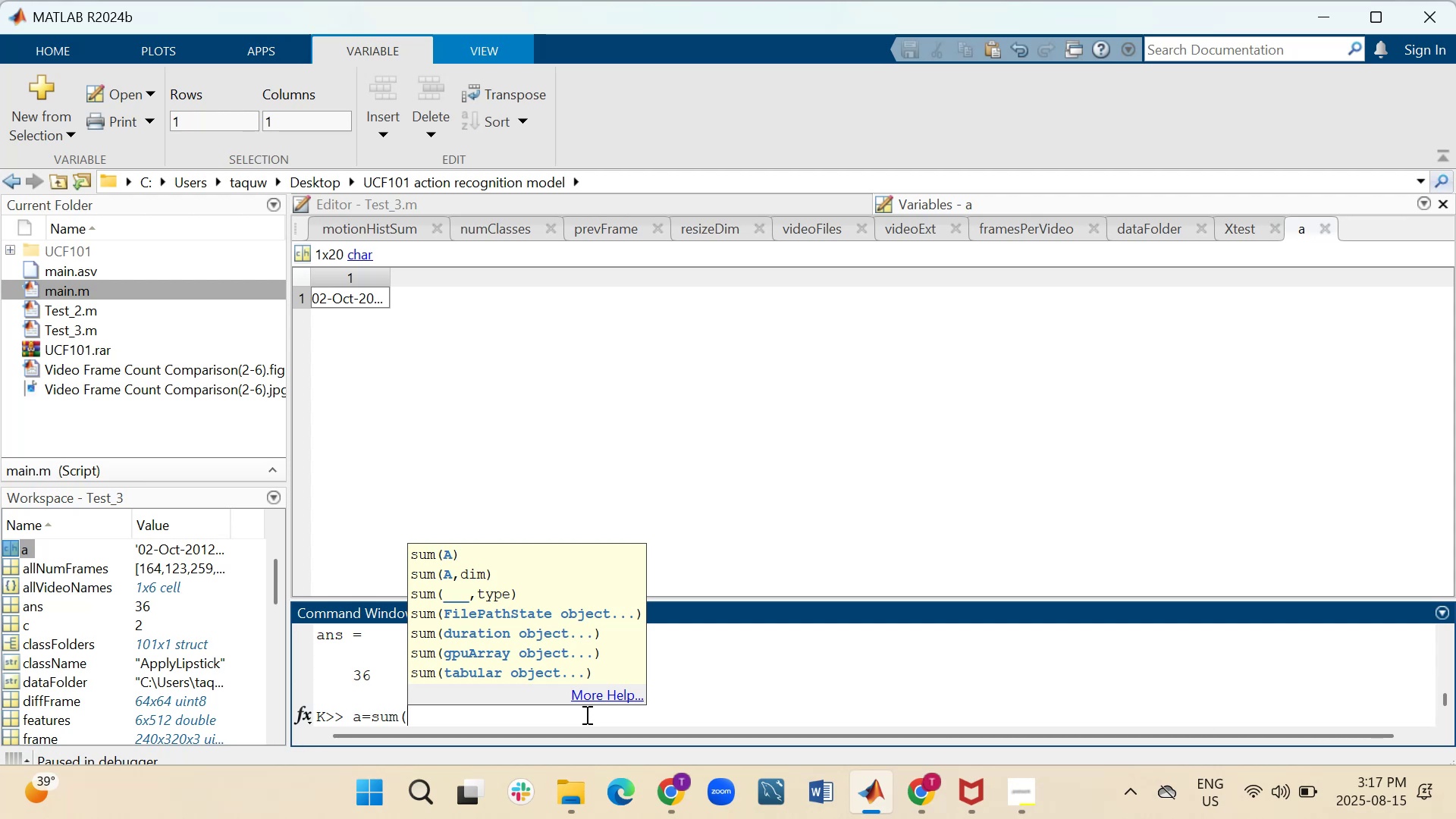 
type(Xtest()
 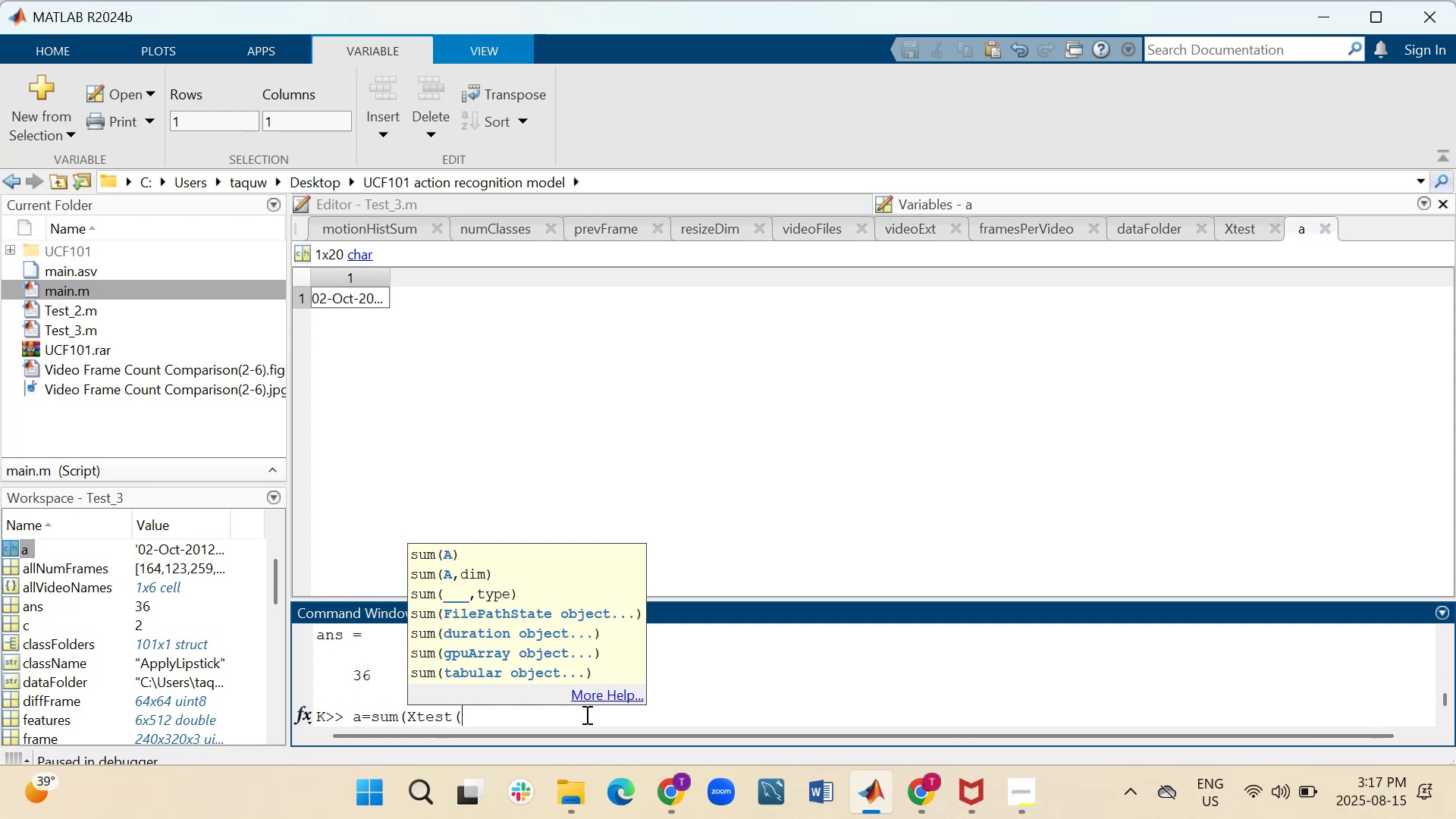 
key(1)
 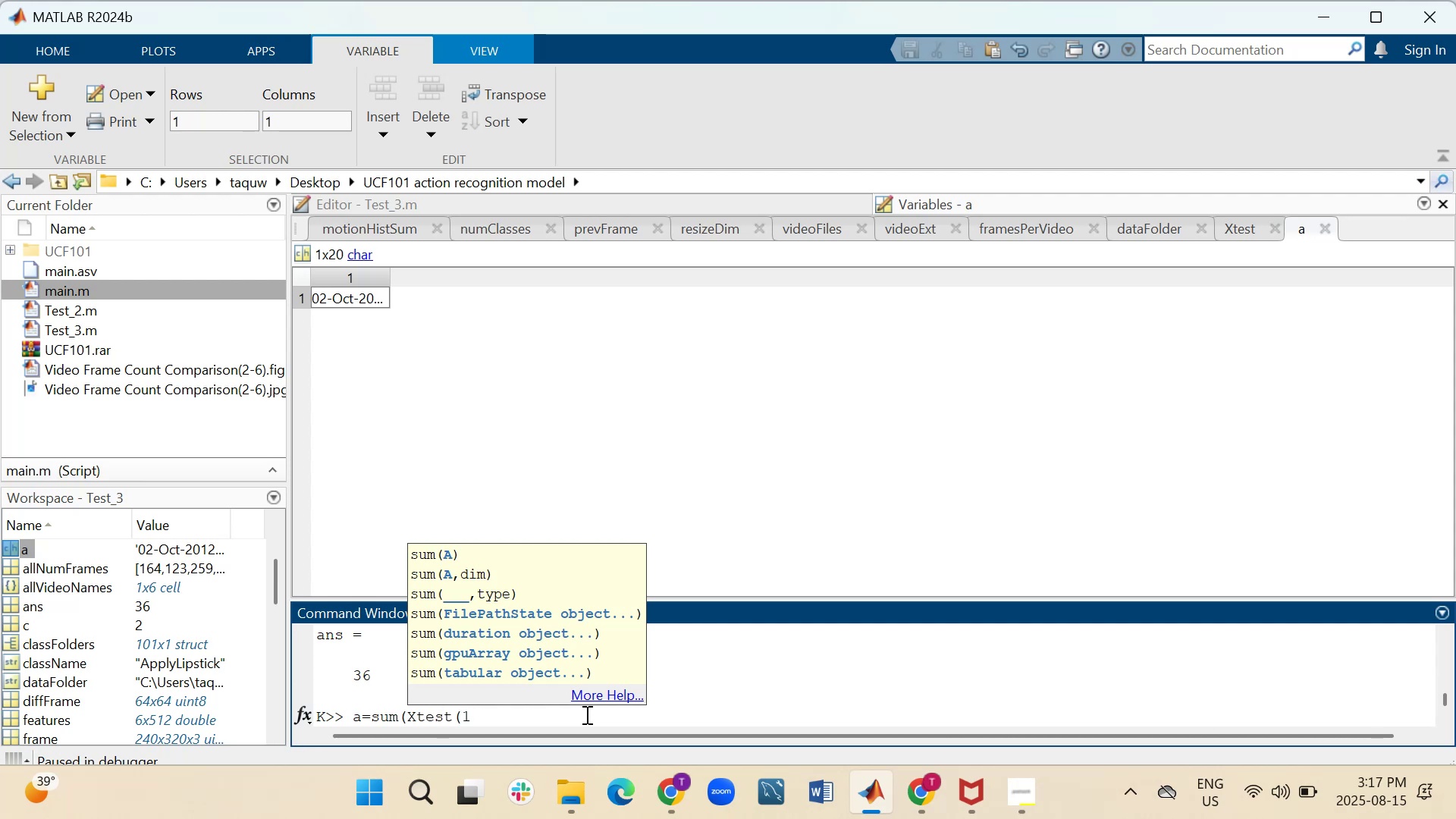 
key(Comma)
 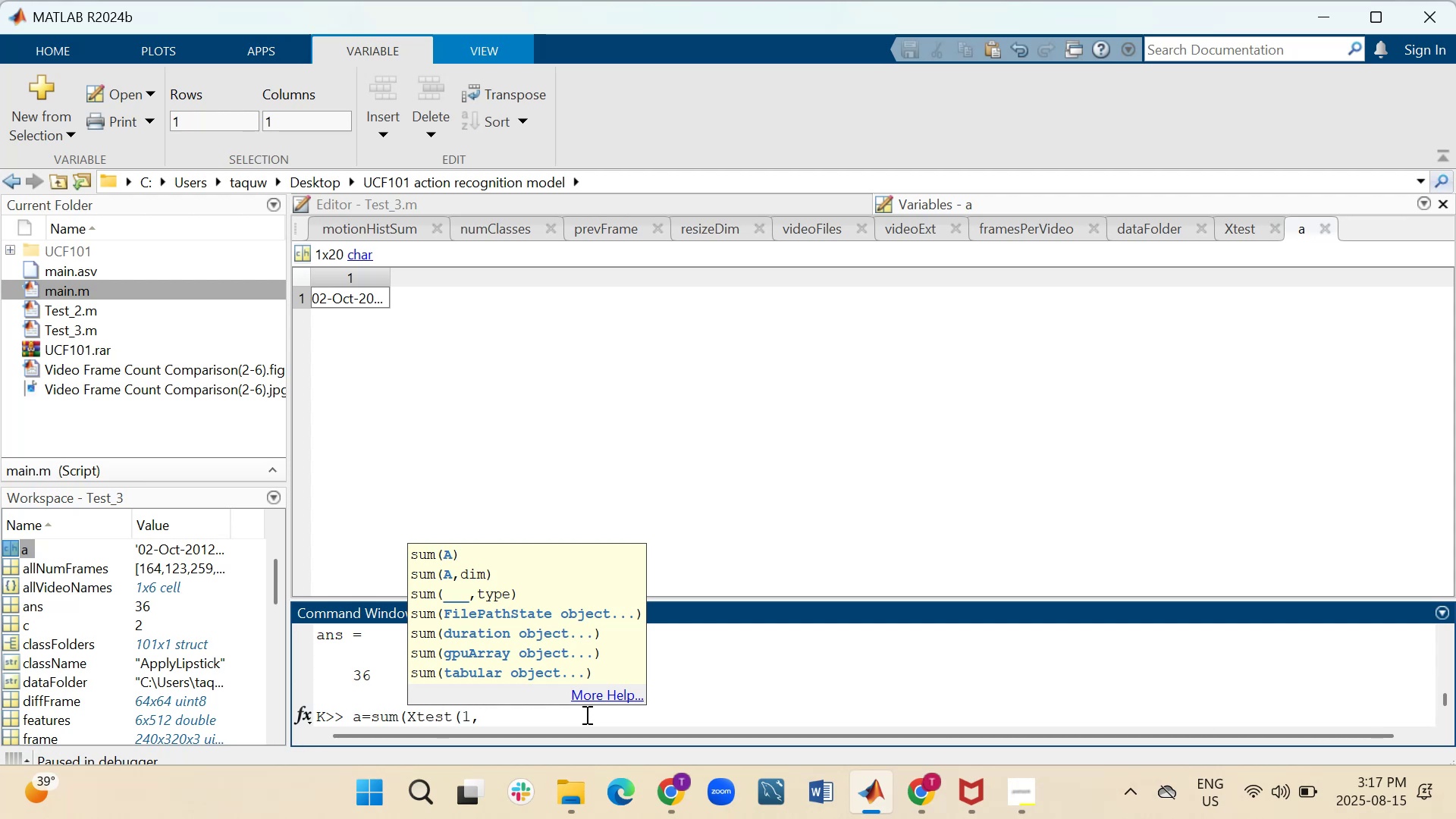 
key(Shift+ShiftRight)
 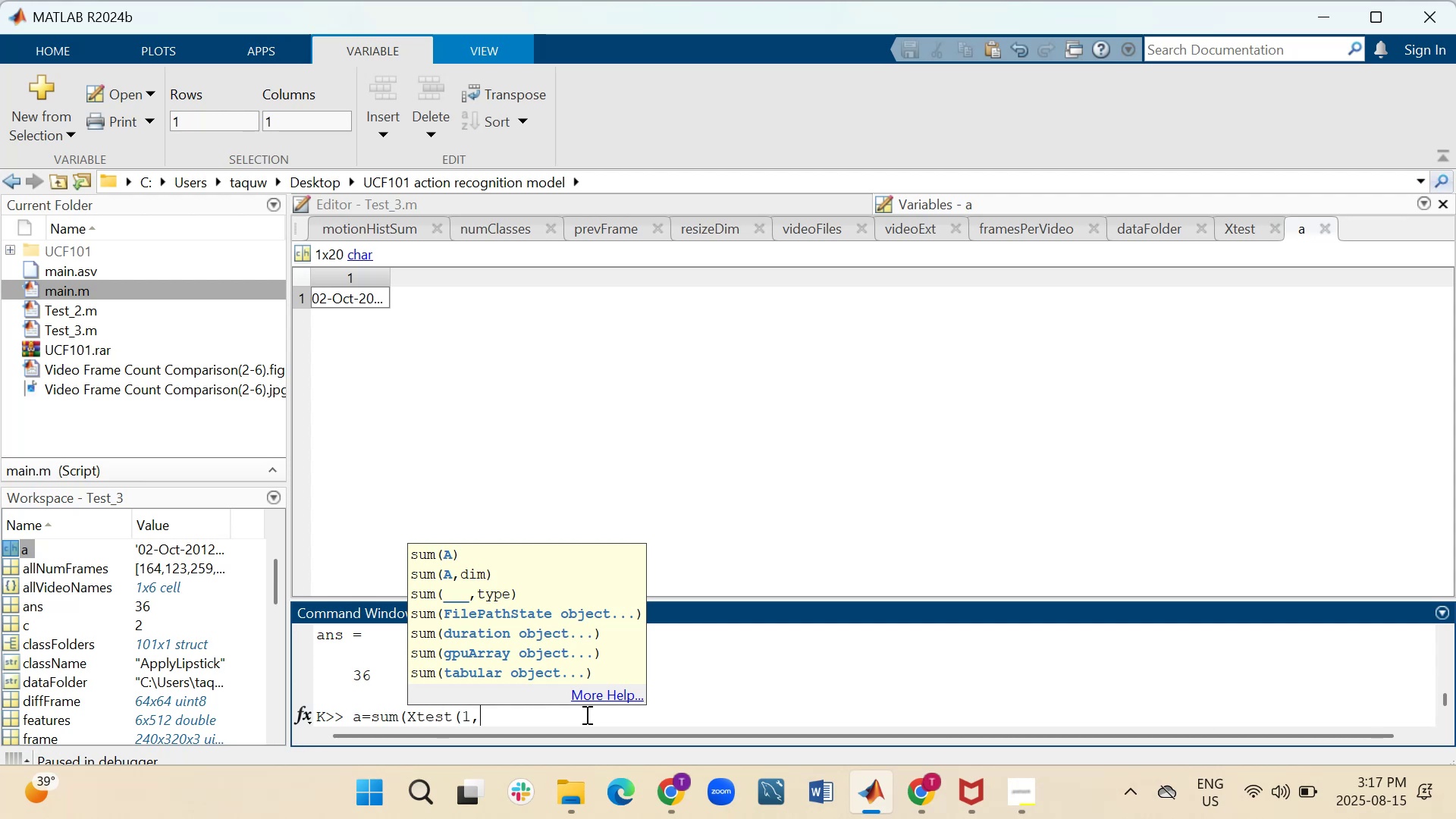 
key(Shift+Semicolon)
 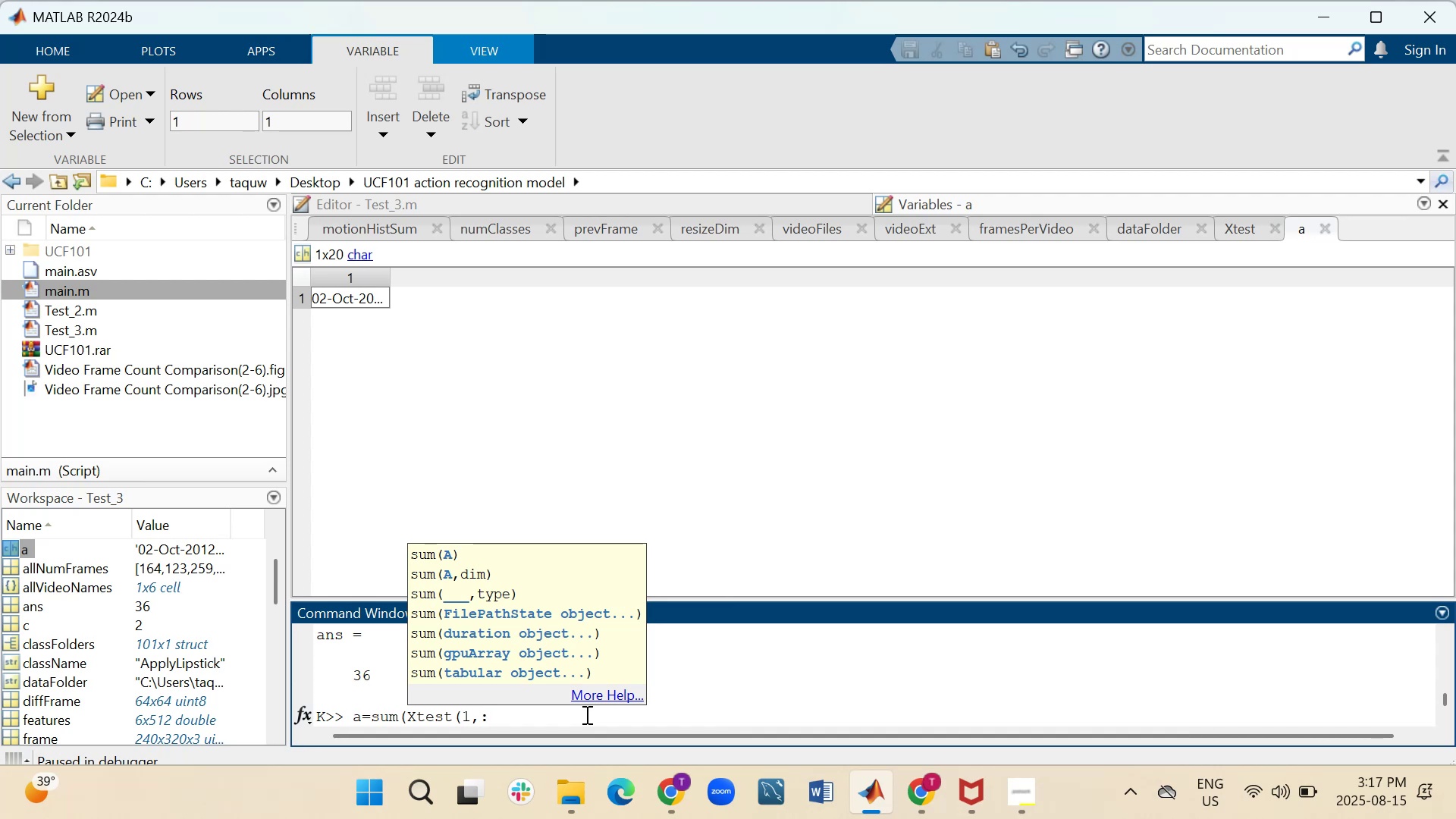 
key(Shift+0)
 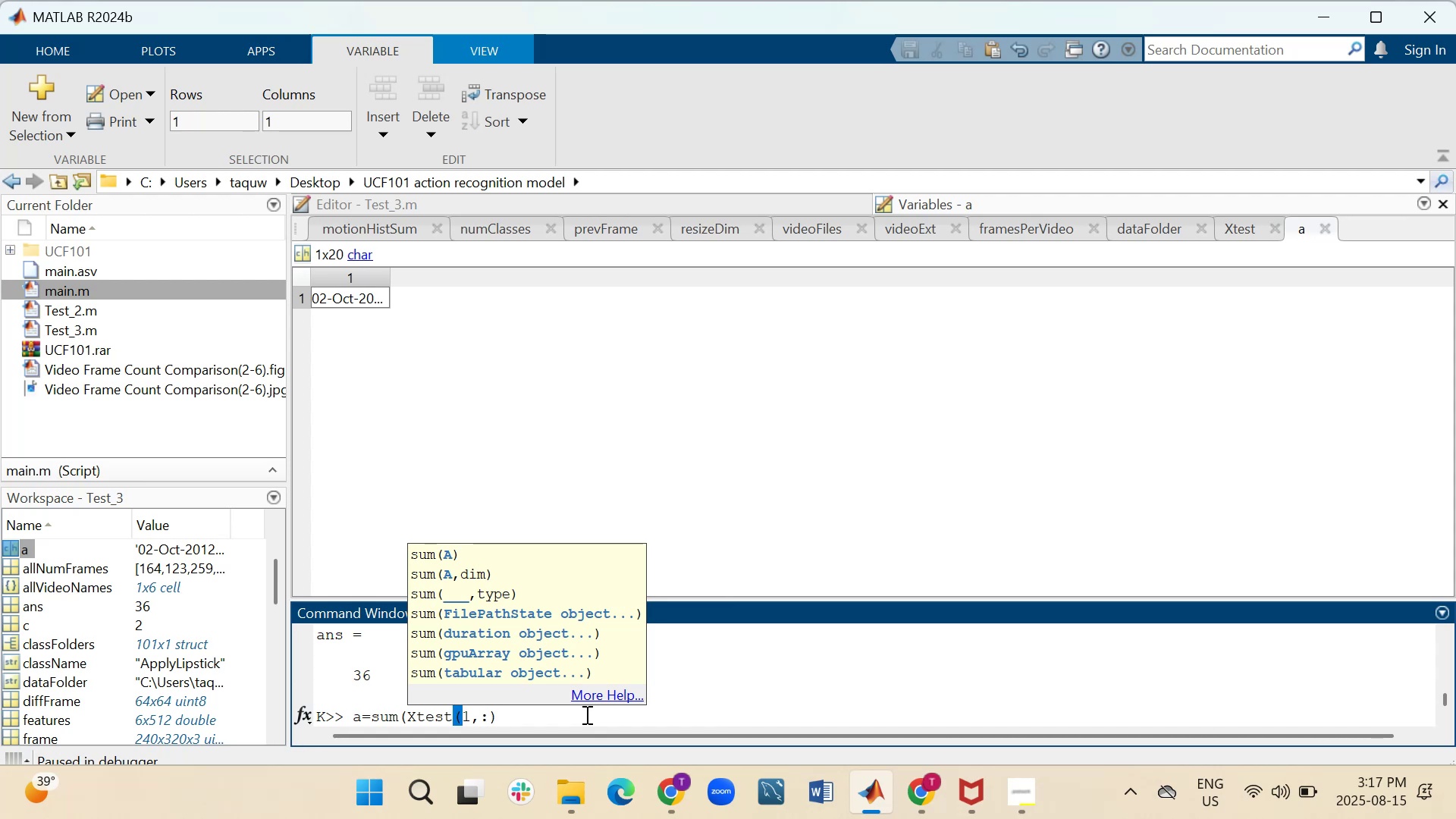 
key(Equal)
 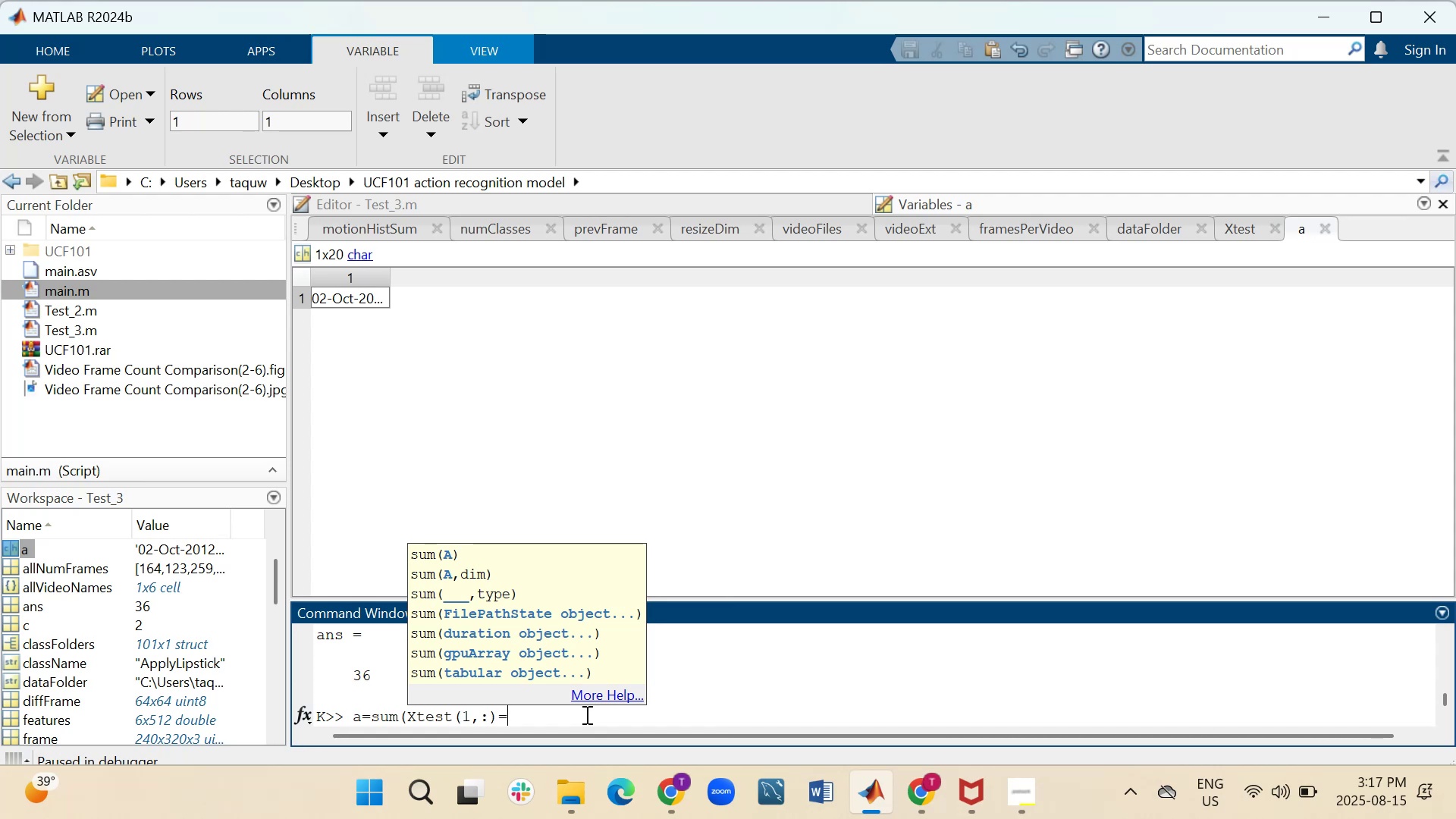 
key(Equal)
 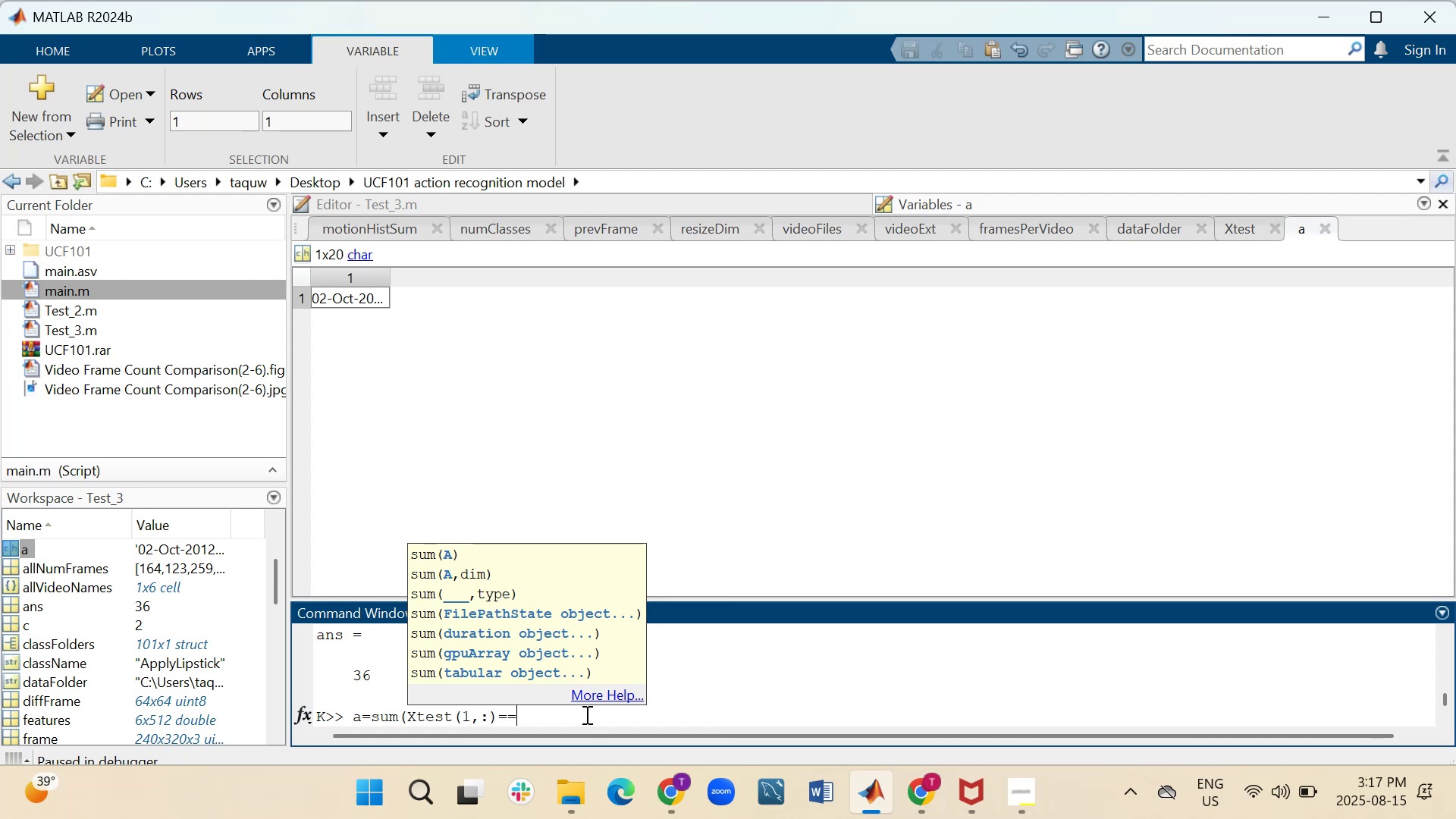 
hold_key(key=0, duration=2.46)
 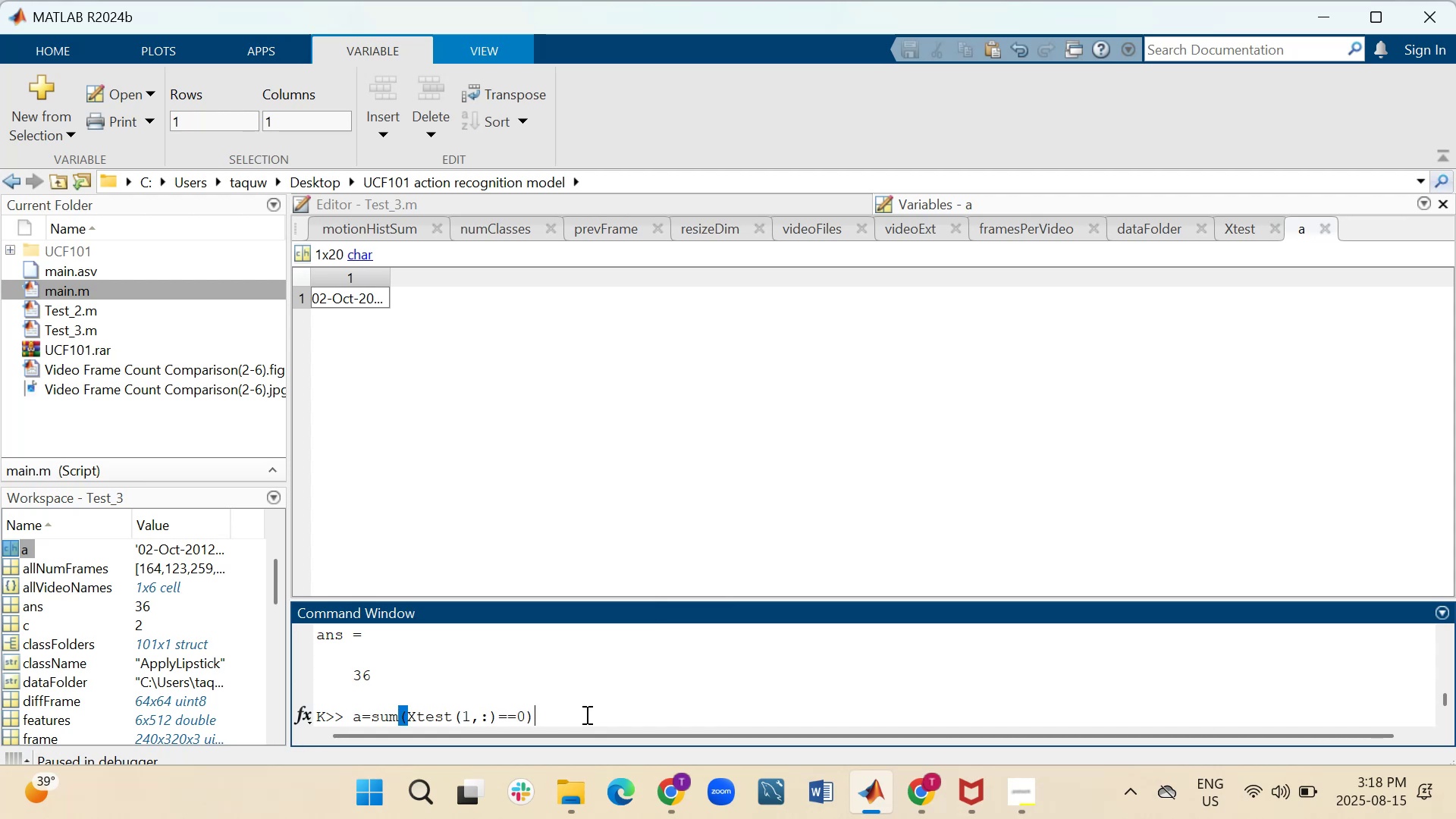 
hold_key(key=ShiftRight, duration=0.75)
 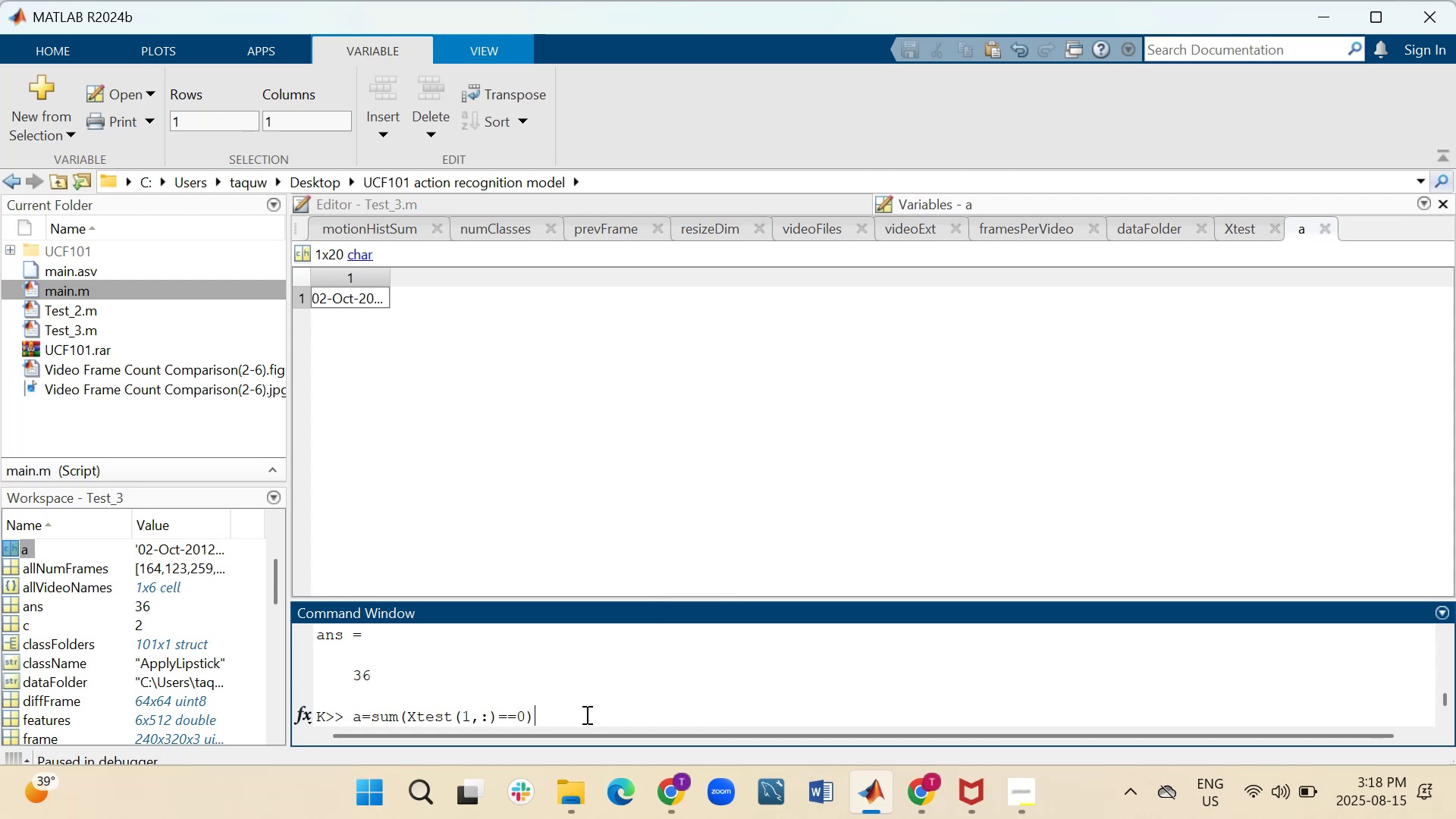 
key(Semicolon)
 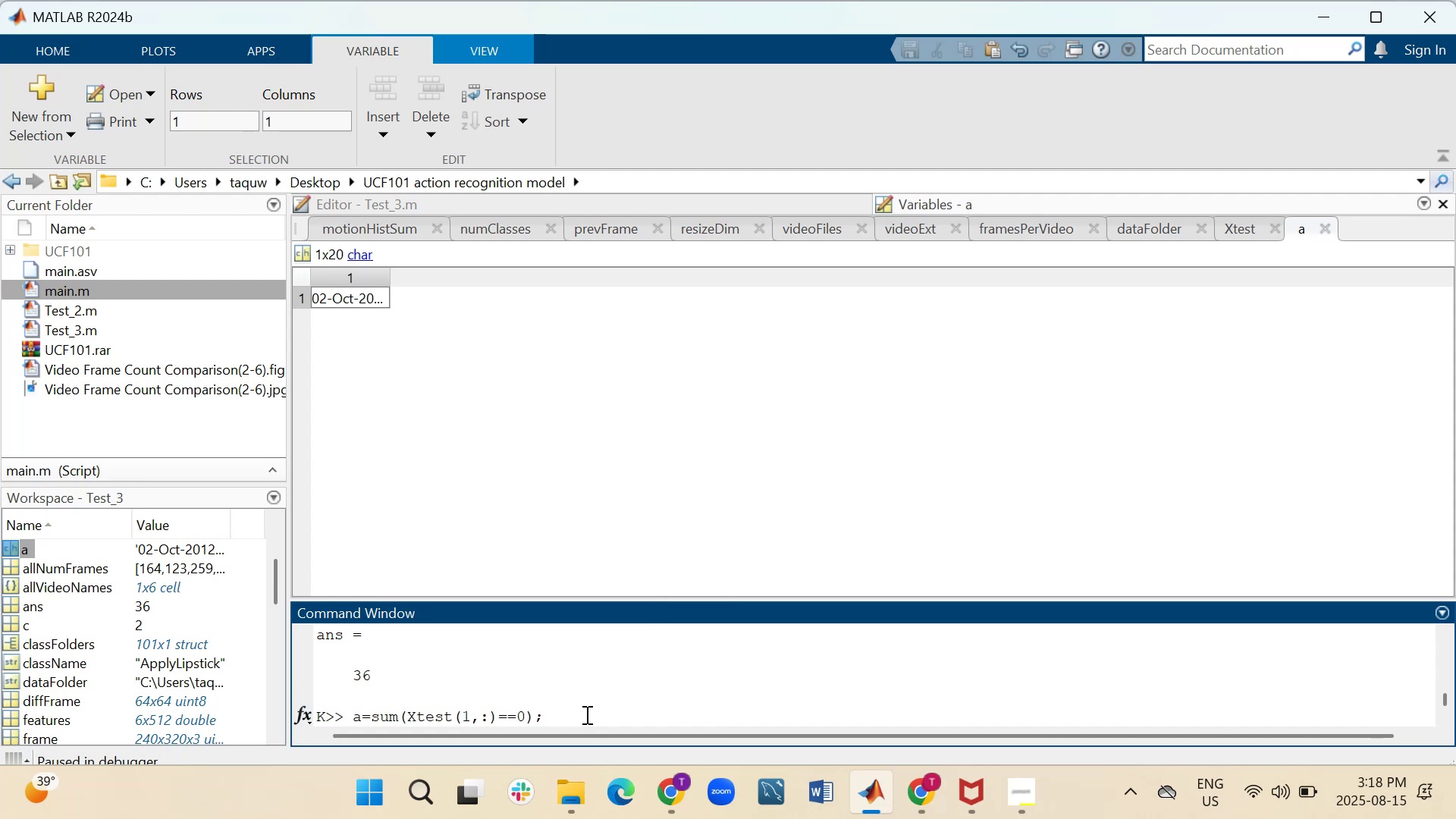 
key(Enter)
 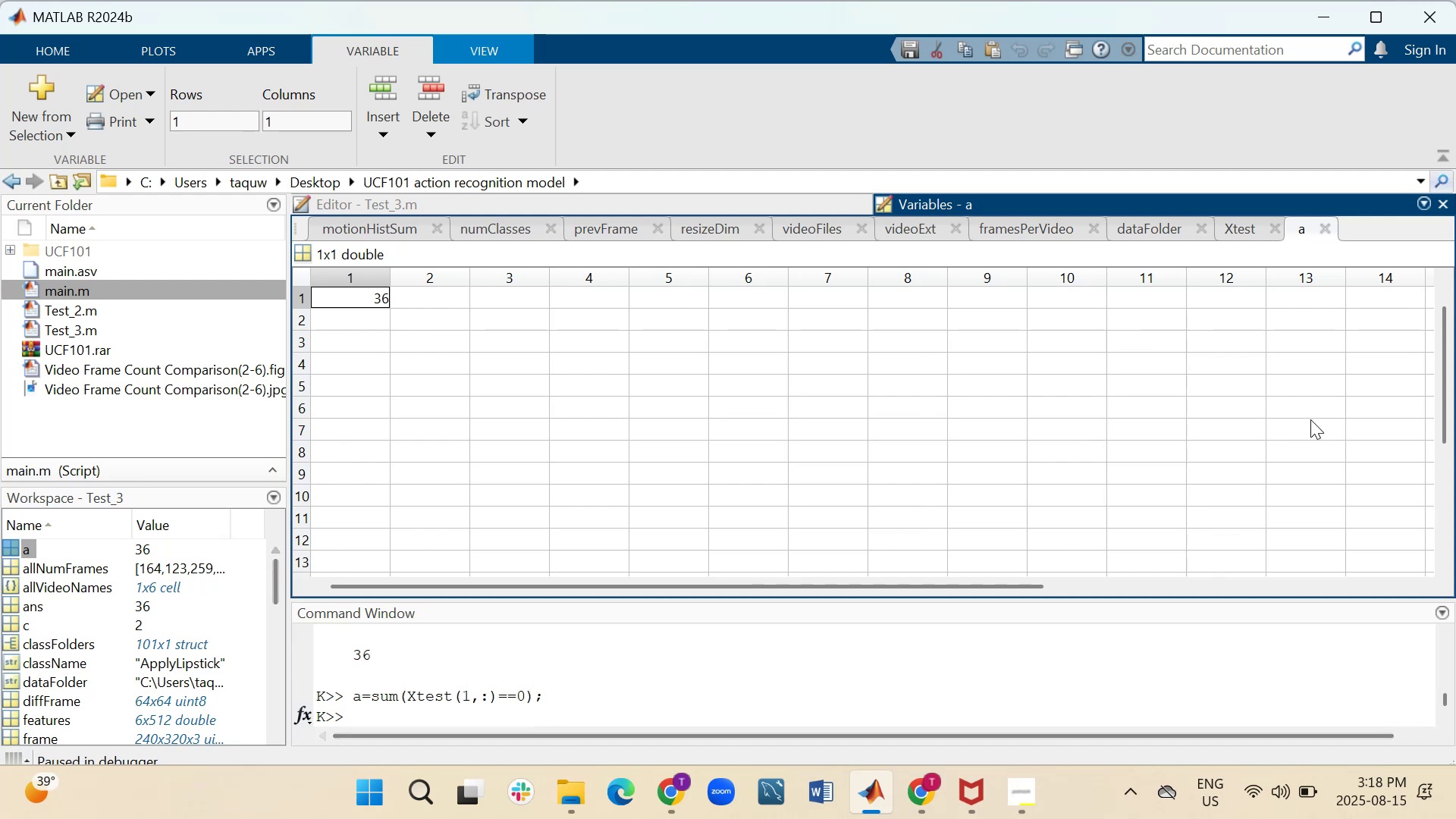 
wait(6.24)
 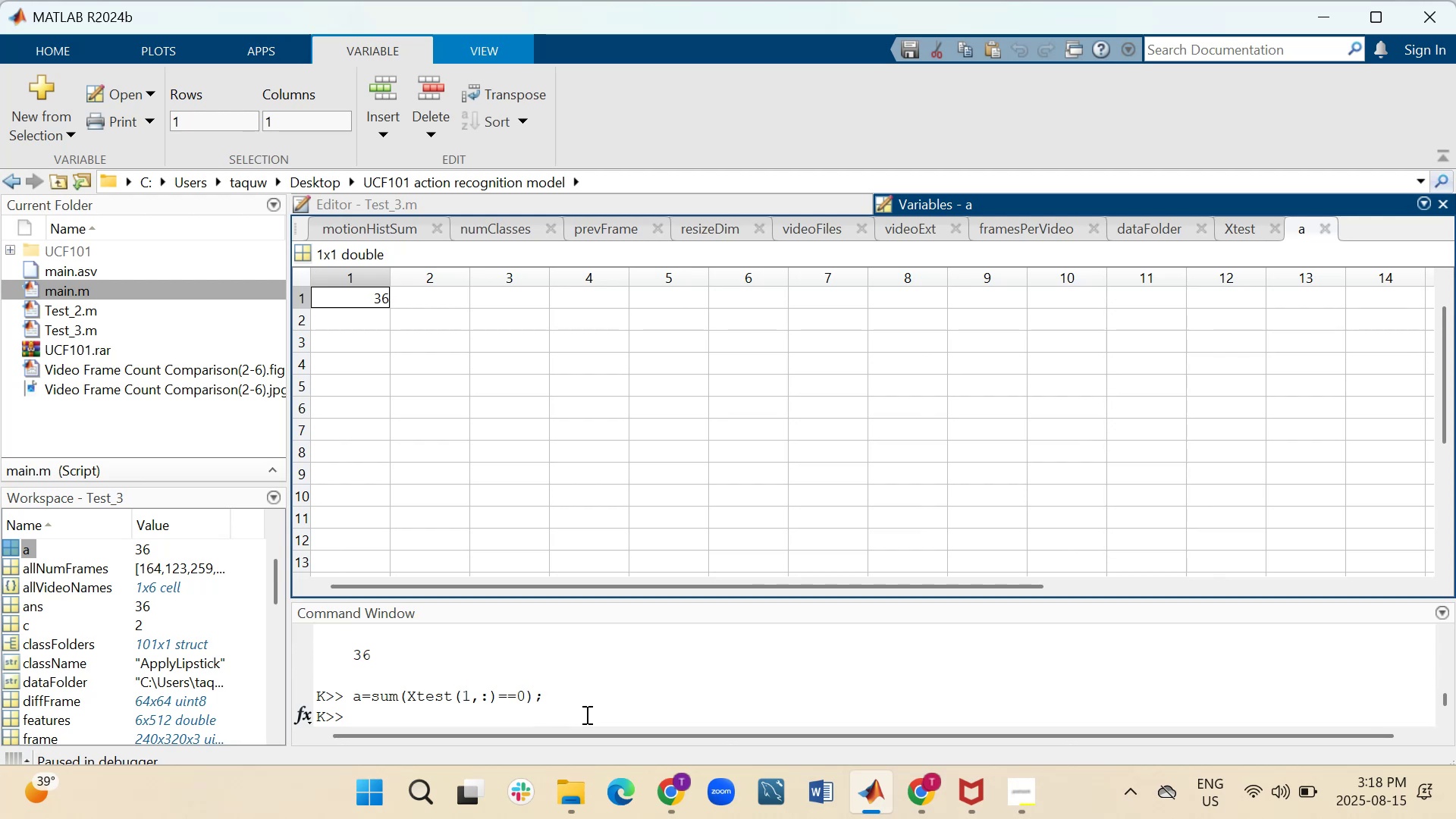 
left_click([1328, 228])
 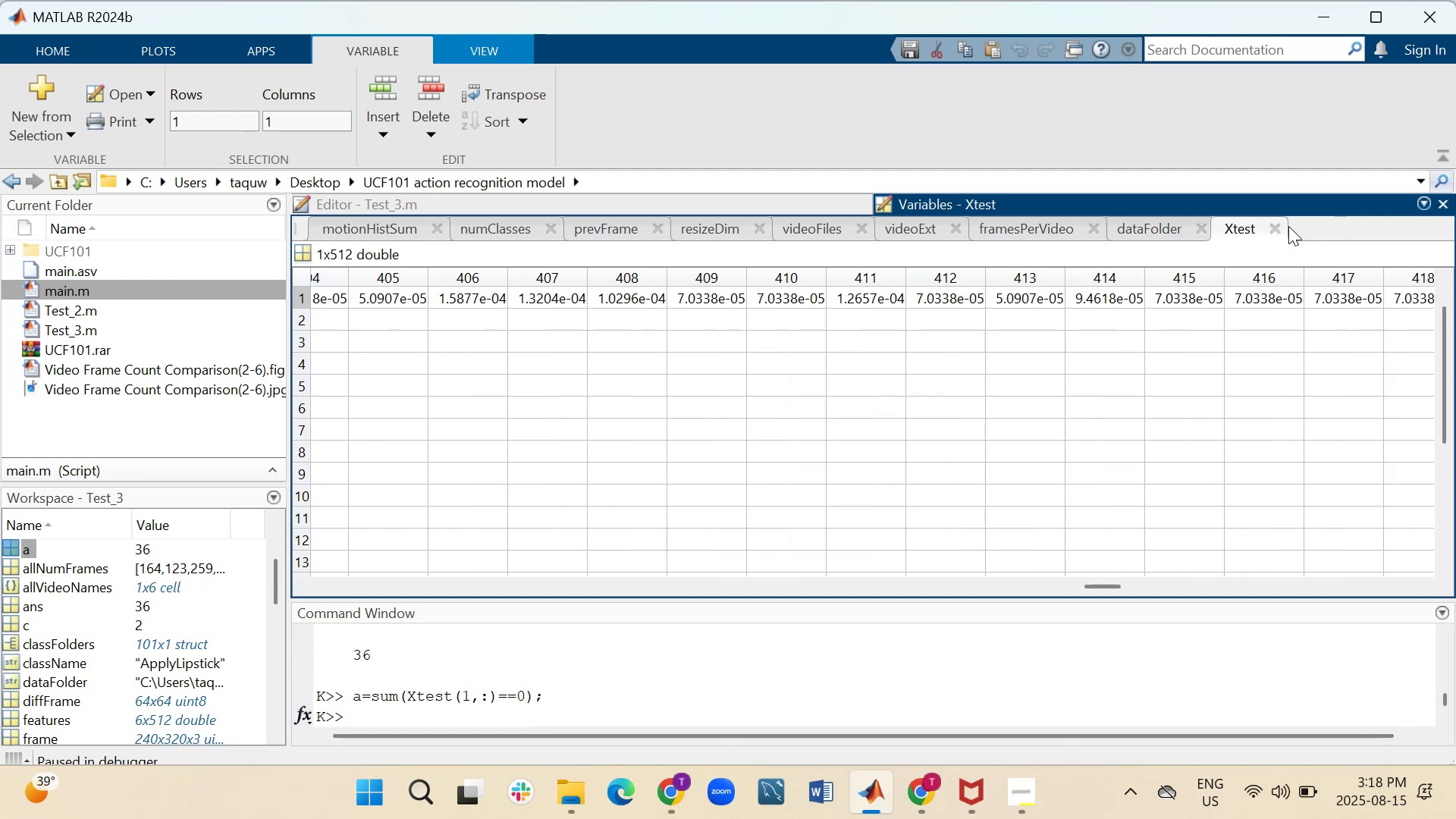 
left_click([1272, 229])
 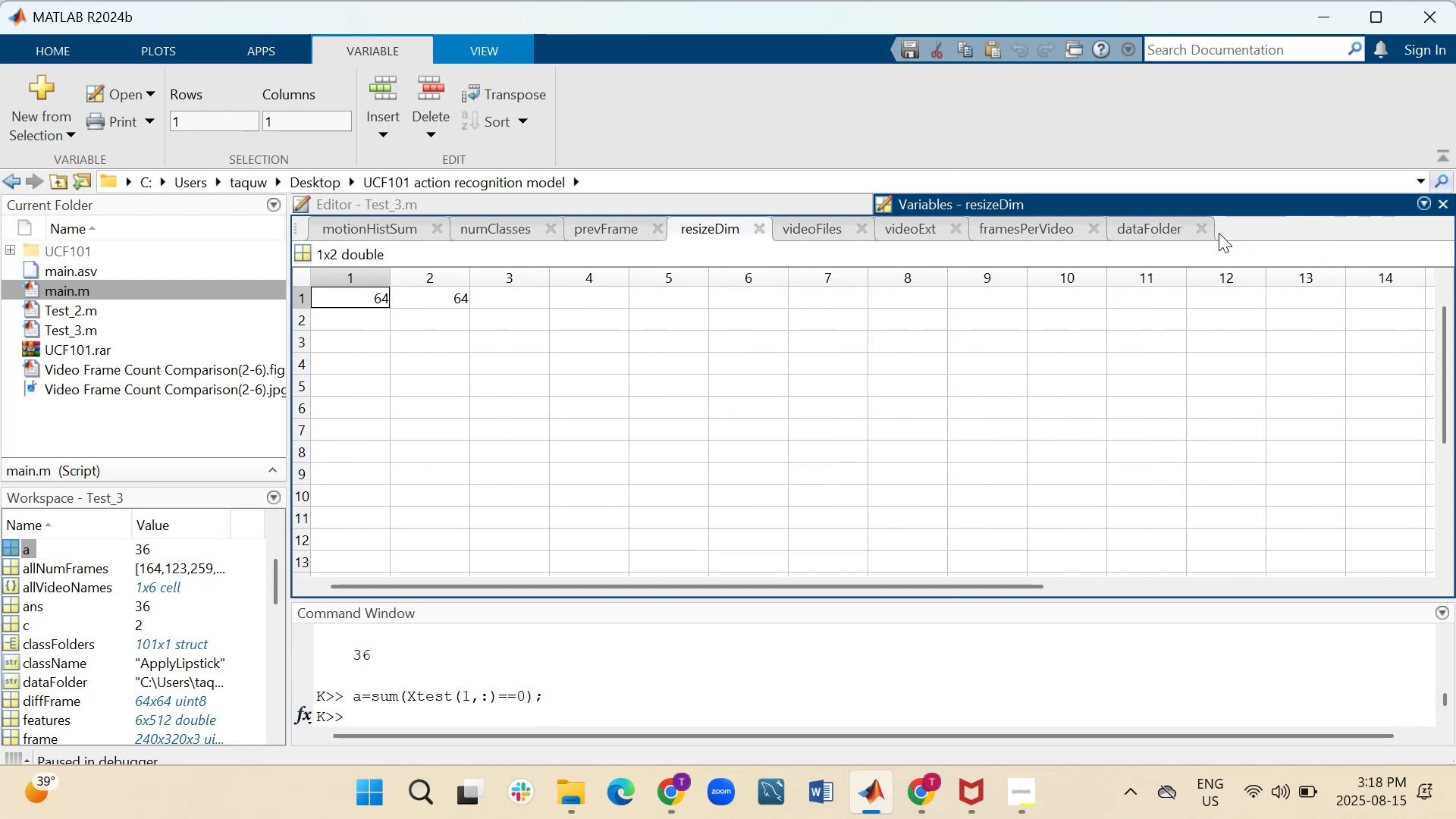 
left_click([1203, 232])
 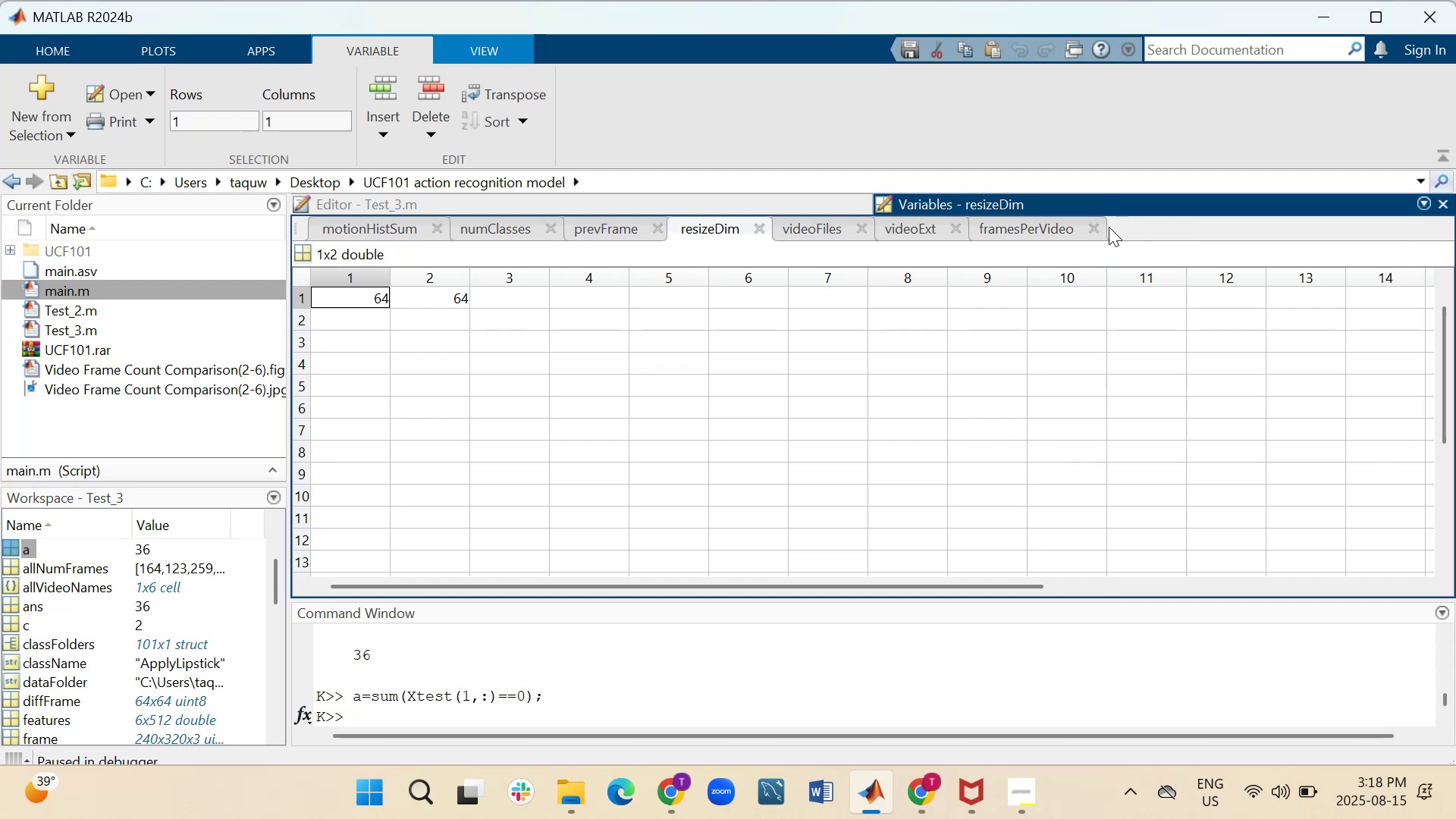 
left_click([1099, 227])
 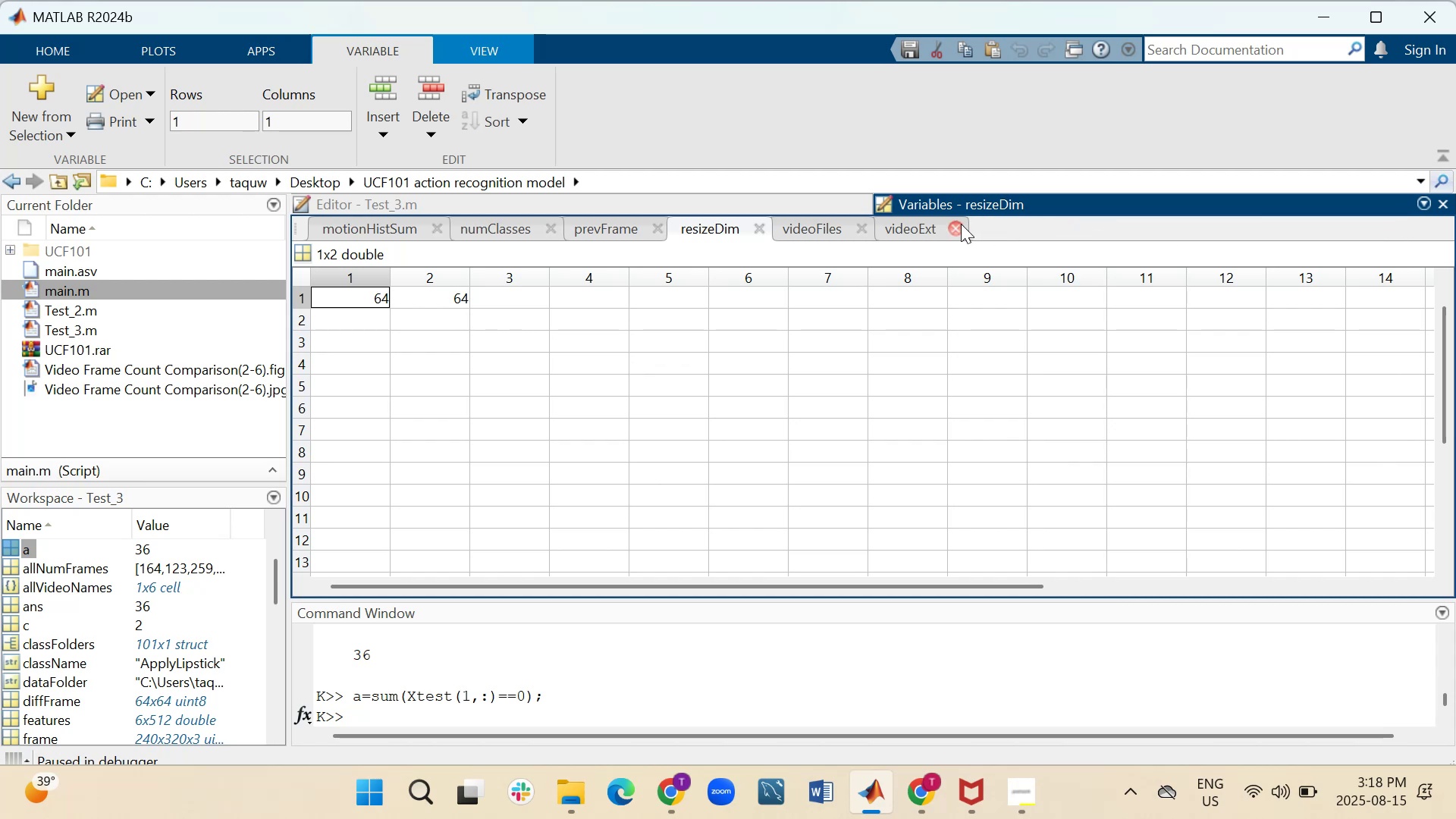 
left_click([961, 224])
 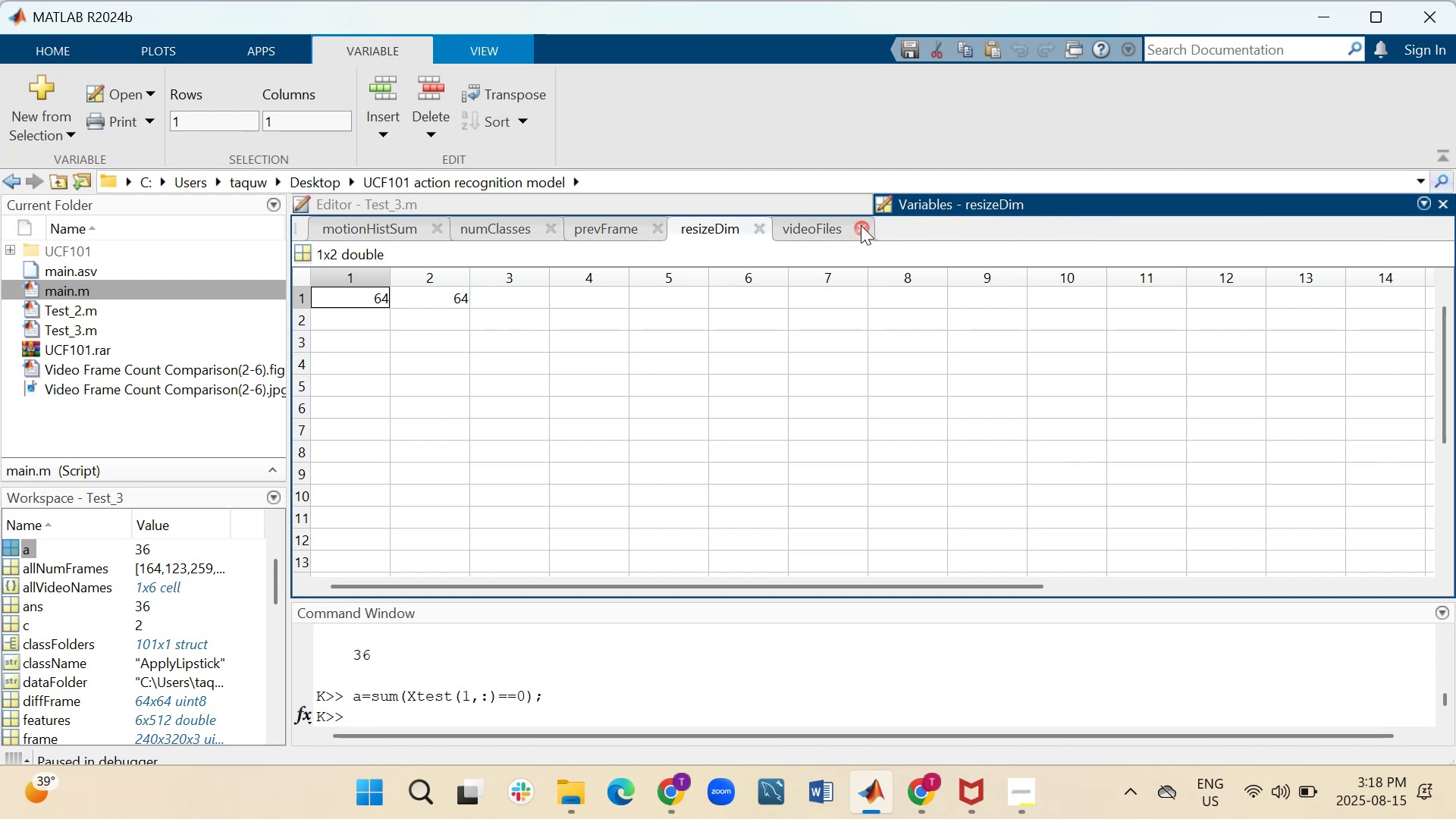 
left_click([858, 226])
 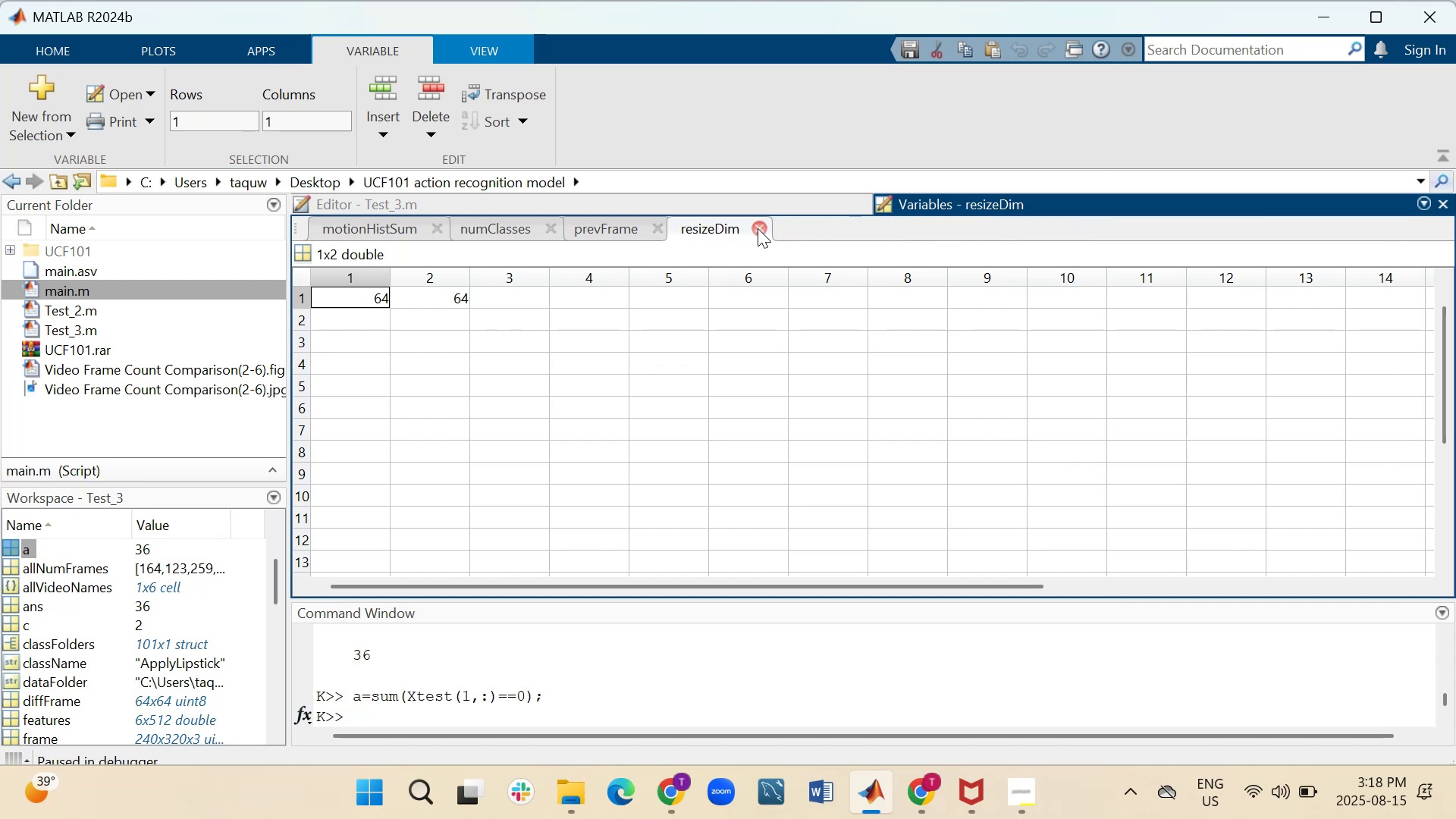 
left_click([758, 228])
 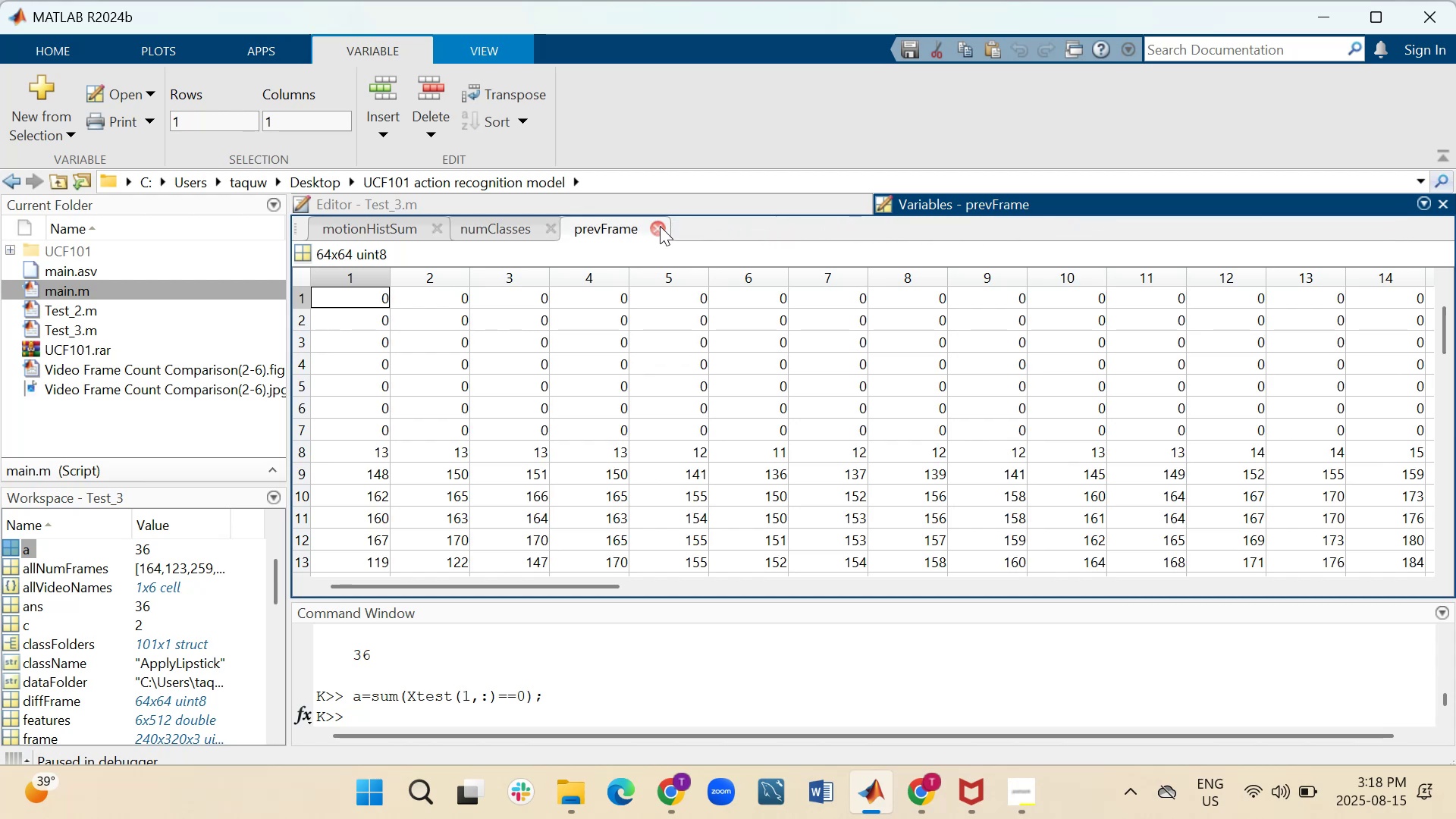 
left_click([660, 226])
 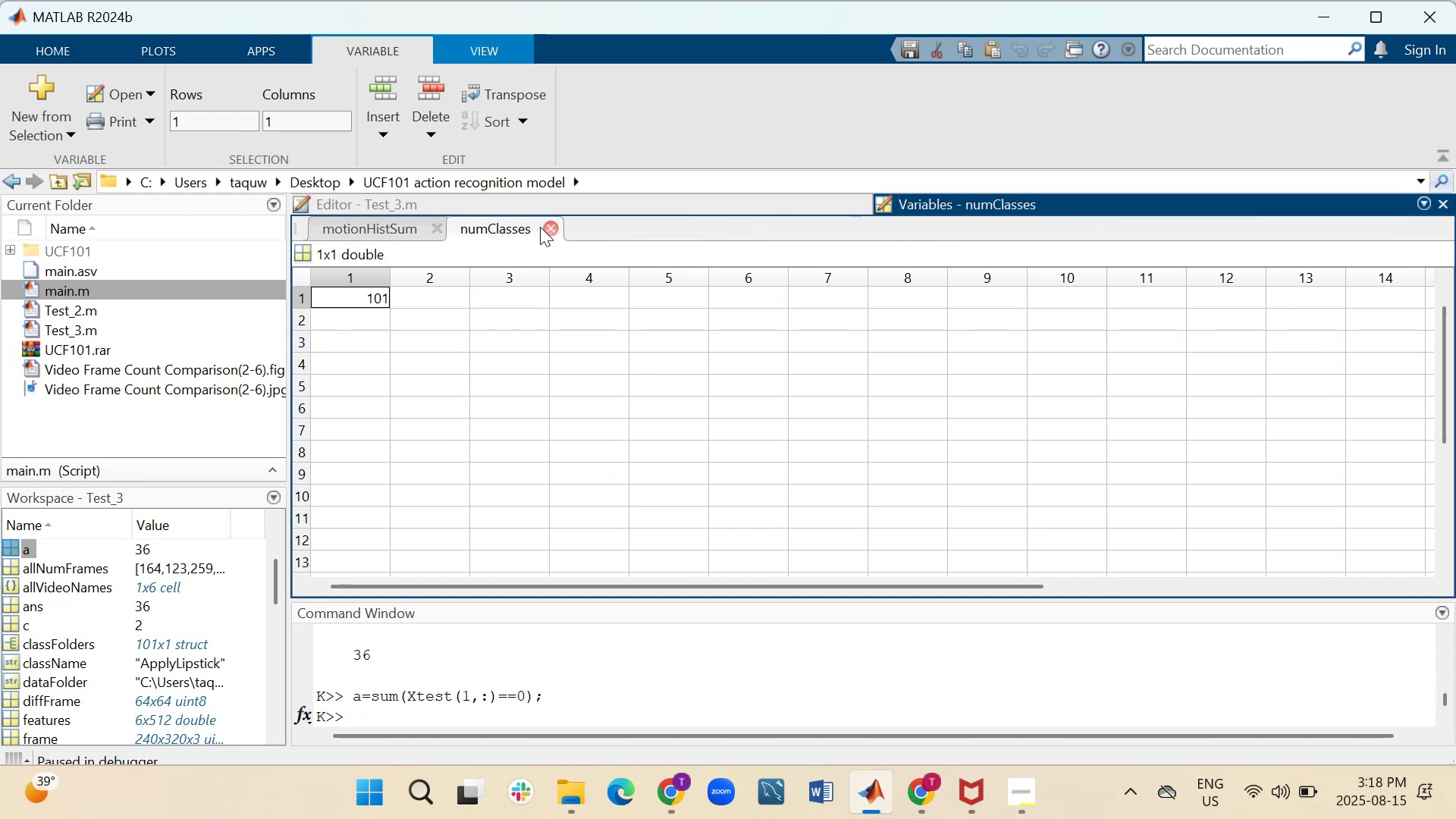 
left_click([538, 227])
 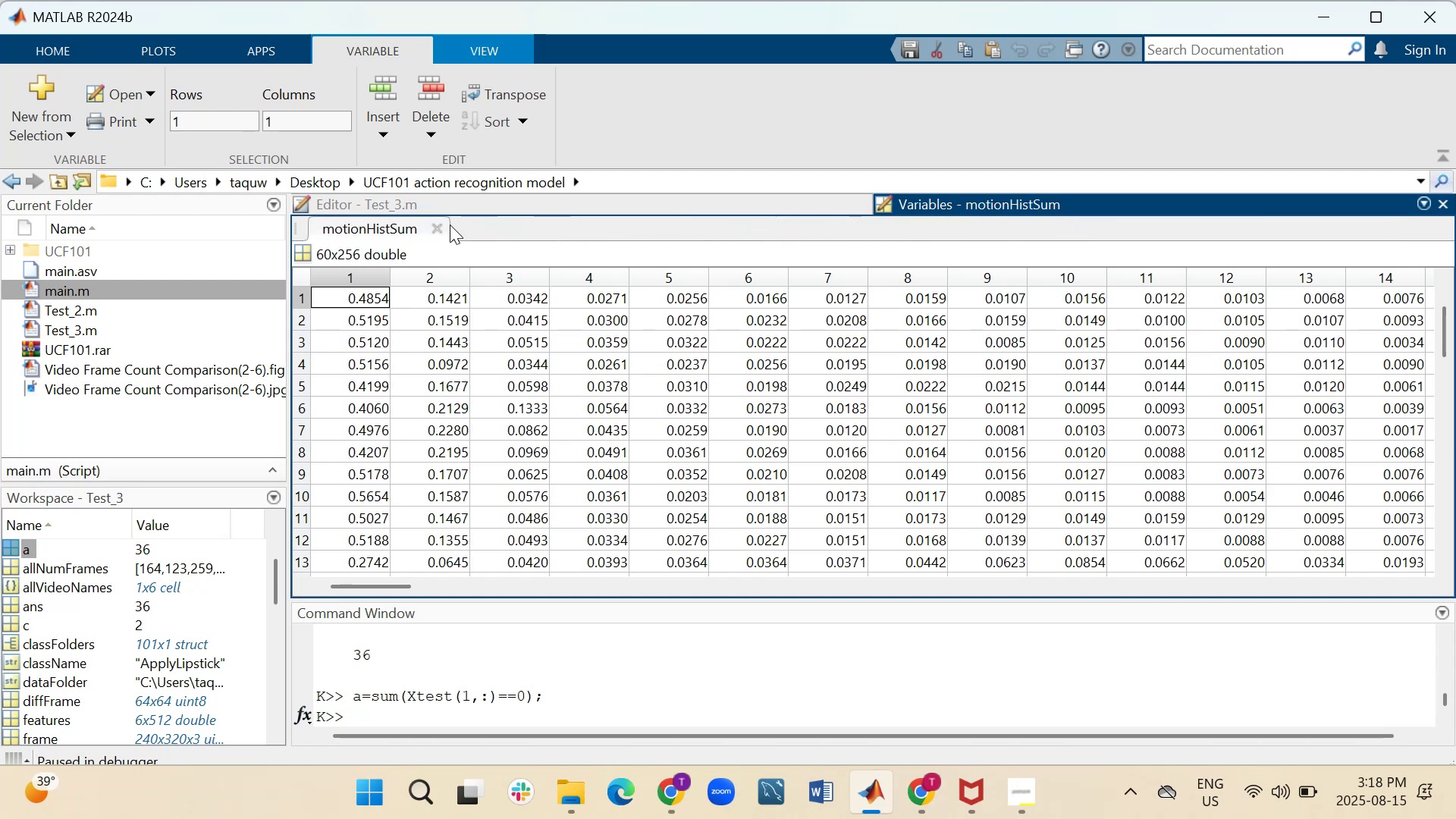 
left_click([444, 228])
 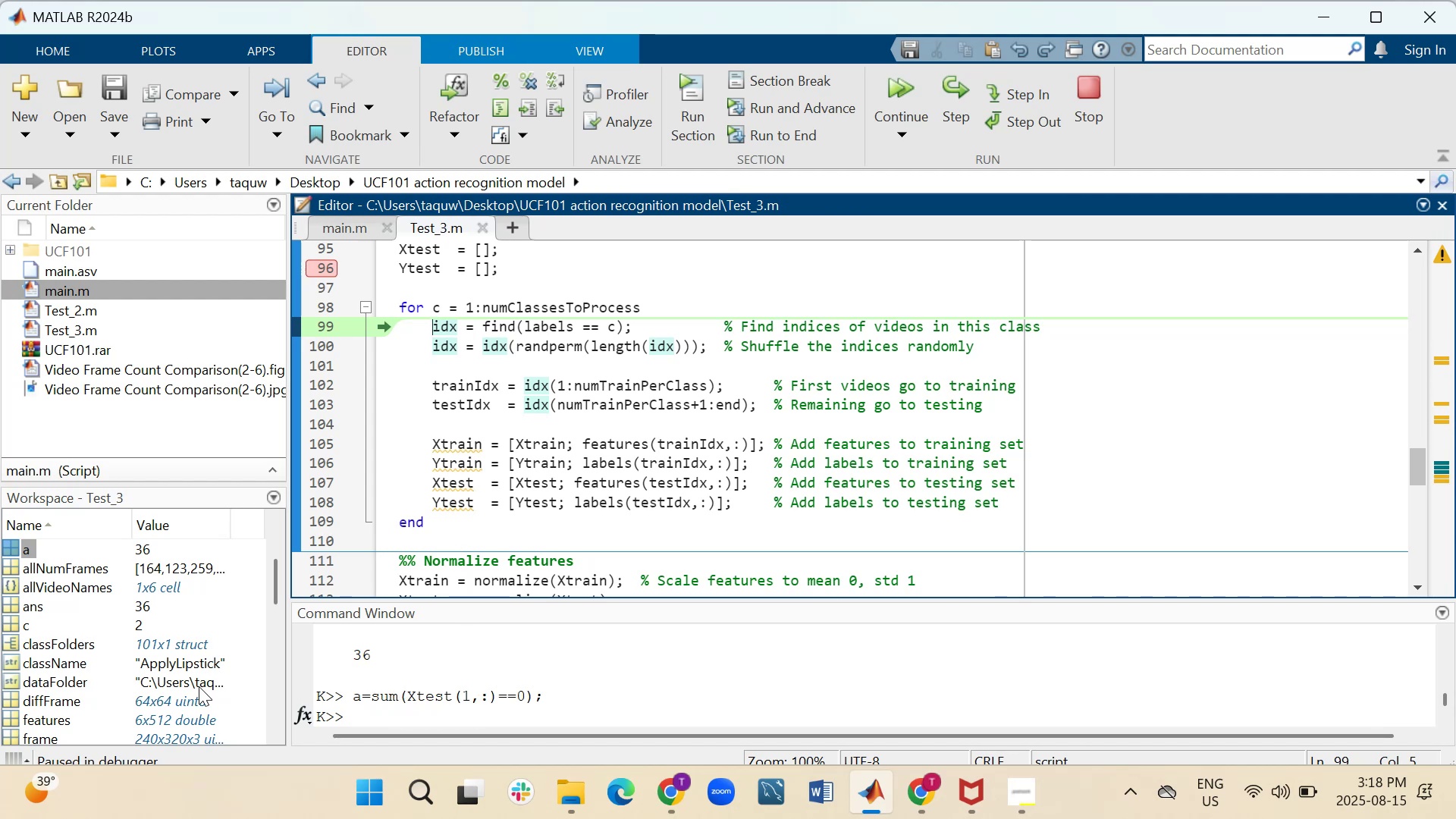 
wait(7.9)
 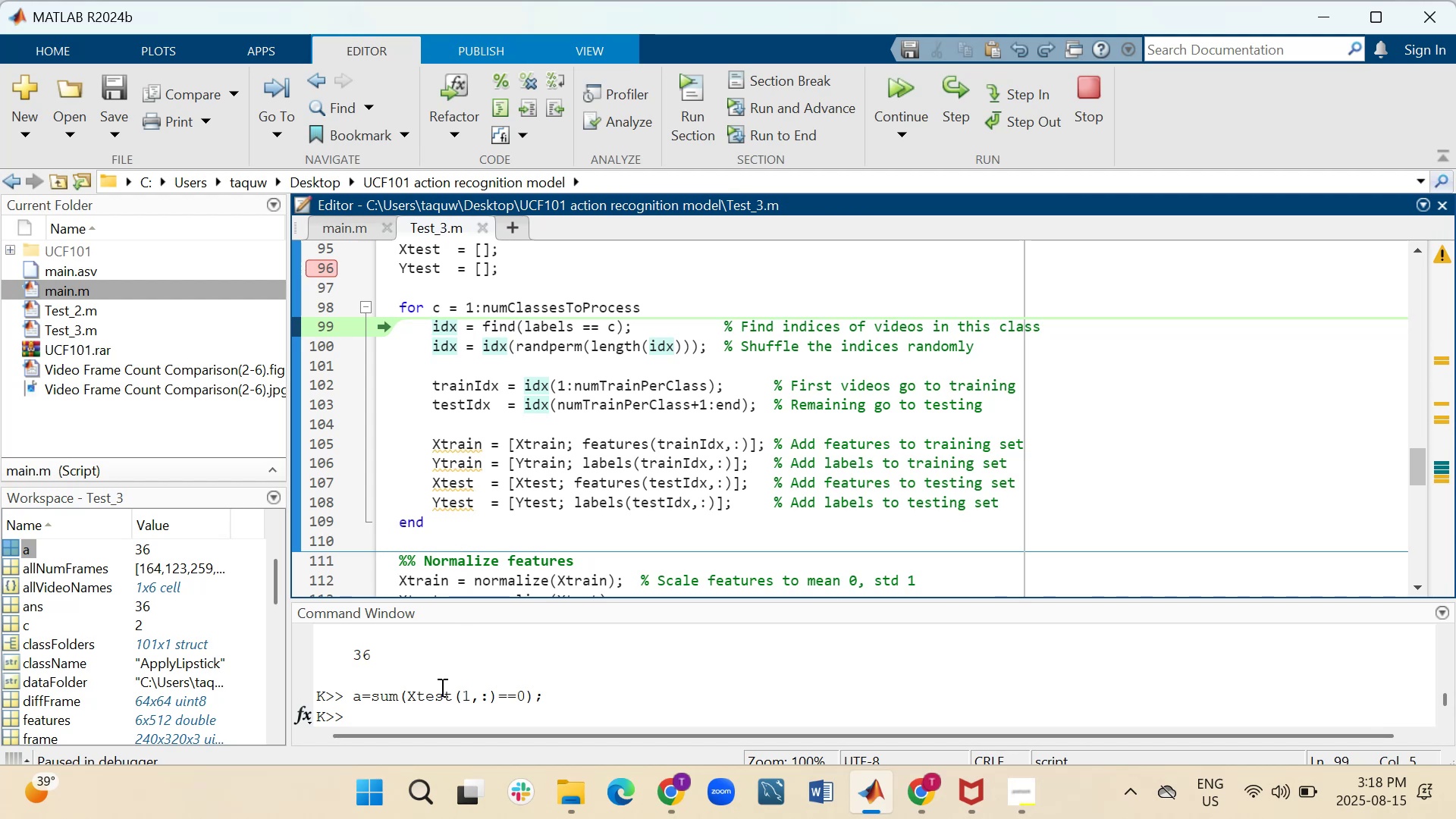 
scroll: coordinate [96, 576], scroll_direction: down, amount: 11.0
 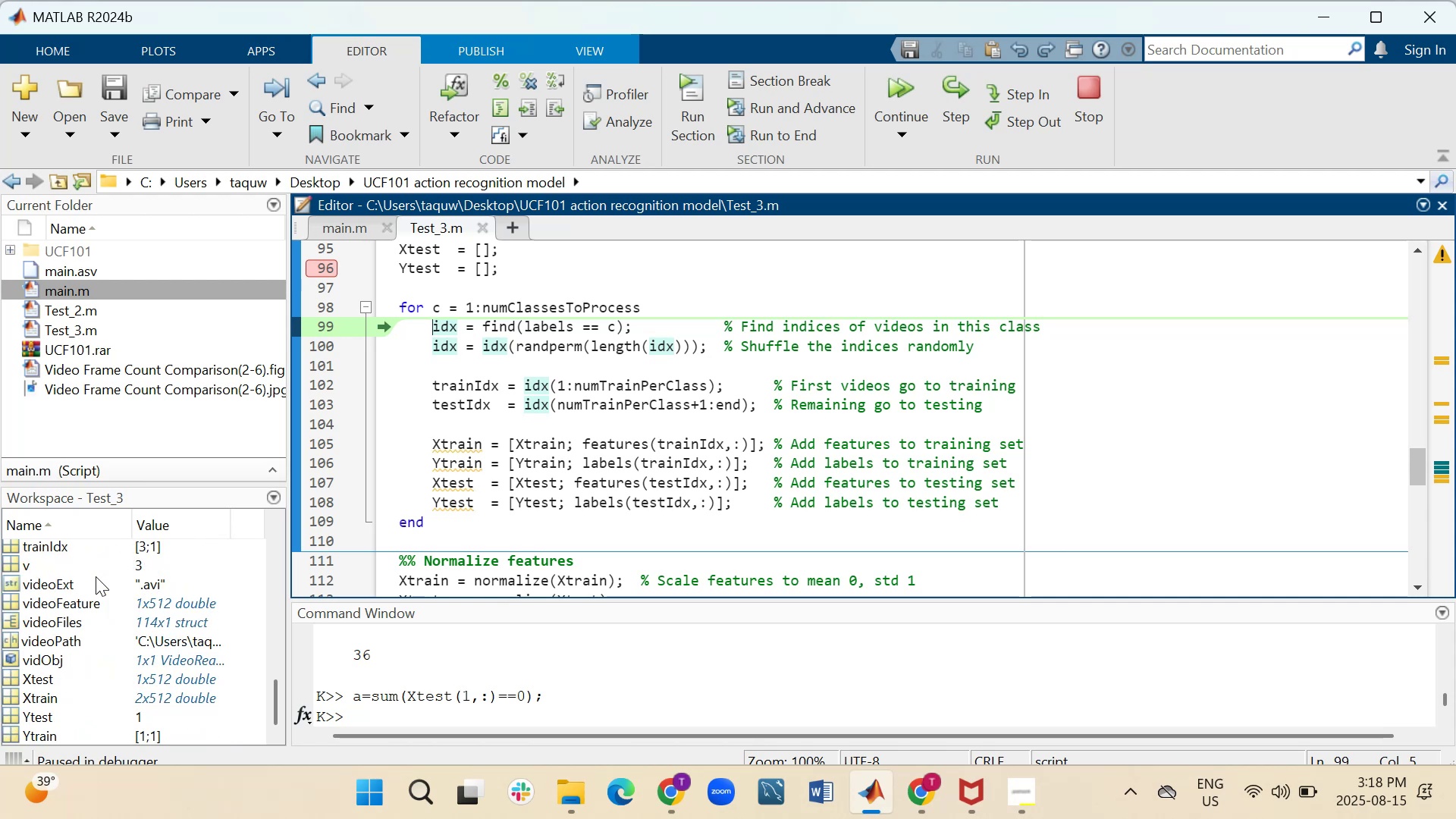 
scroll: coordinate [96, 576], scroll_direction: down, amount: 3.0
 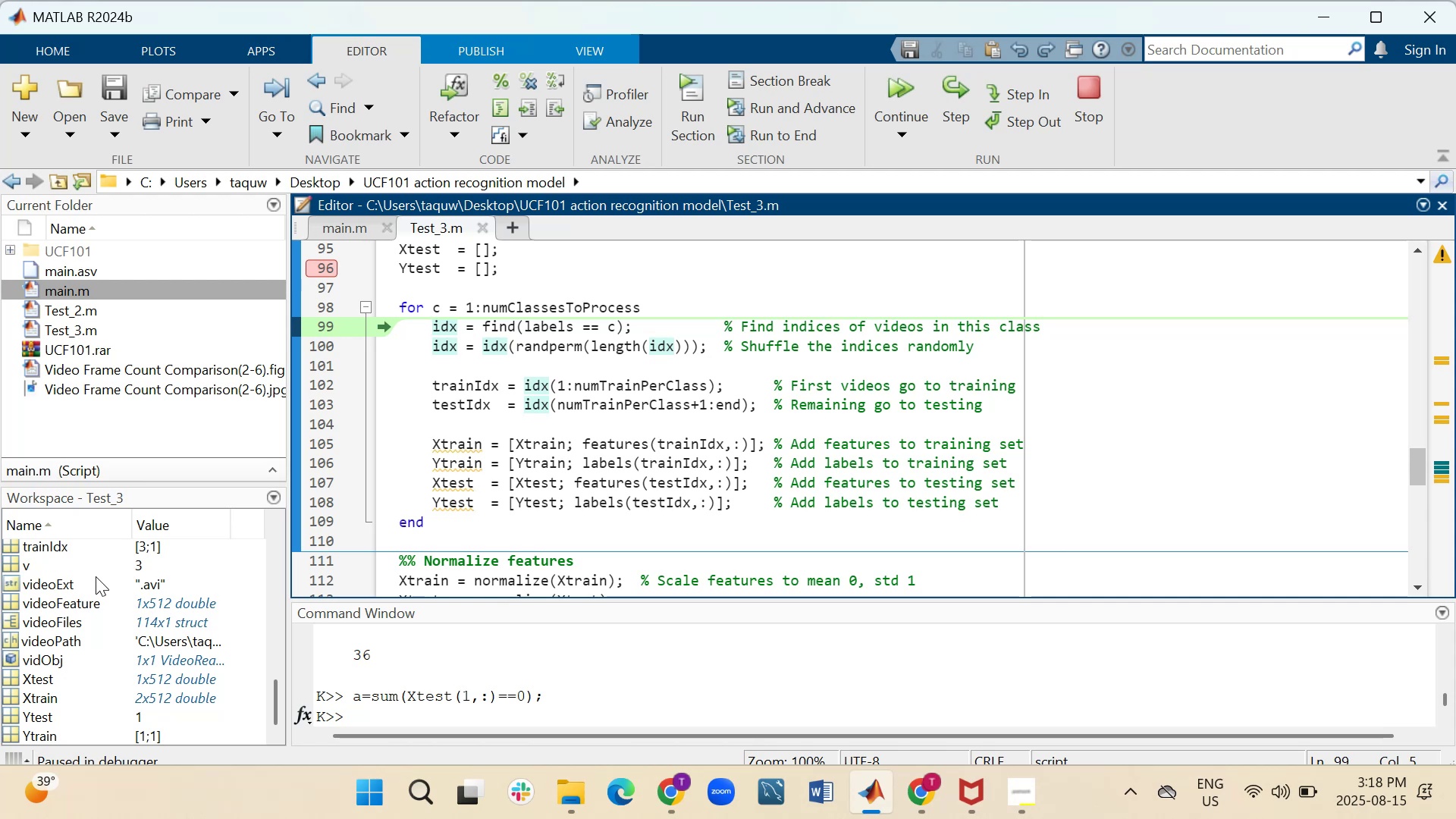 
wait(5.33)
 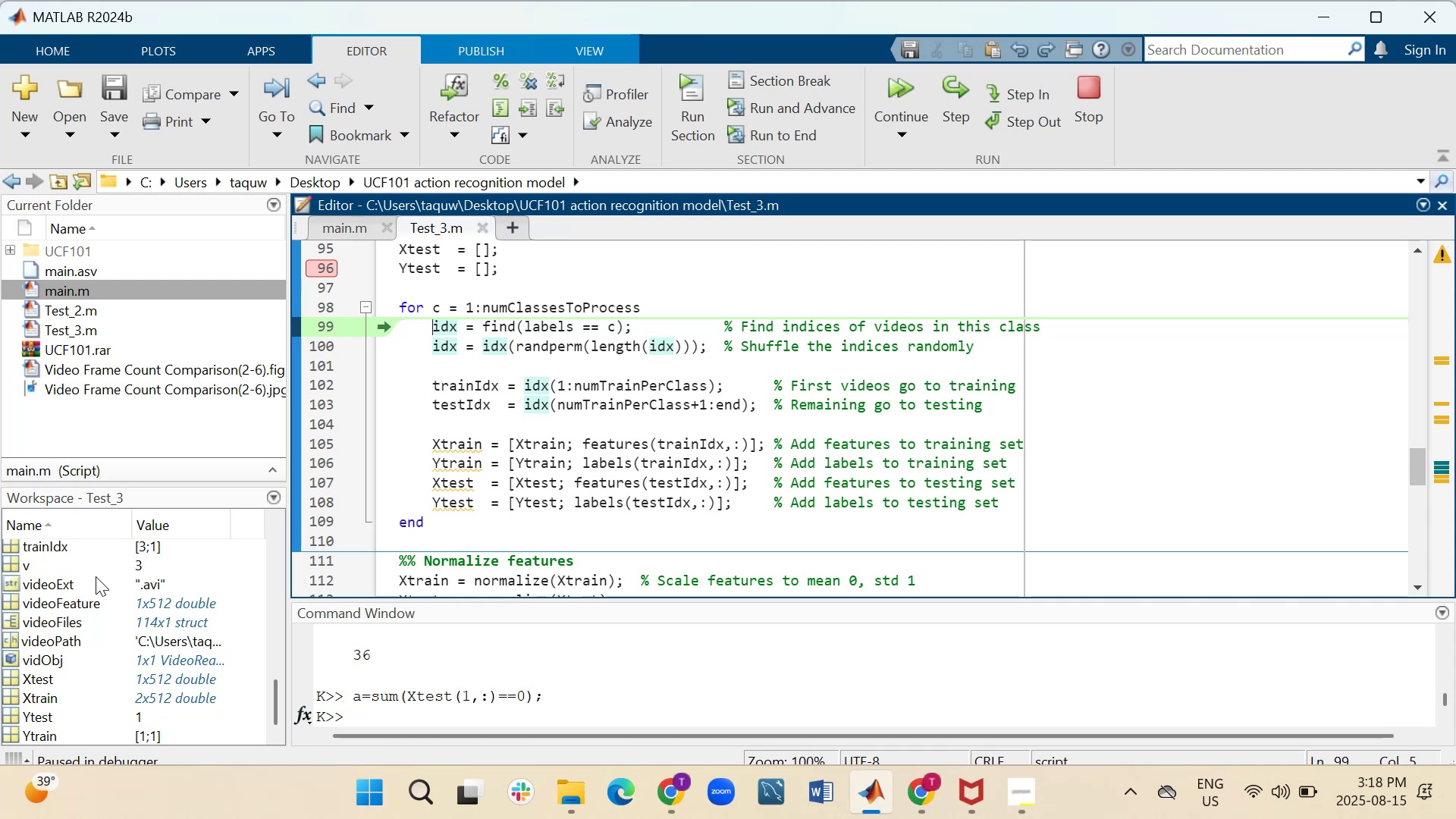 
scroll: coordinate [96, 576], scroll_direction: down, amount: 1.0
 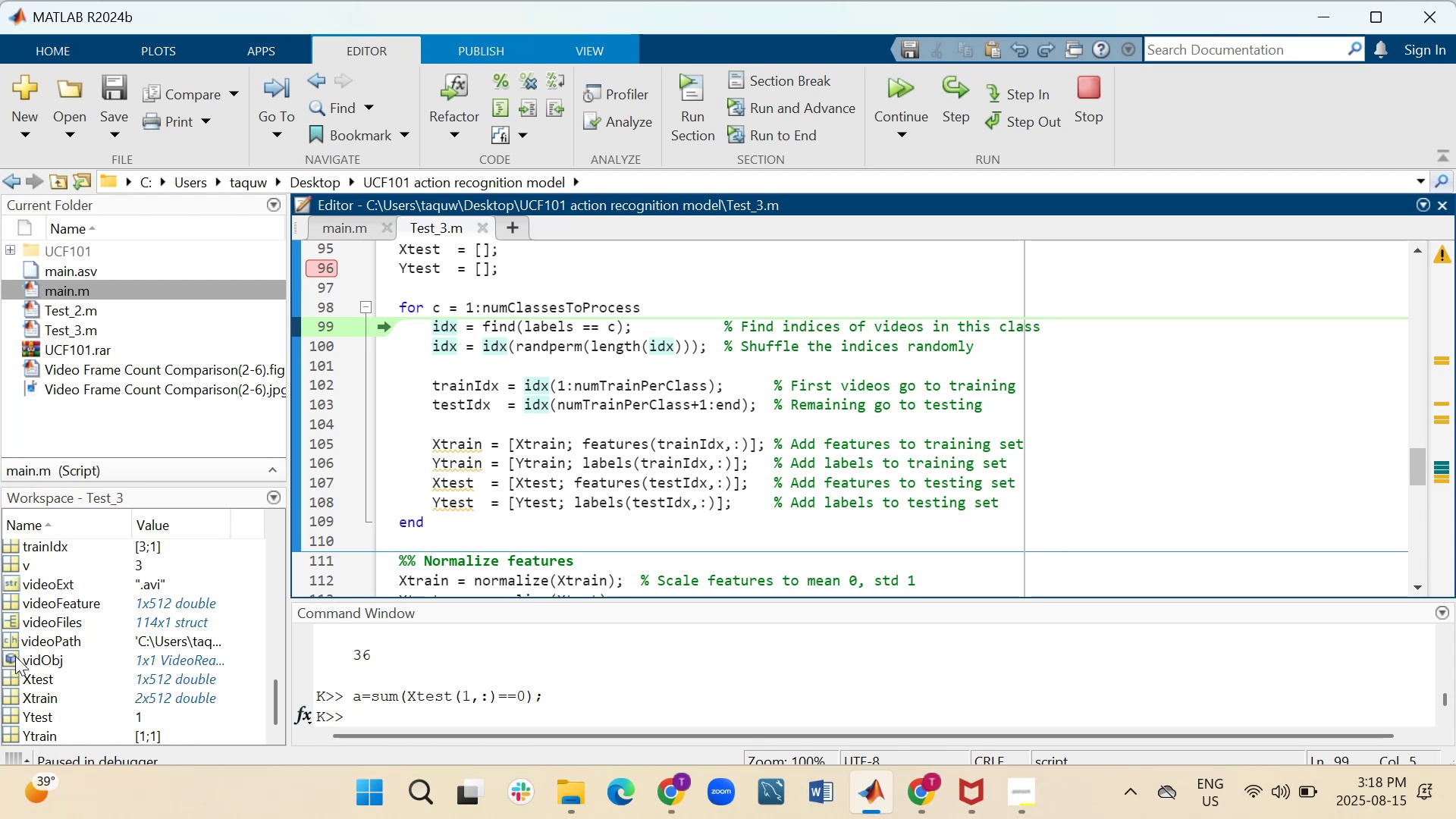 
wait(7.24)
 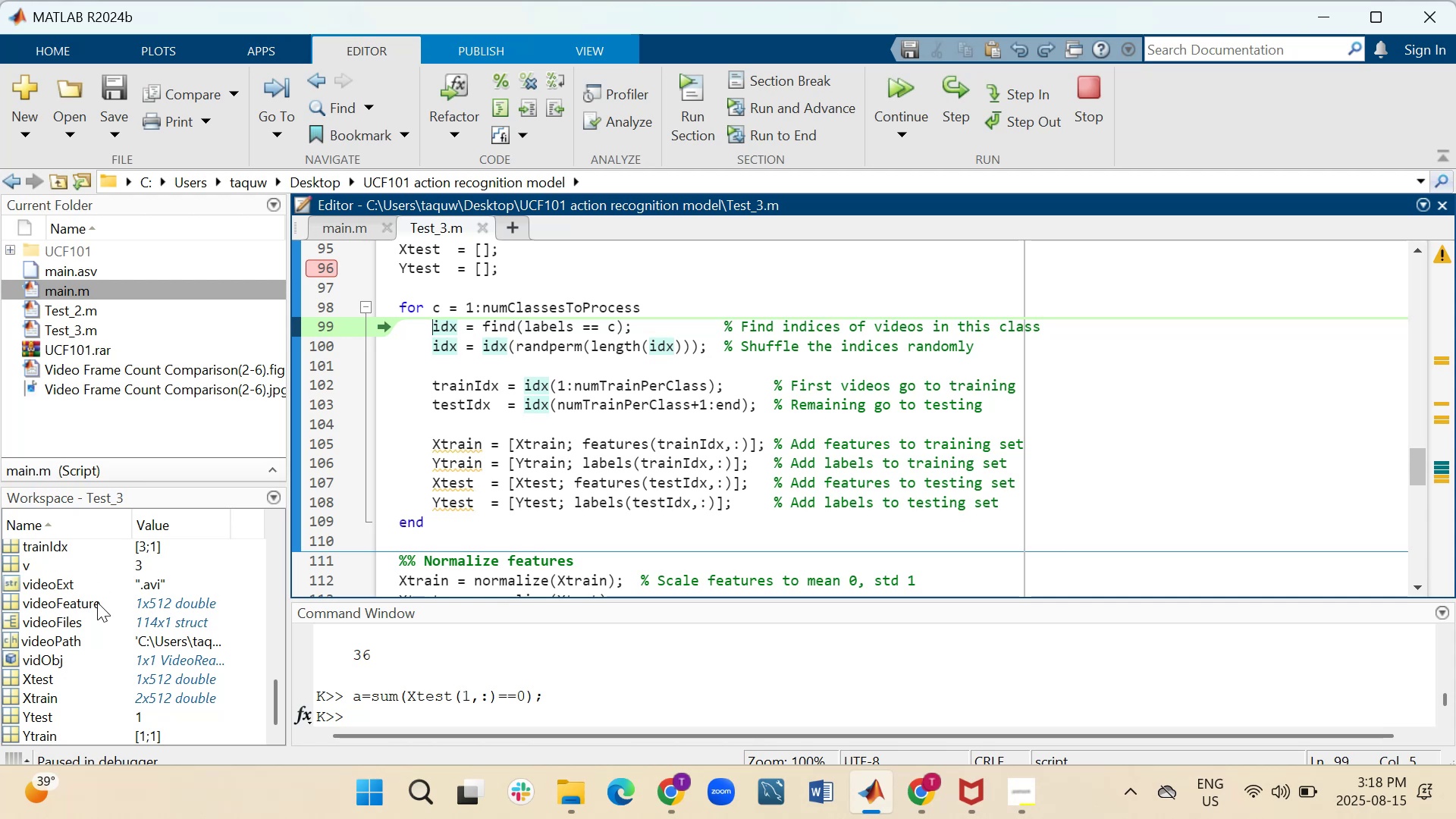 
double_click([15, 656])
 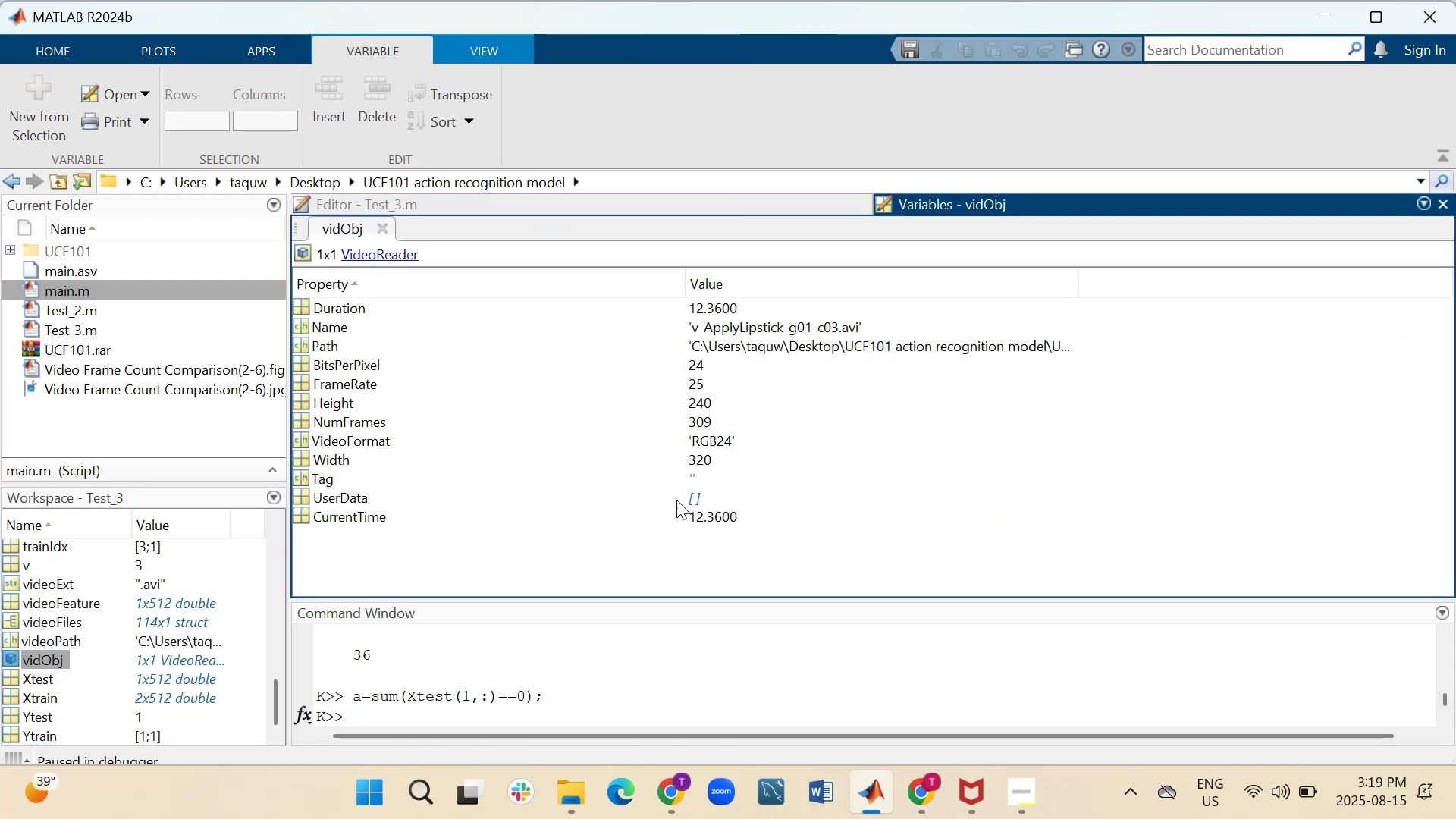 
wait(5.57)
 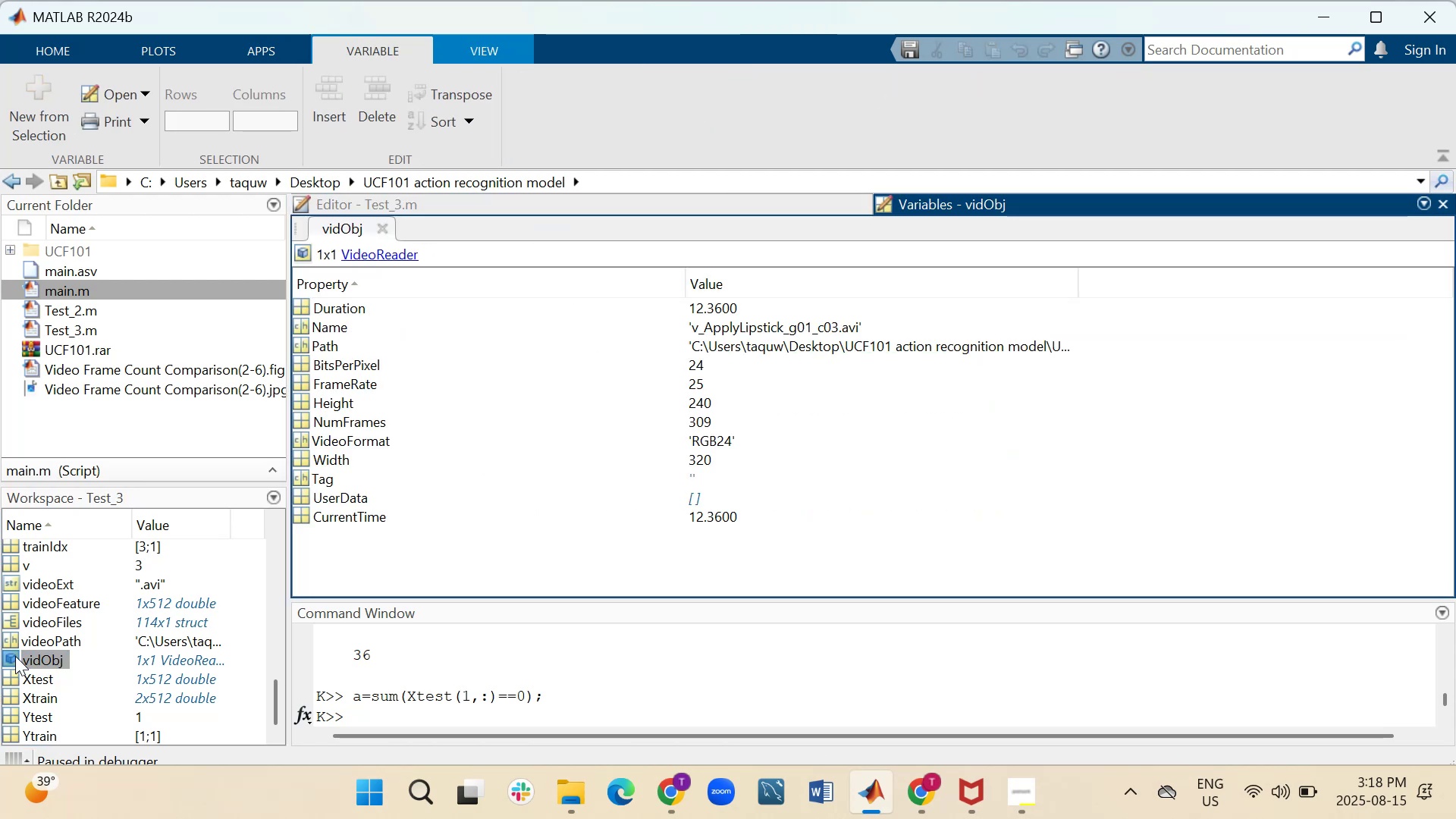 
left_click([692, 500])
 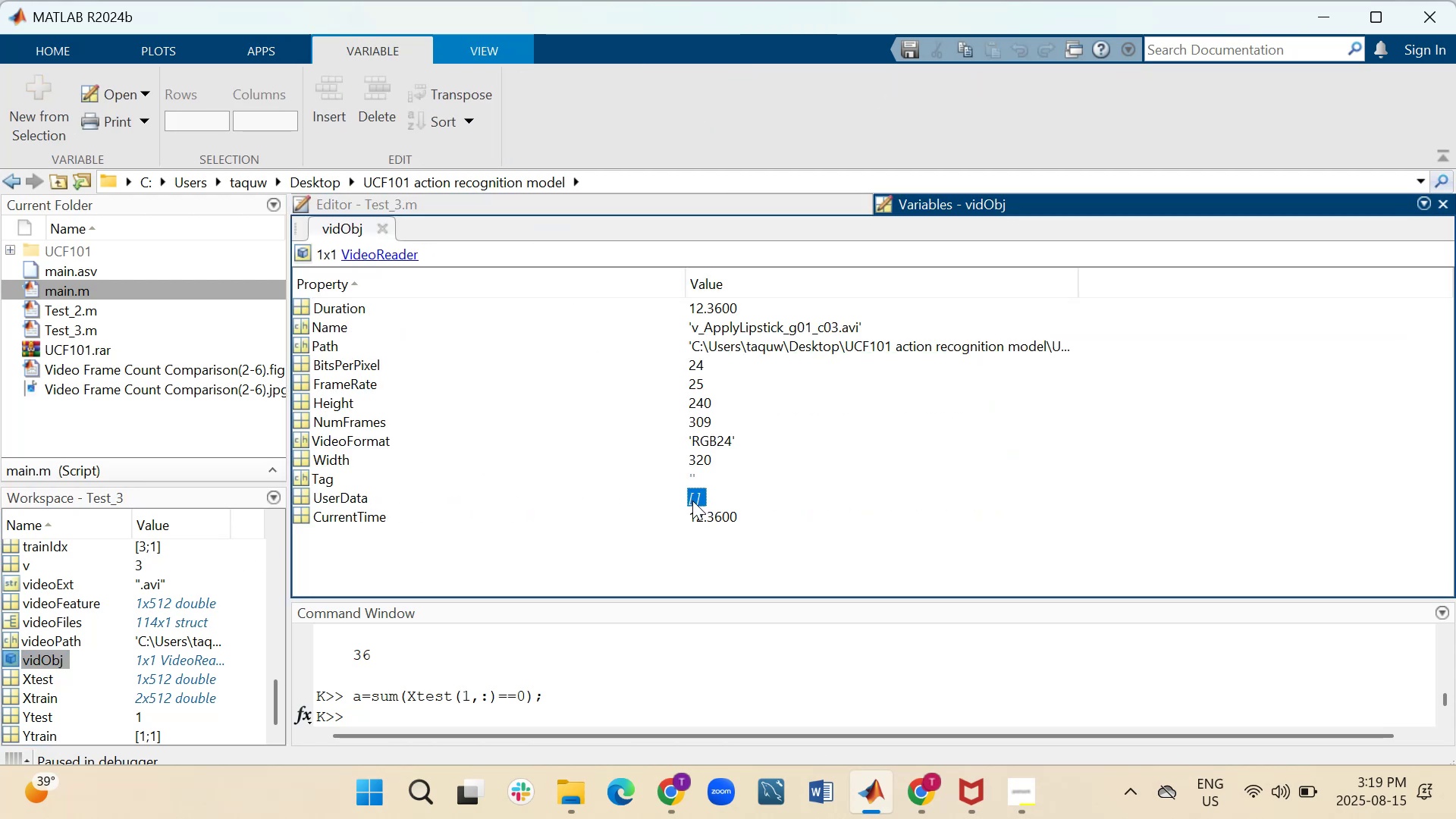 
double_click([692, 500])
 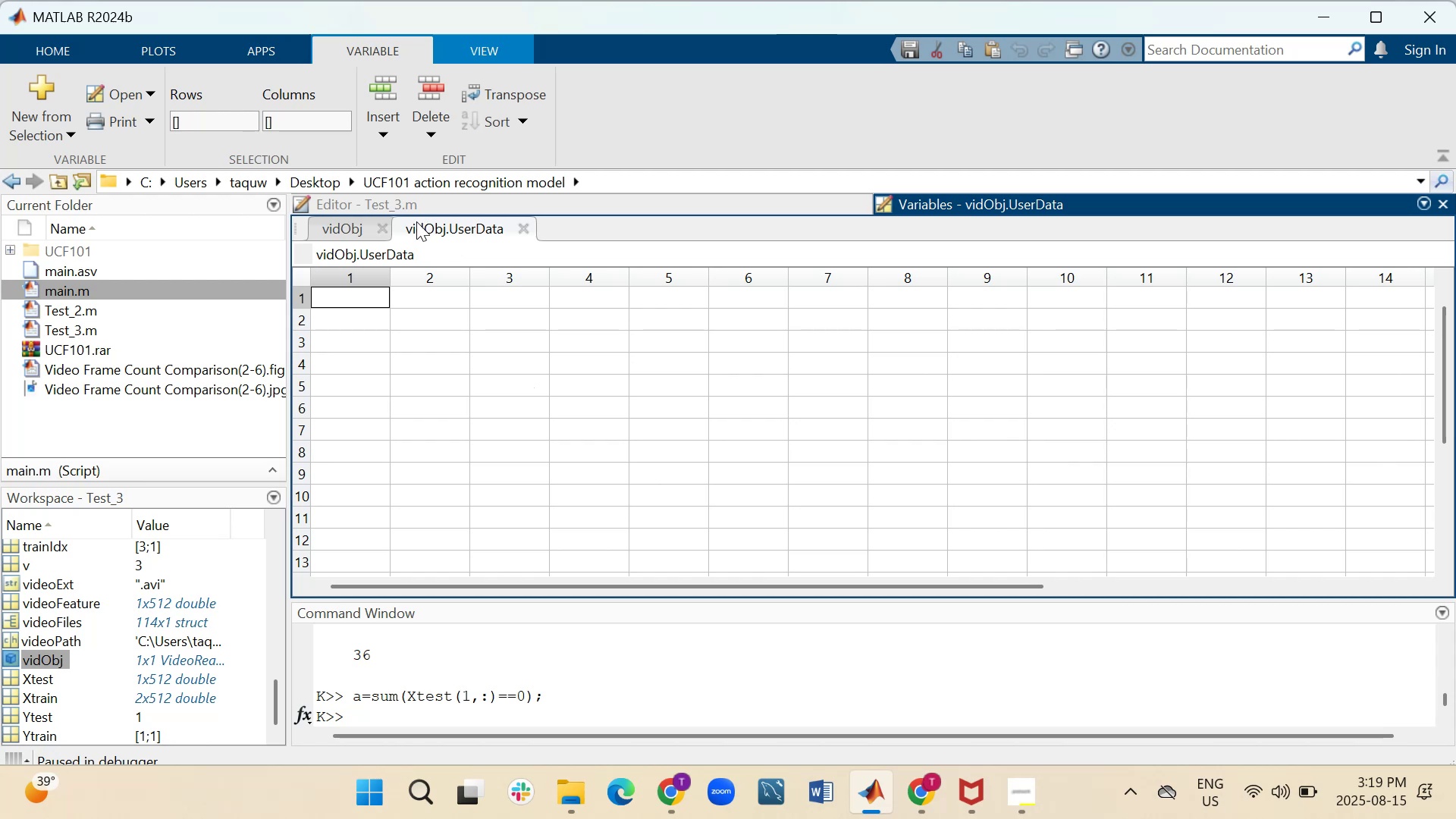 
left_click([330, 223])
 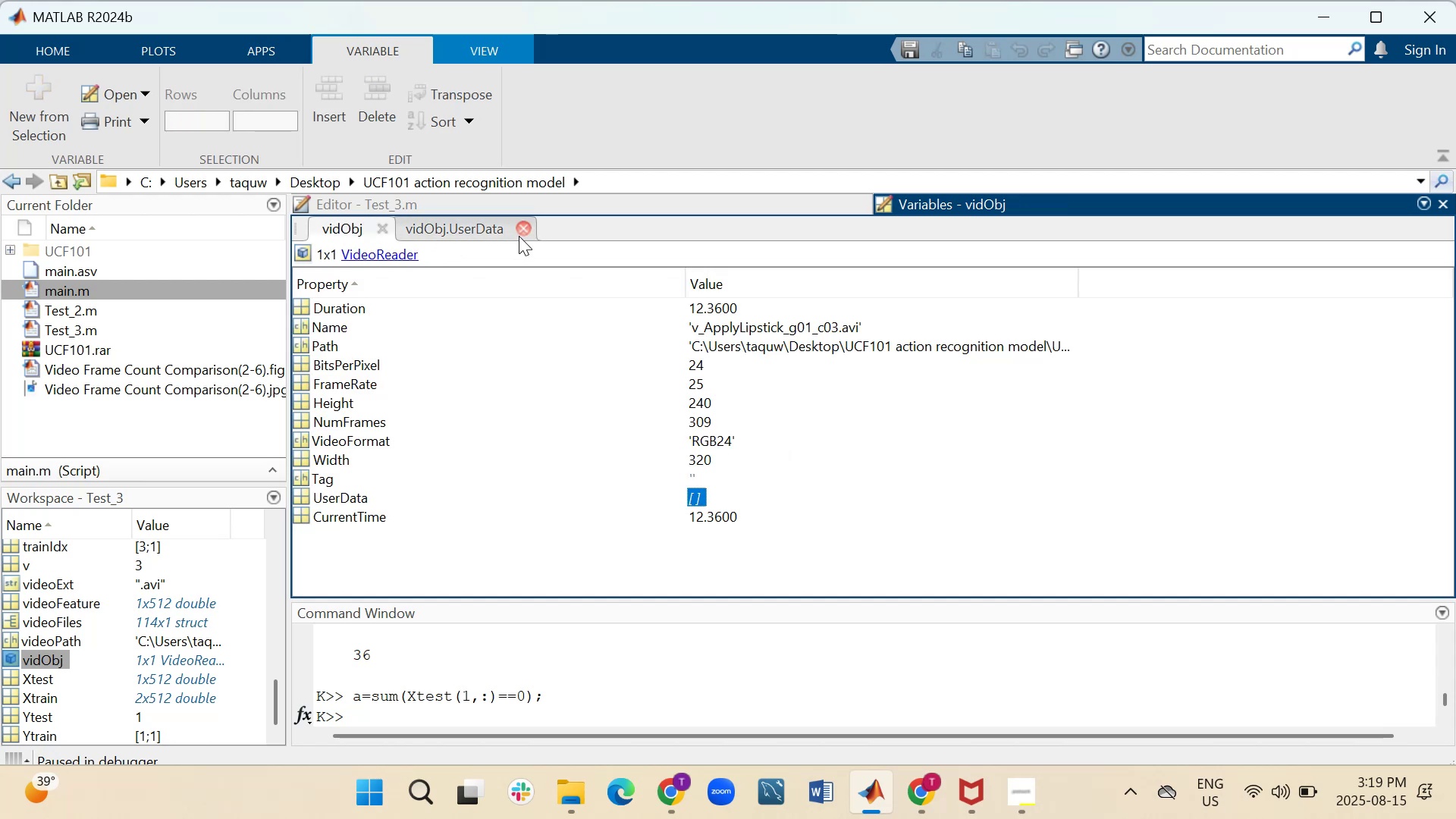 
left_click([524, 236])
 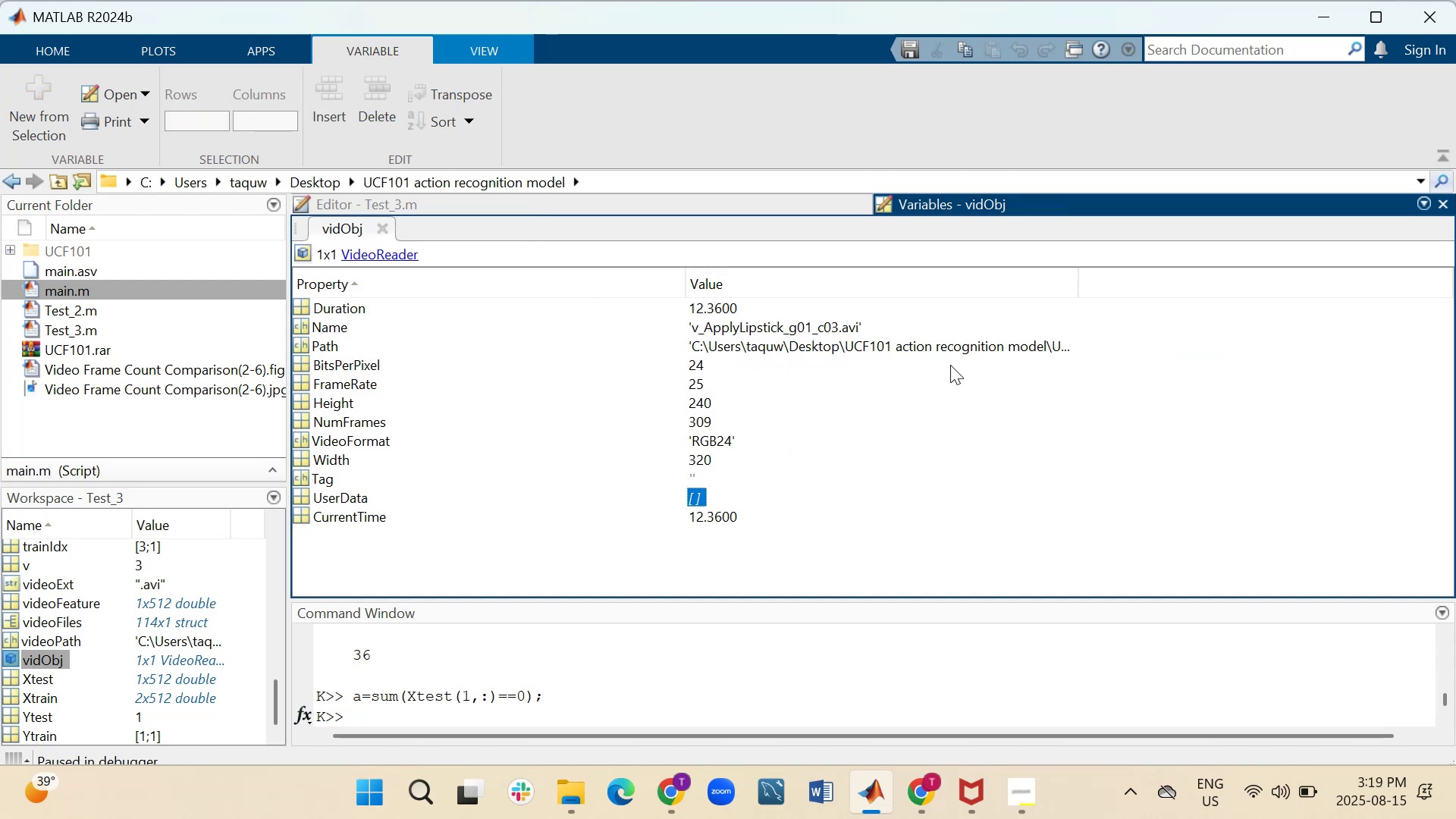 
wait(8.85)
 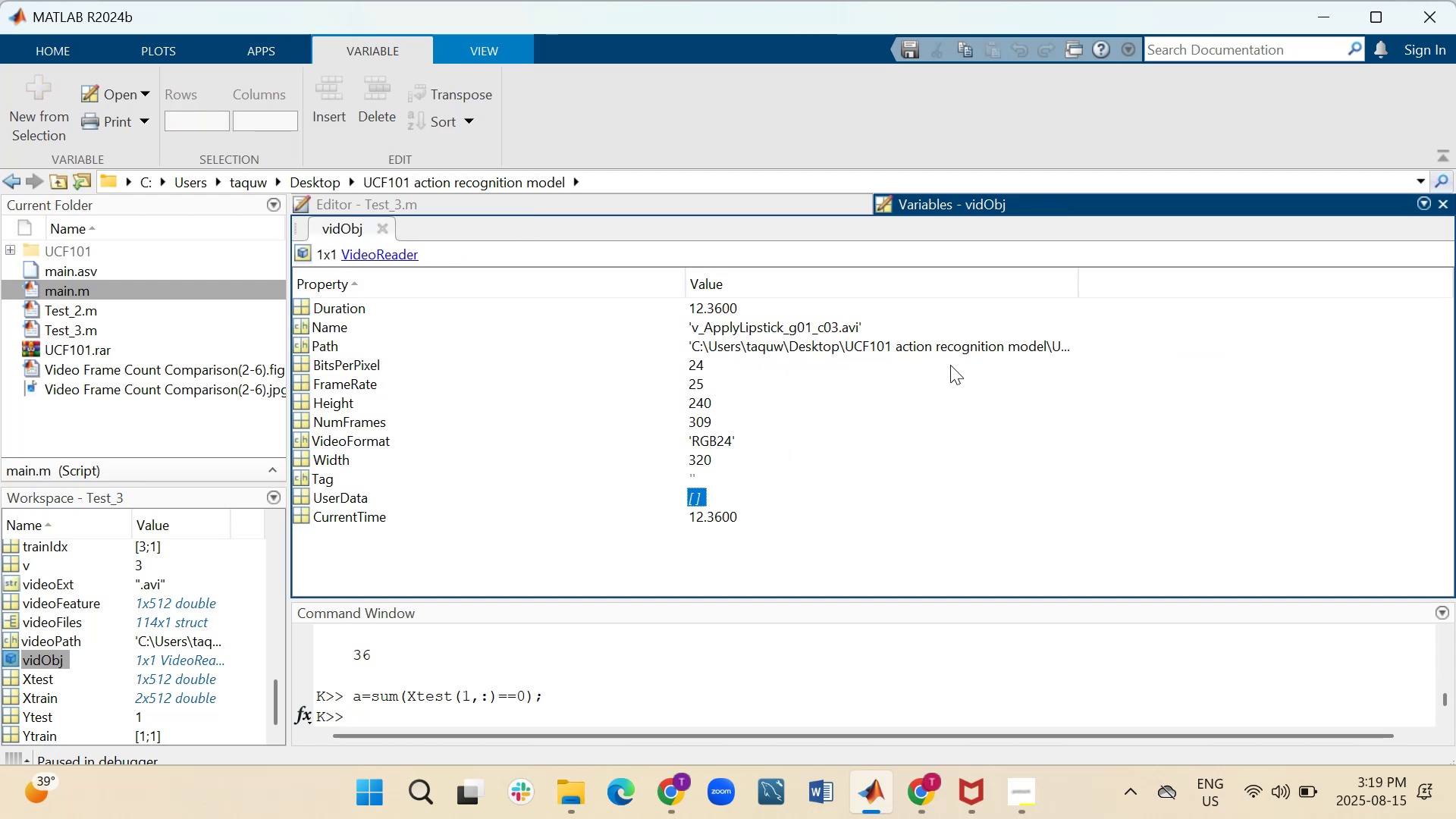 
left_click_drag(start_coordinate=[1078, 278], to_coordinate=[1305, 290])
 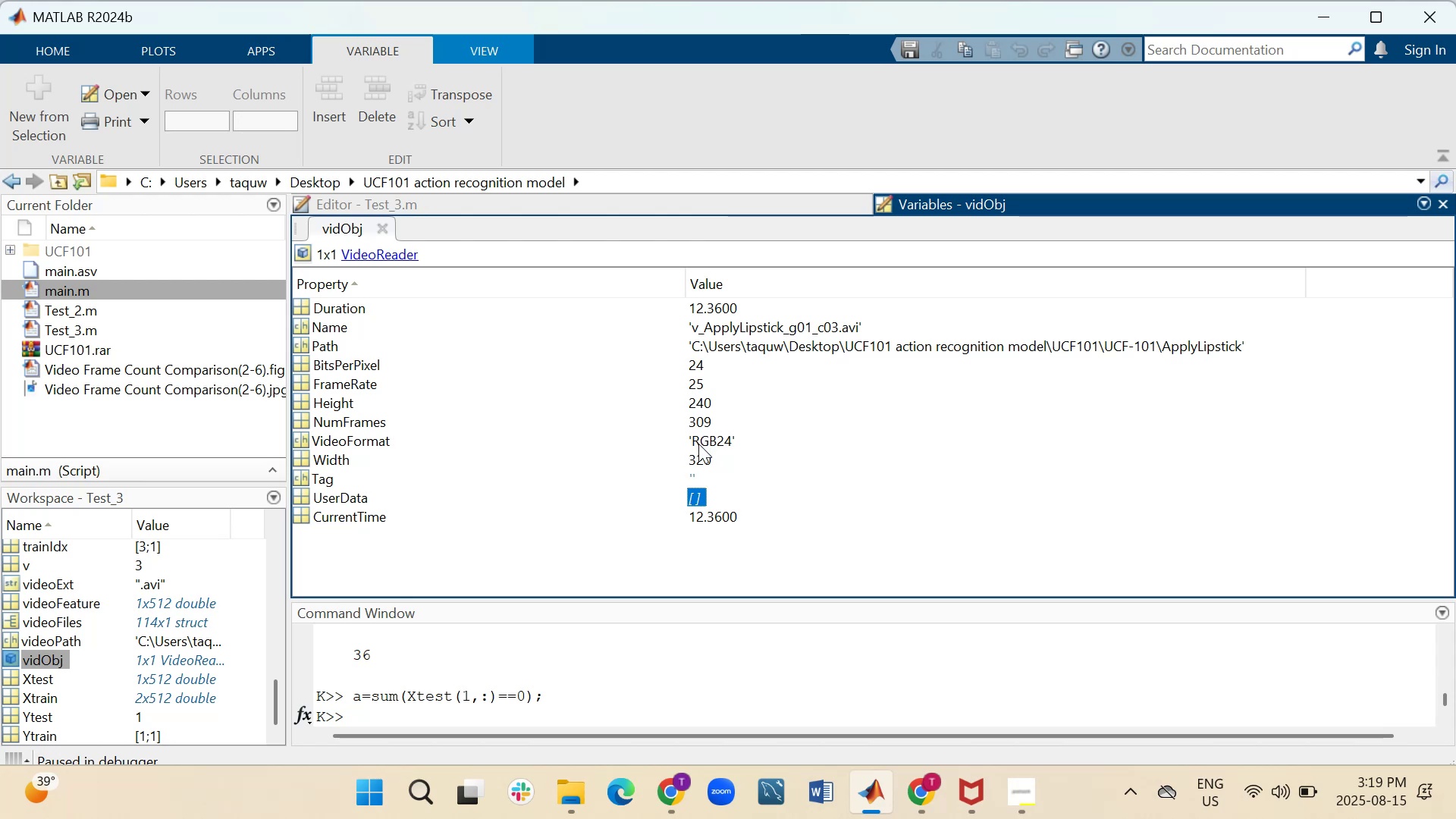 
wait(12.16)
 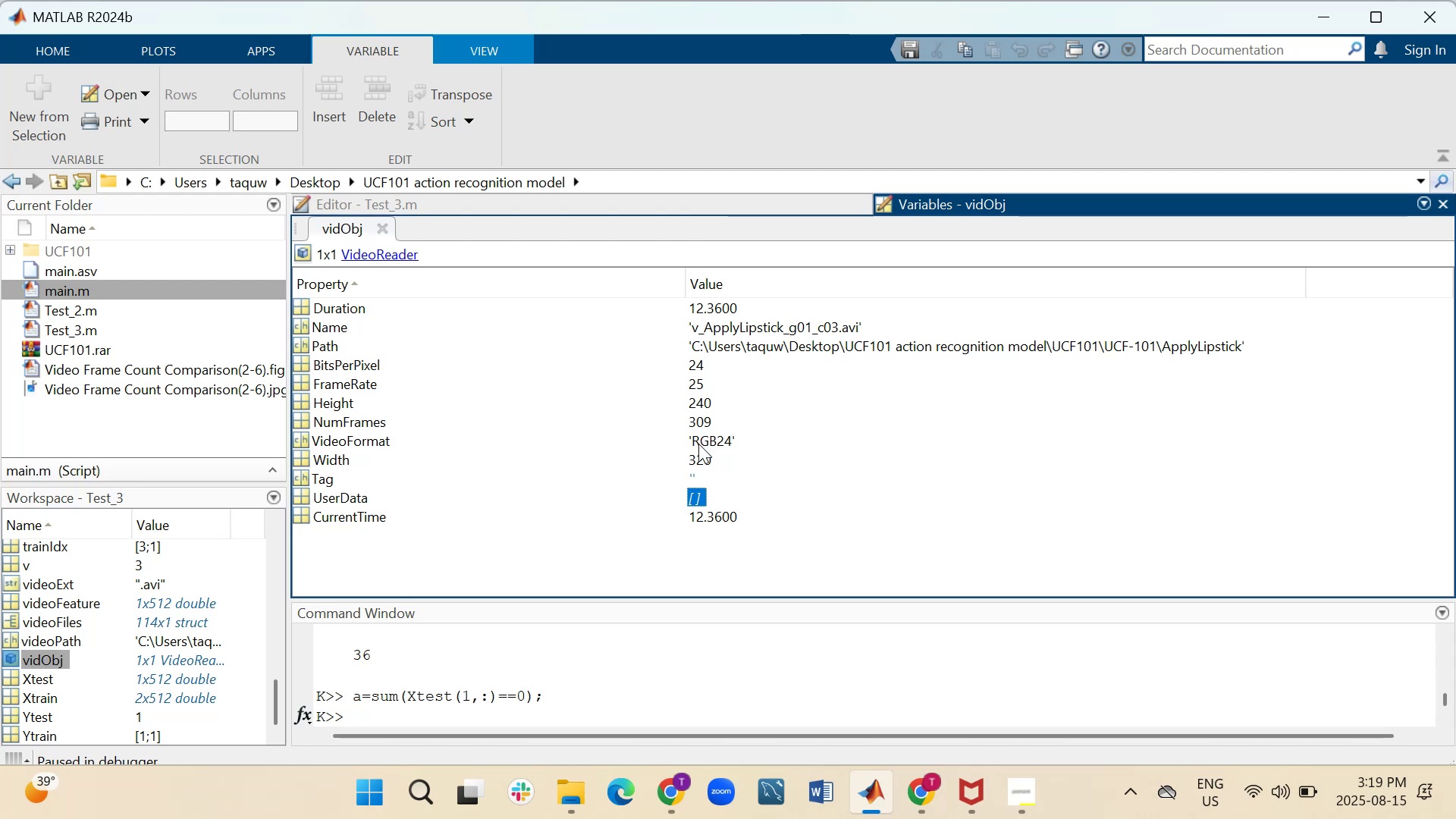 
left_click([691, 476])
 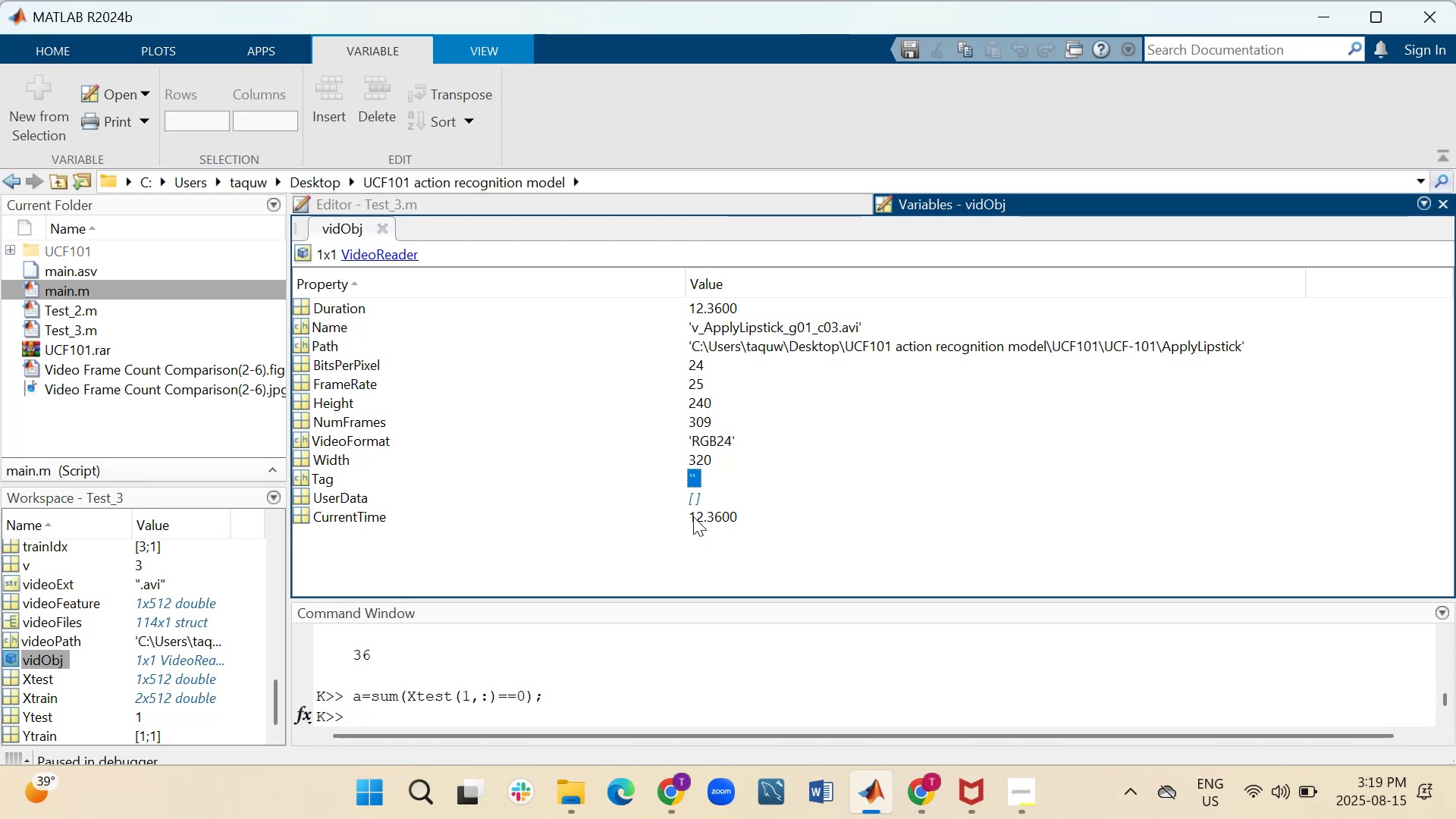 
wait(7.85)
 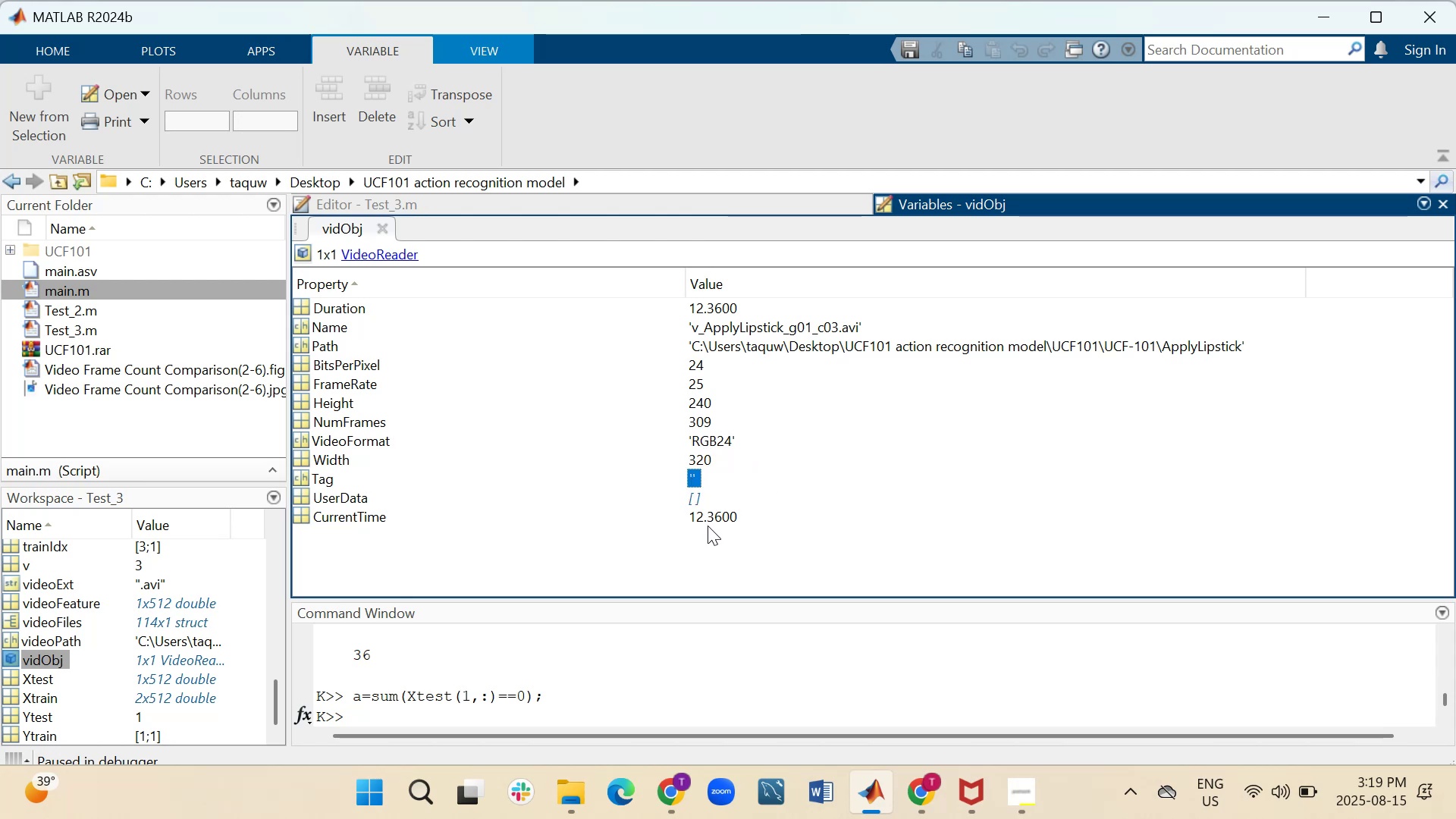 
left_click([695, 476])
 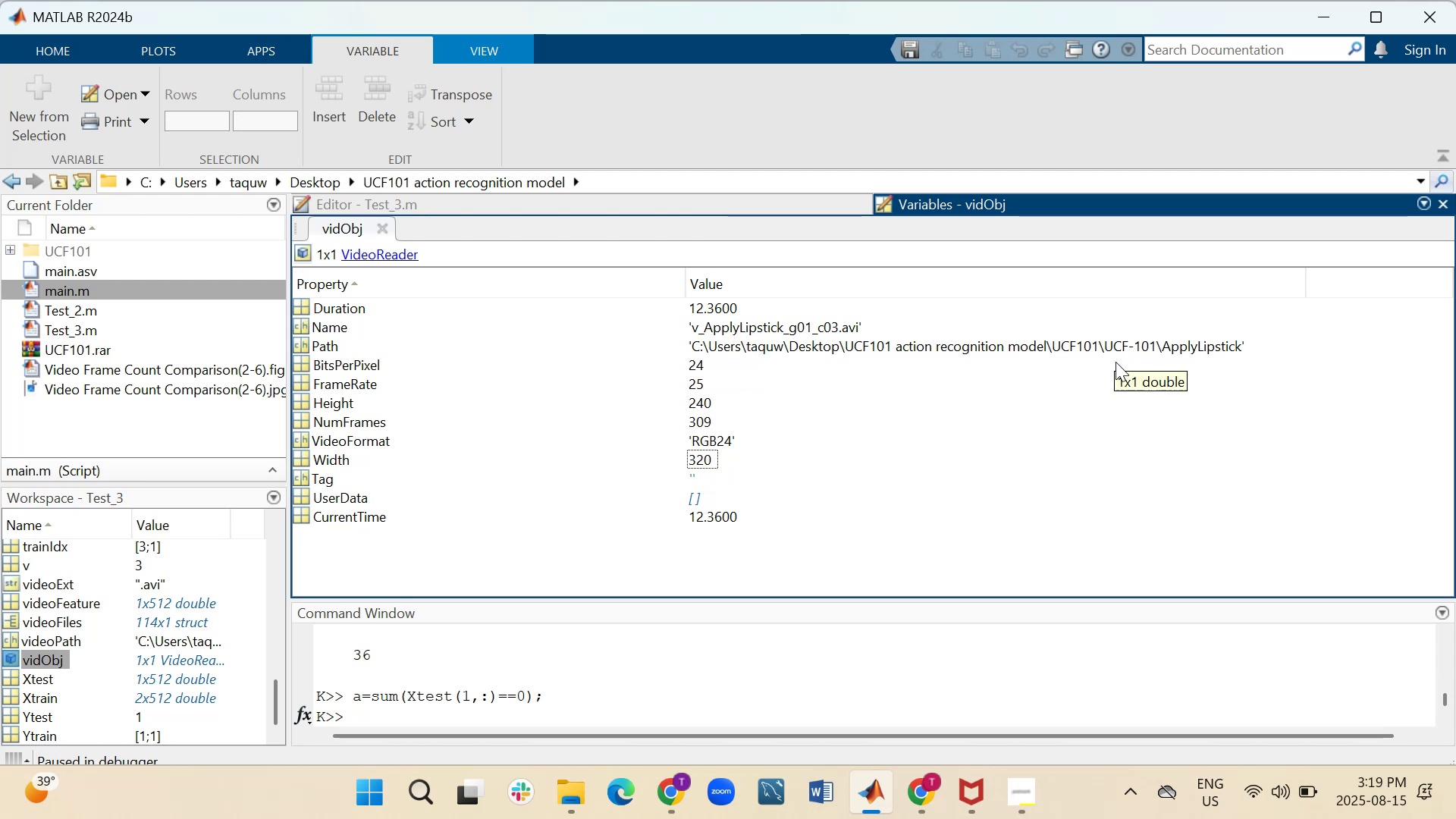 
wait(20.59)
 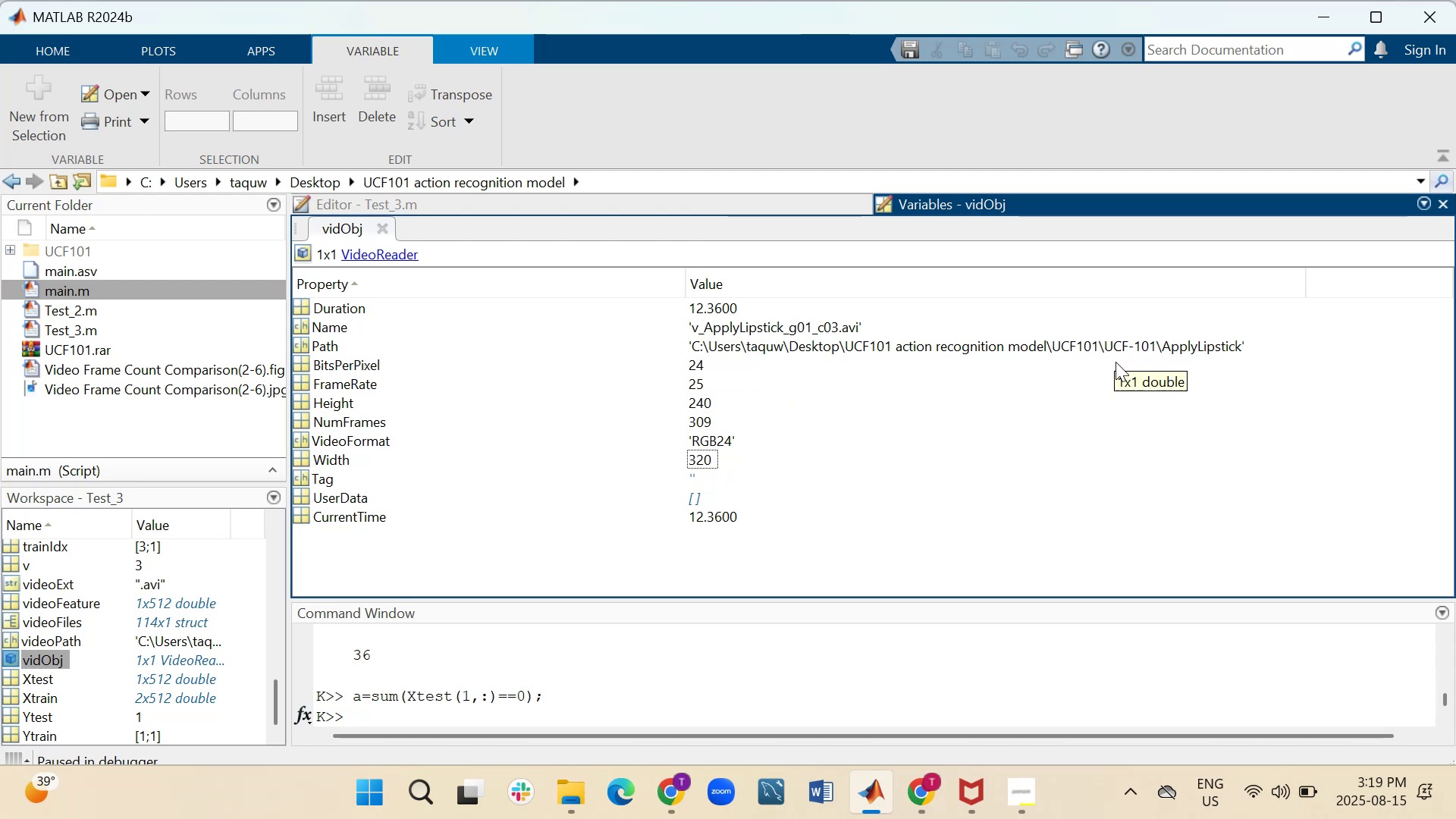 
double_click([11, 683])
 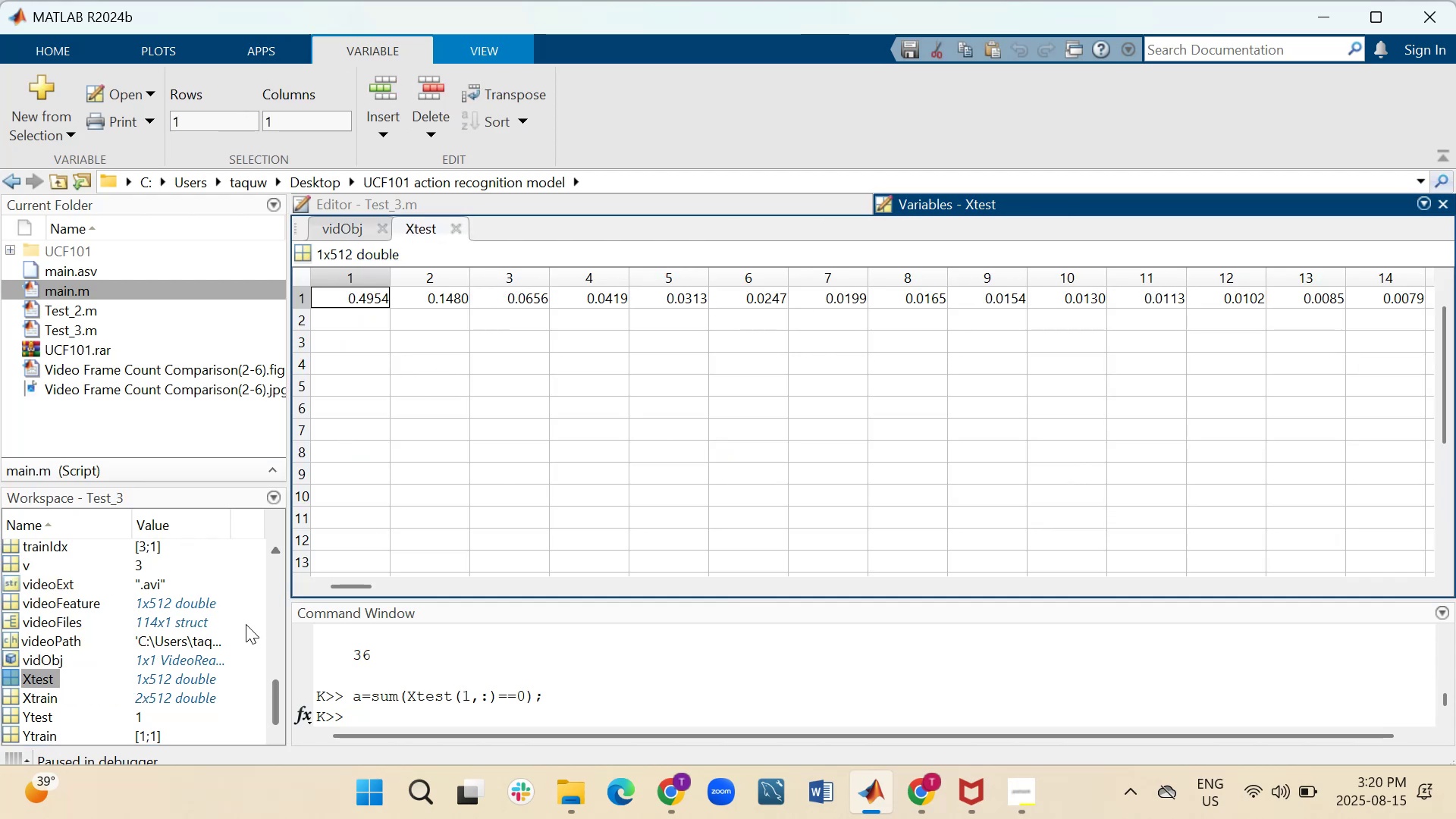 
left_click_drag(start_coordinate=[359, 588], to_coordinate=[342, 589])
 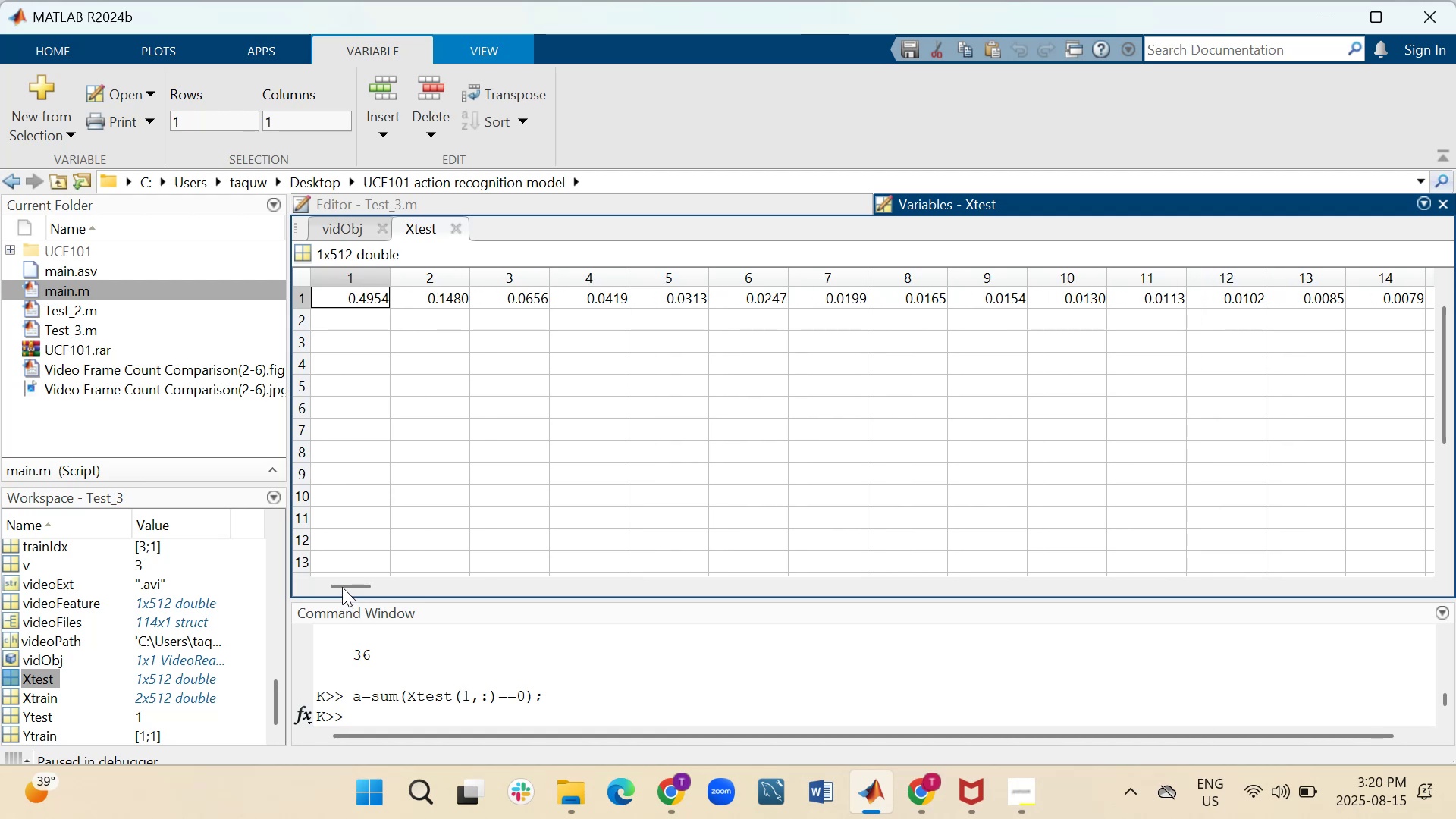 
left_click_drag(start_coordinate=[342, 586], to_coordinate=[460, 586])
 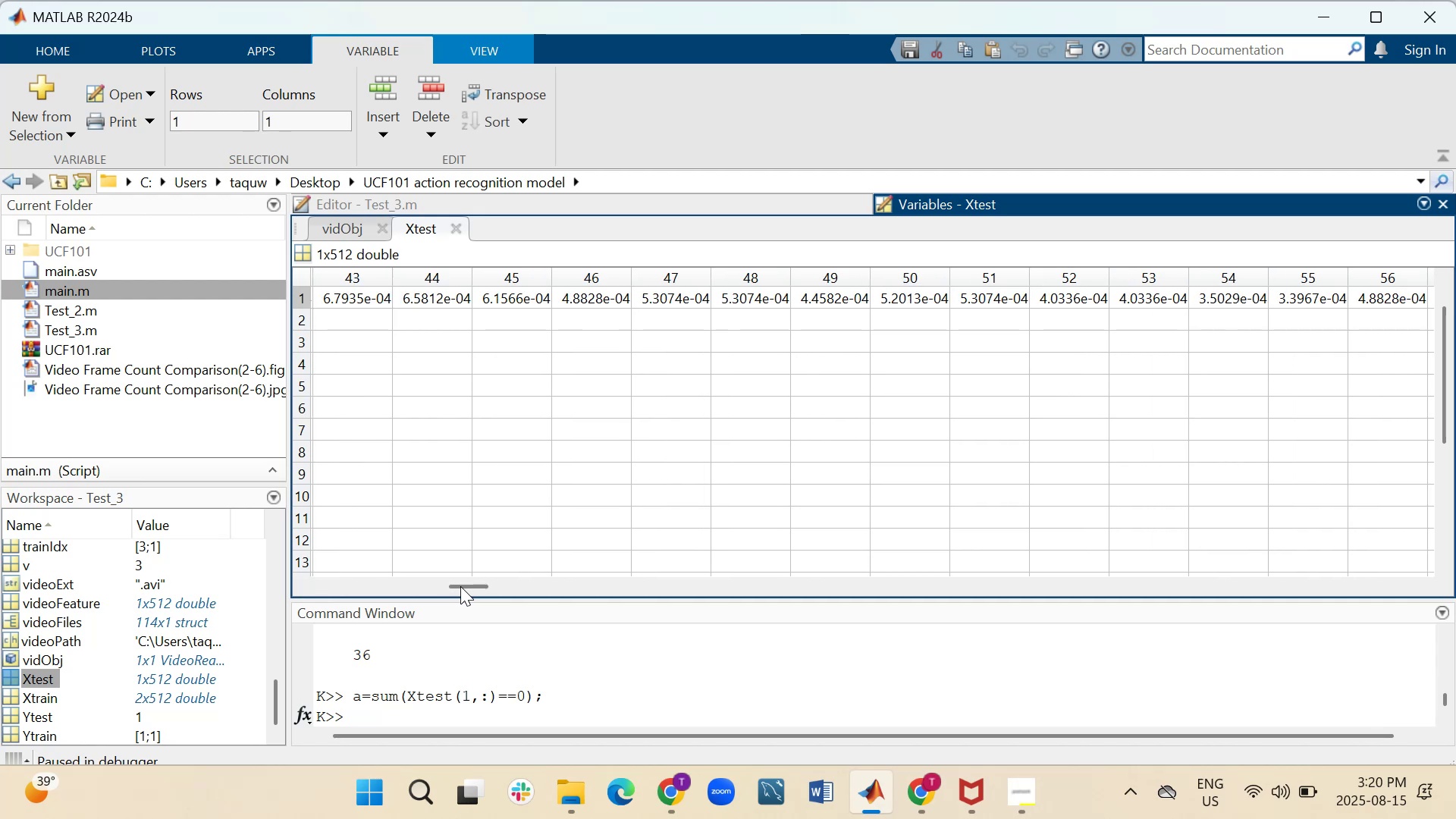 
wait(7.77)
 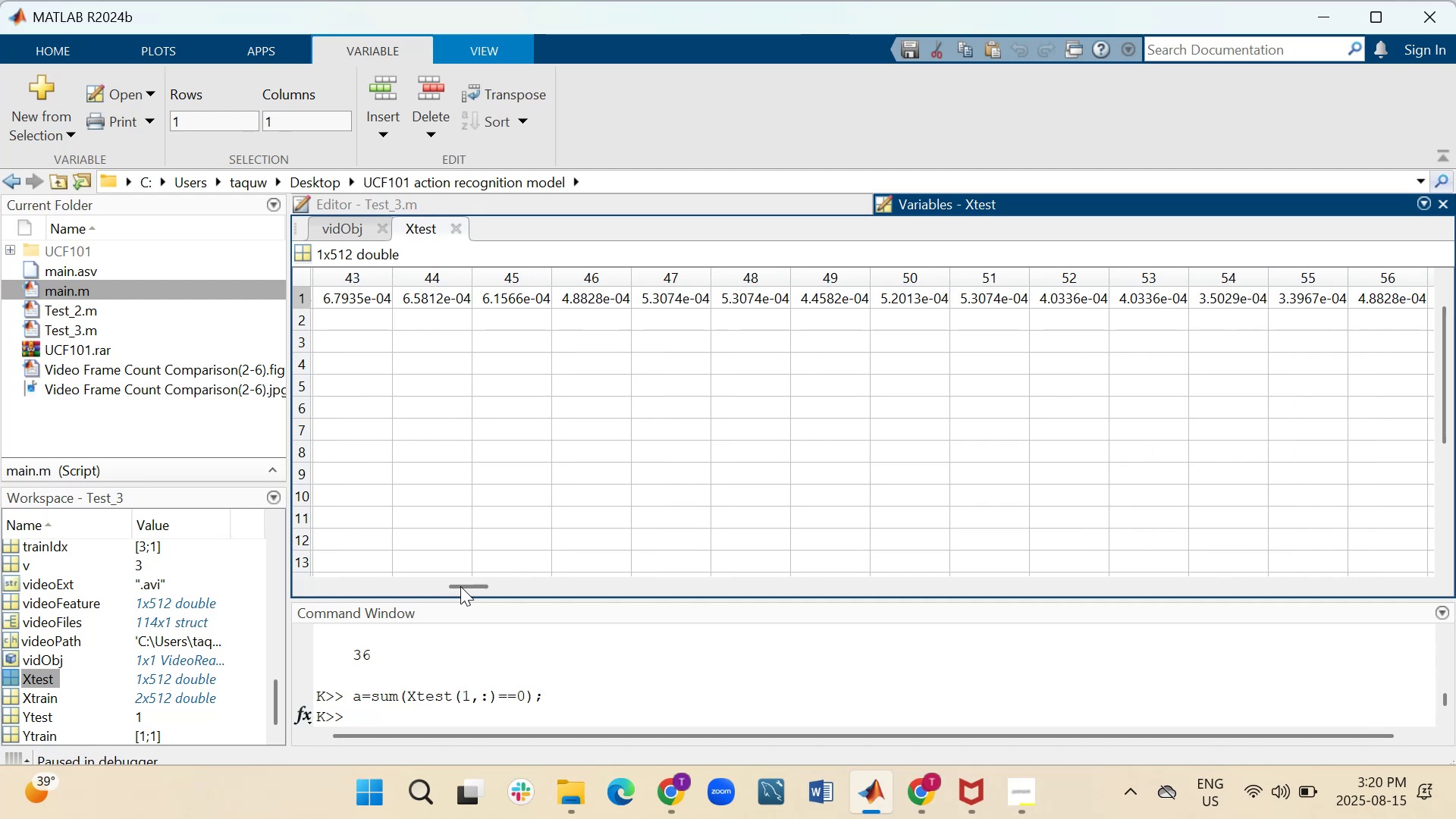 
left_click_drag(start_coordinate=[462, 582], to_coordinate=[597, 582])
 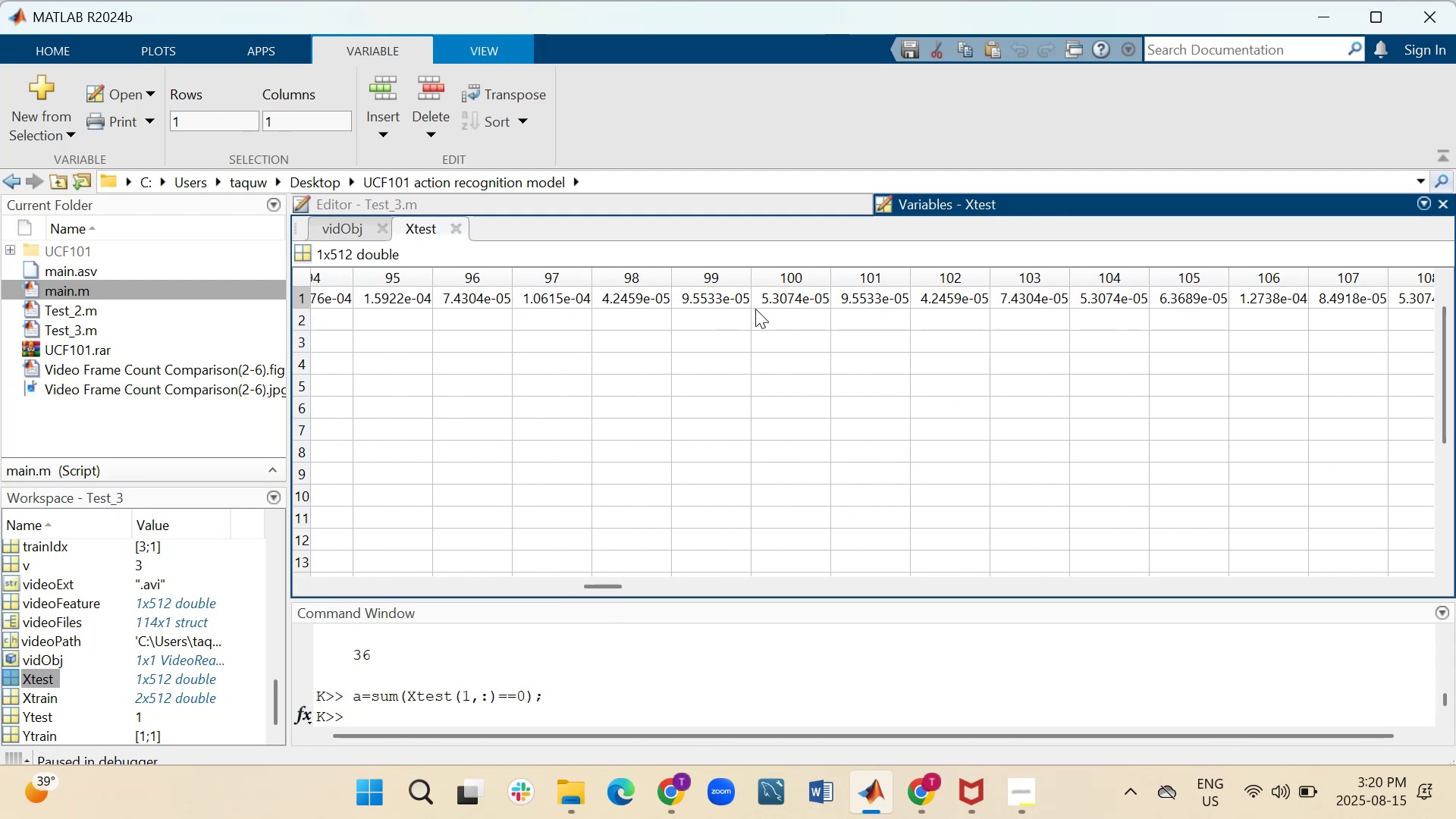 
wait(7.04)
 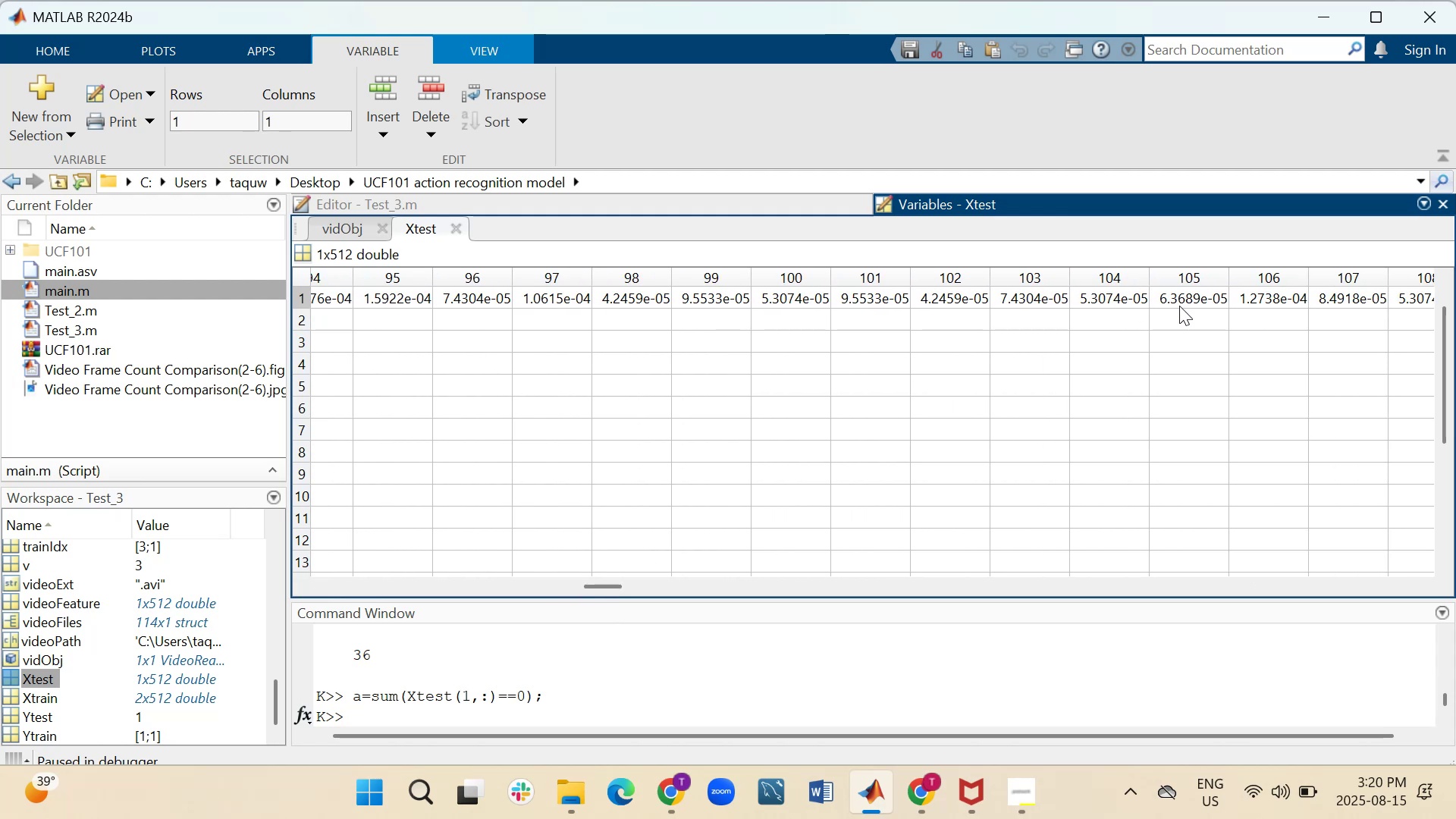 
left_click([773, 300])
 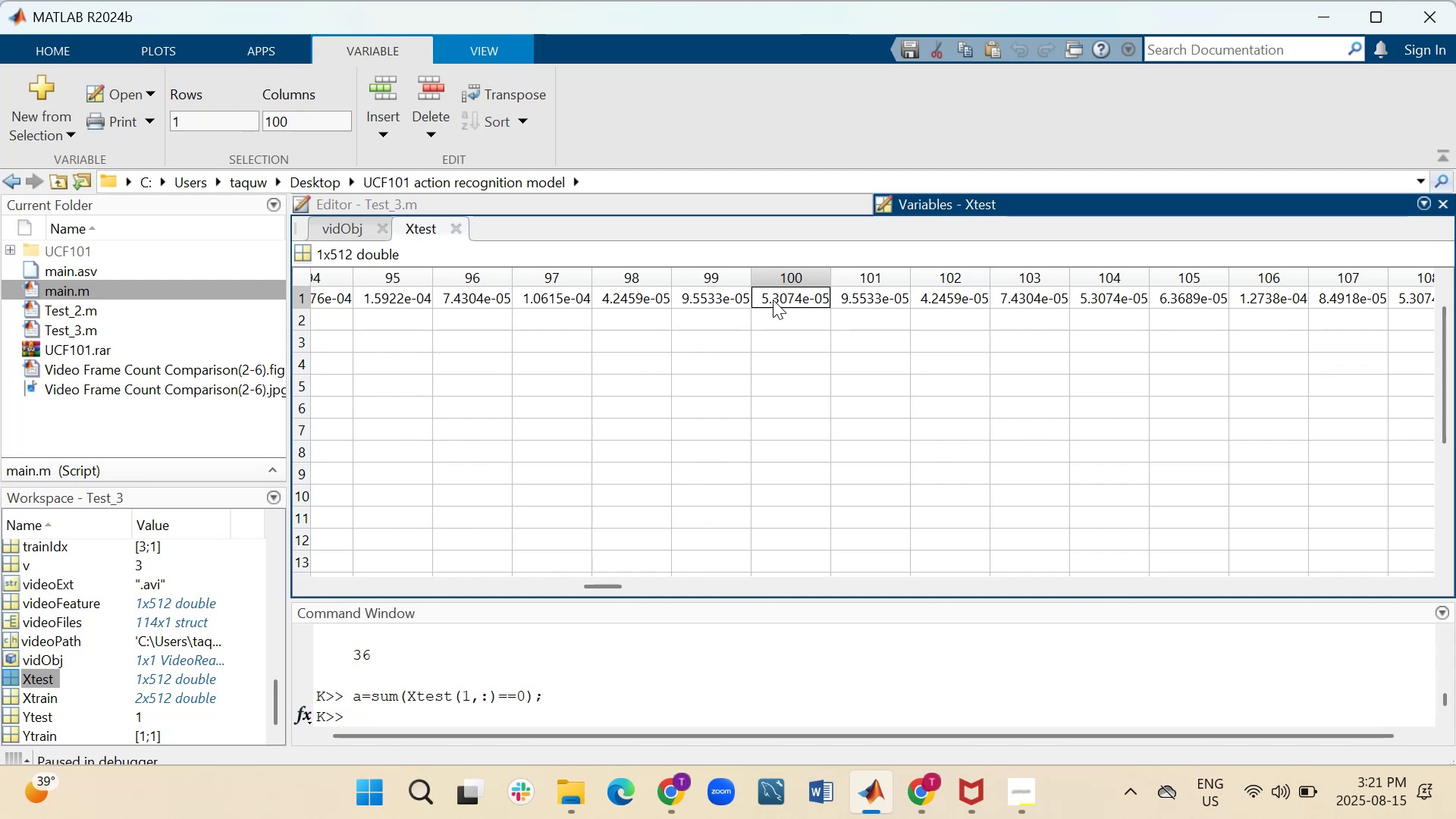 
wait(6.17)
 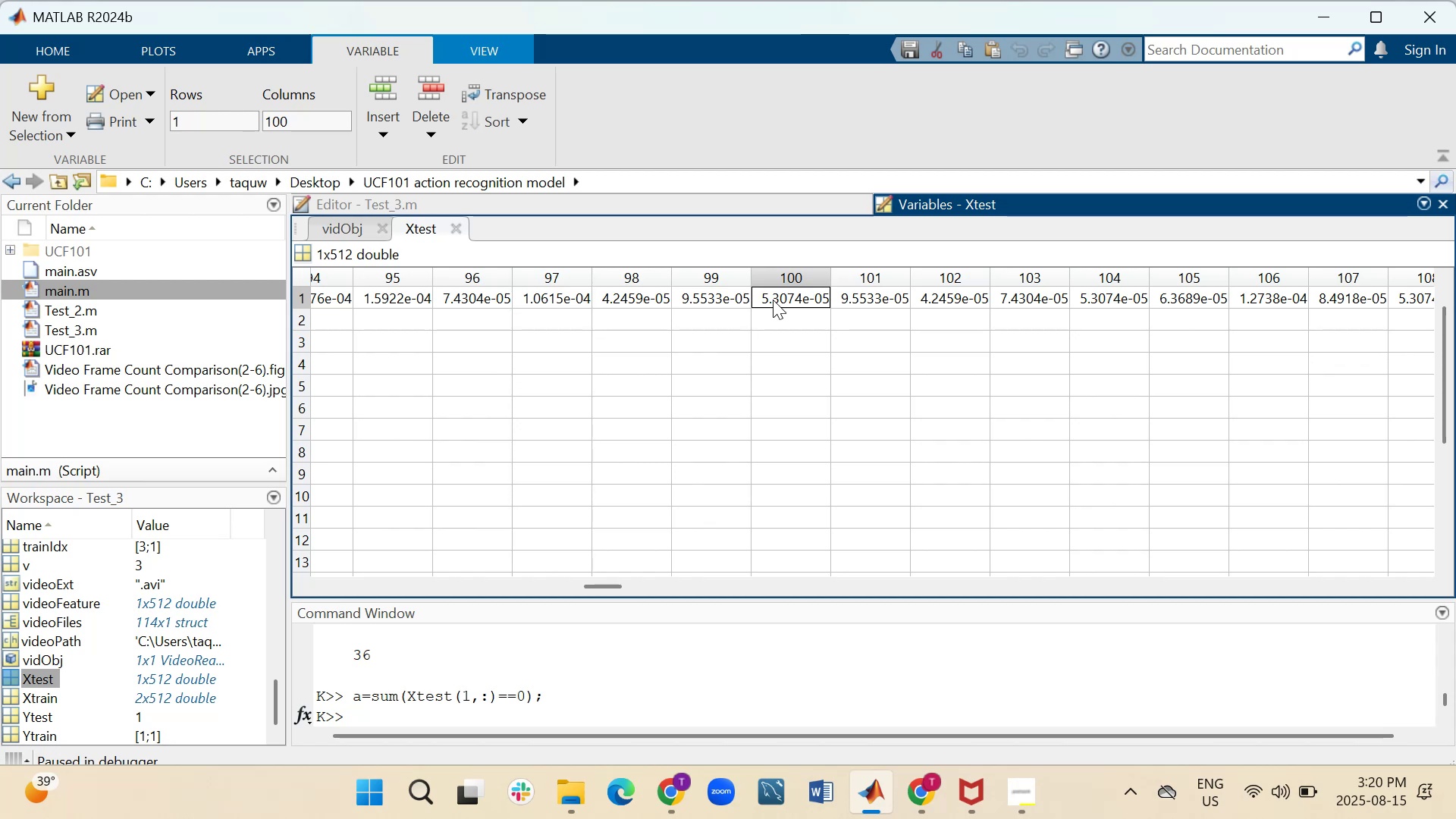 
key(Control+A)
 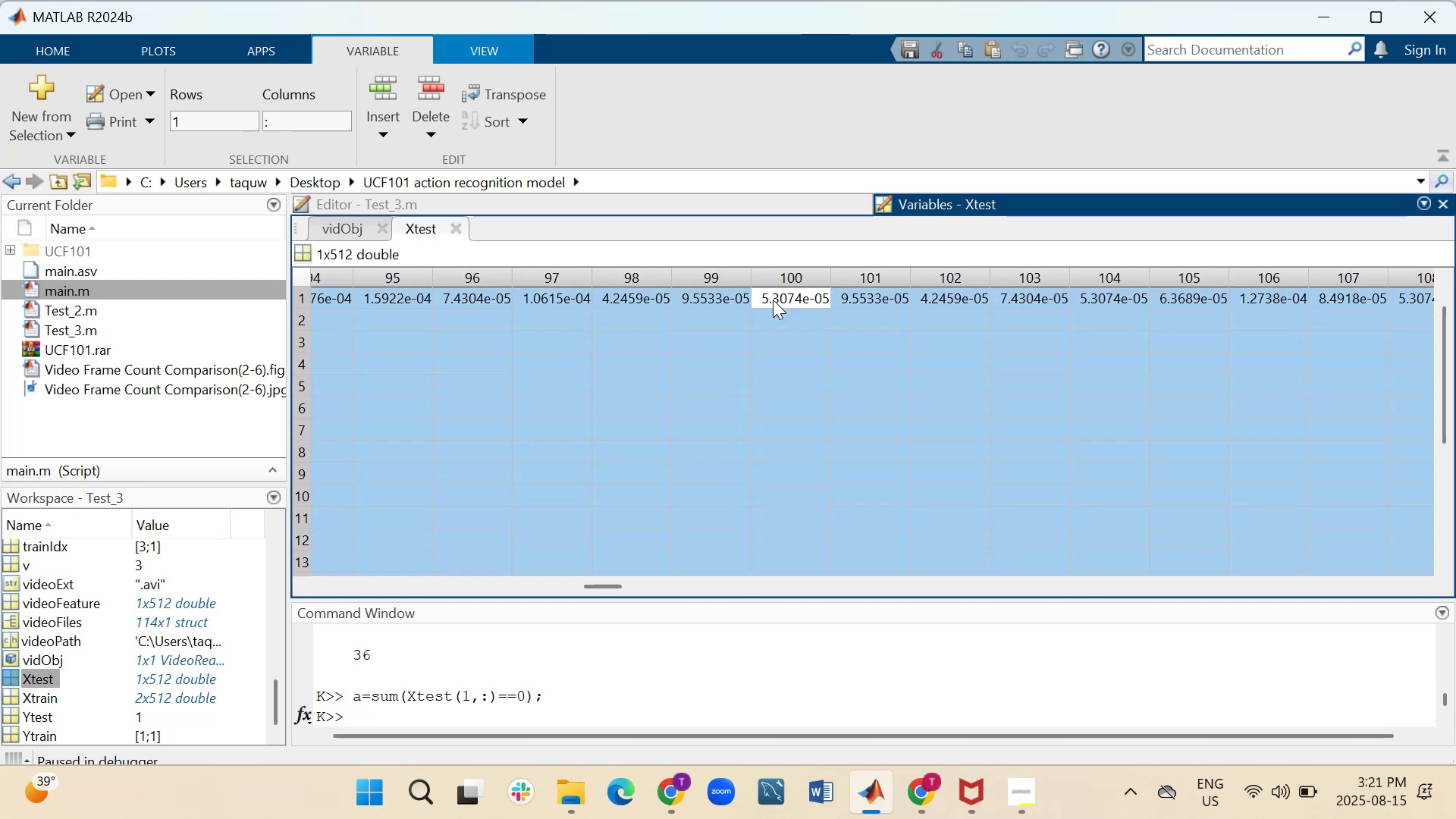 
hold_key(key=ControlLeft, duration=0.35)
 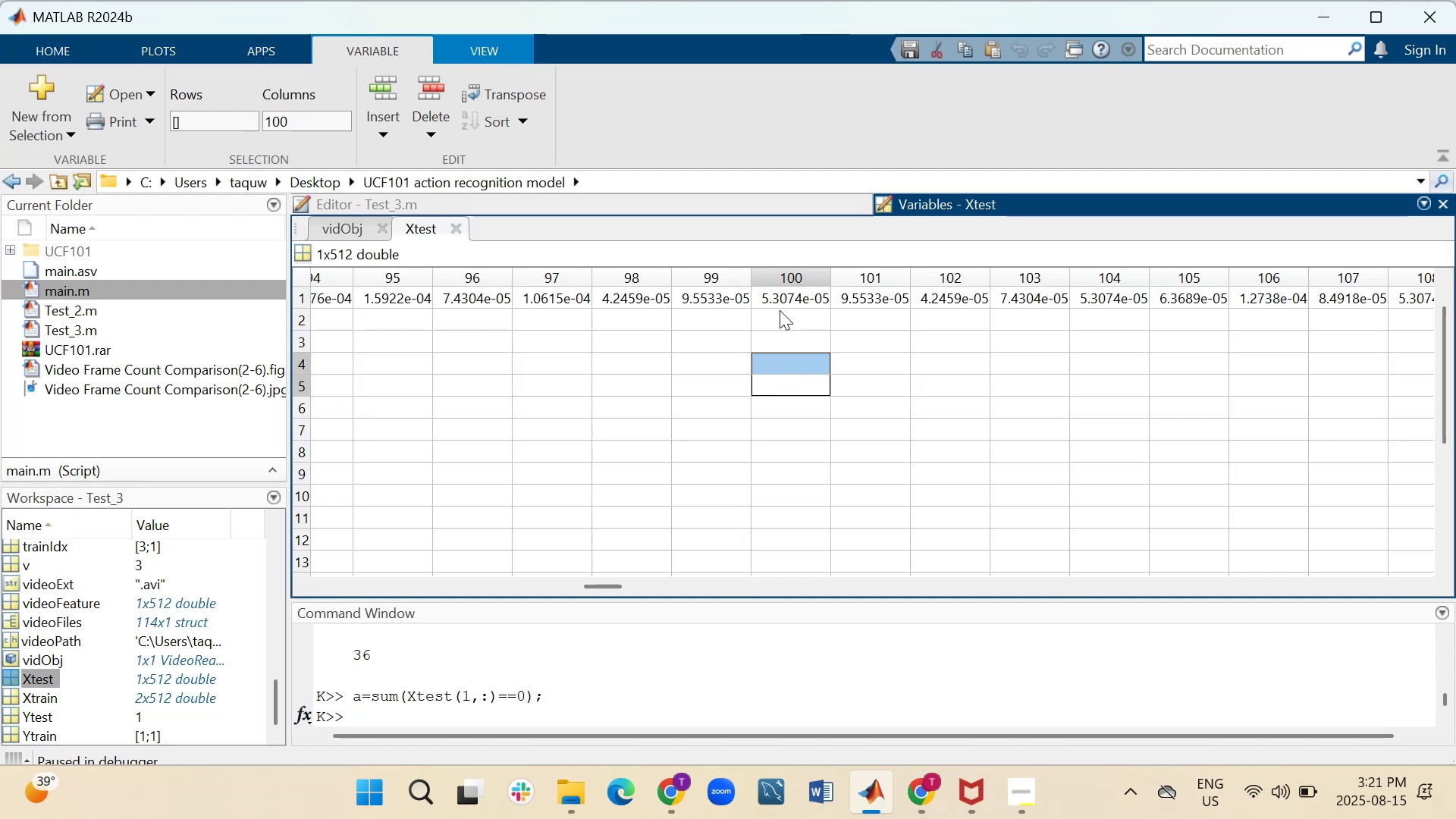 
left_click([780, 302])
 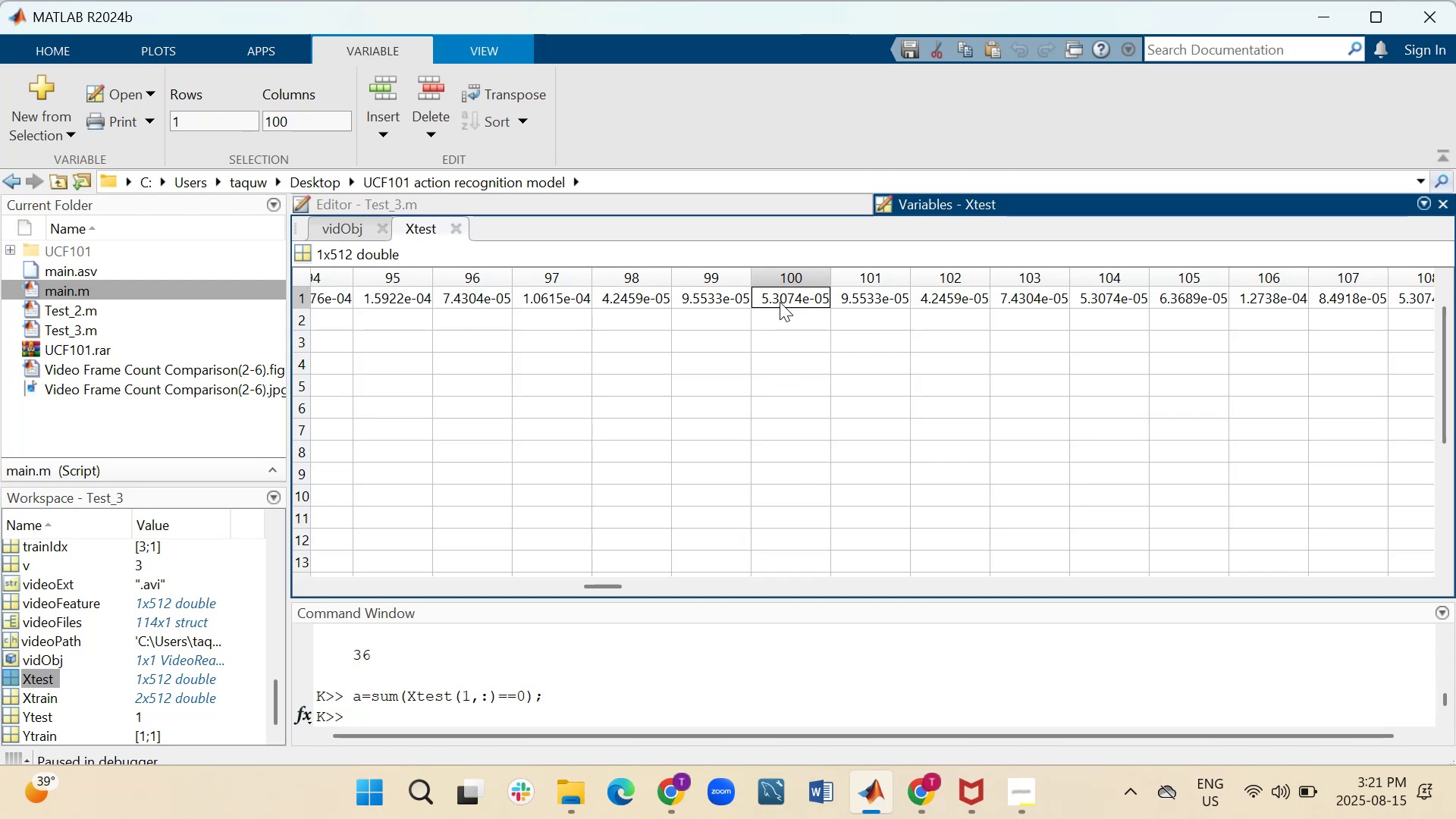 
key(Control+C)
 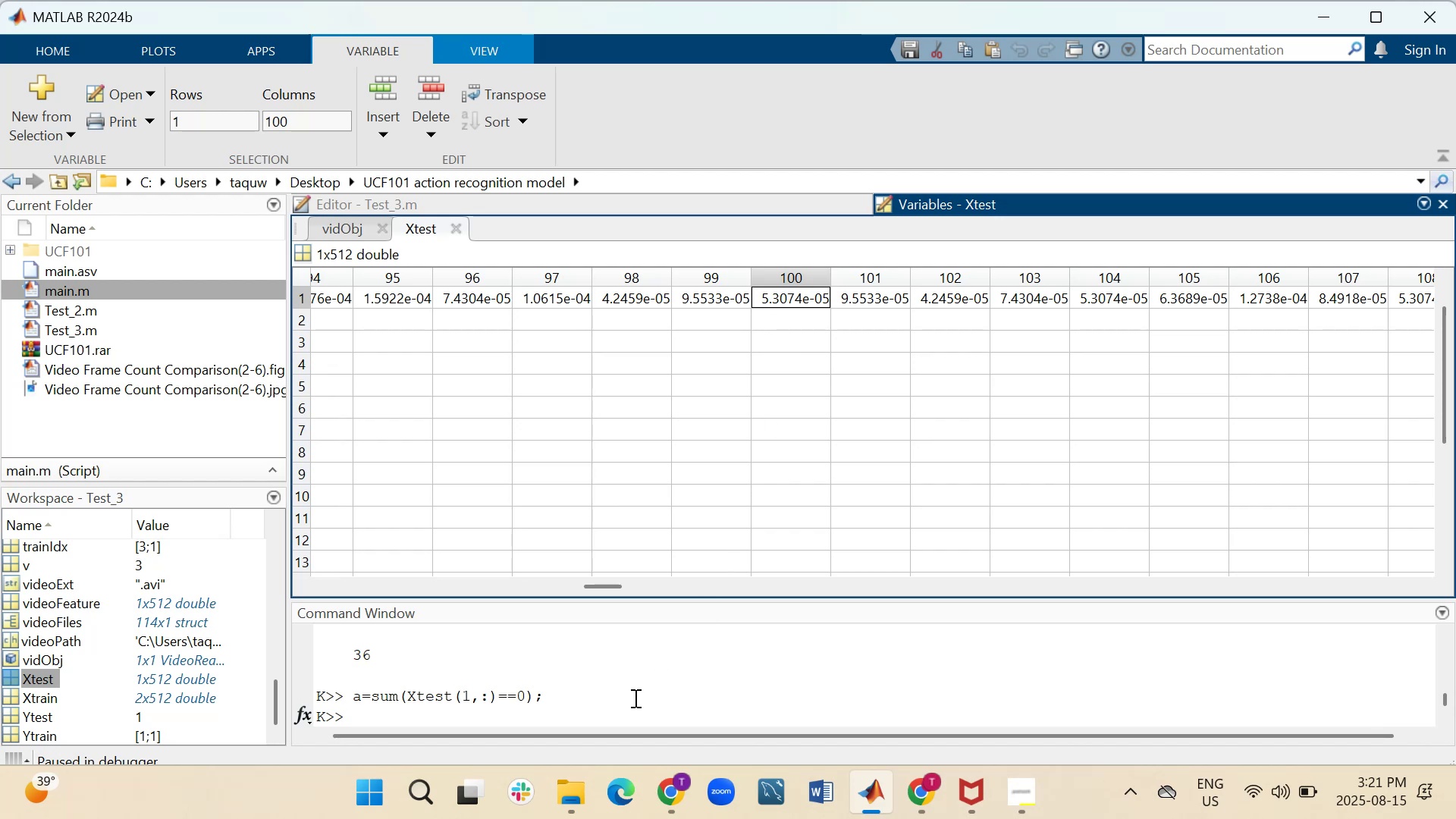 
left_click([625, 712])
 